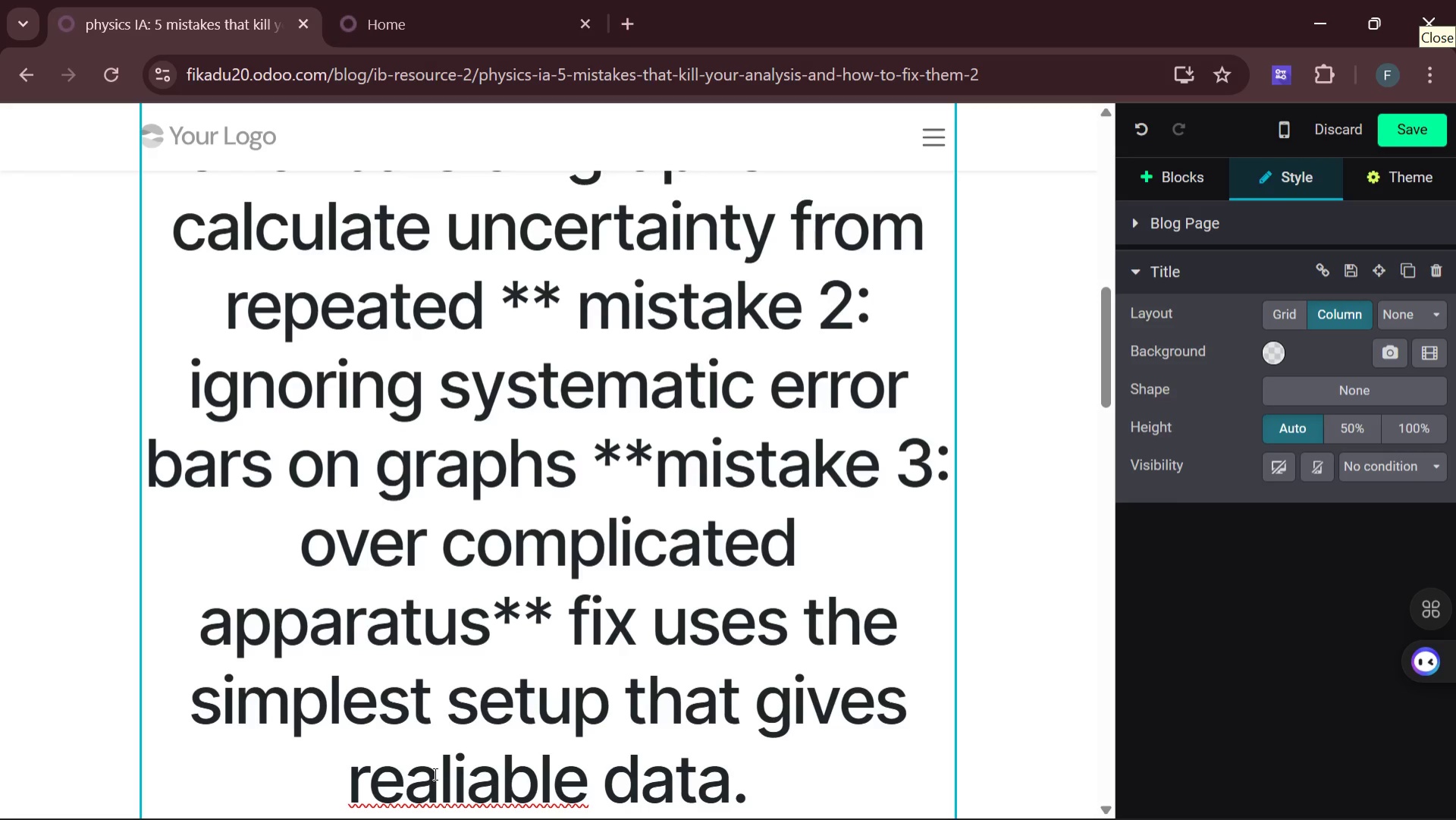 
key(Backspace)
 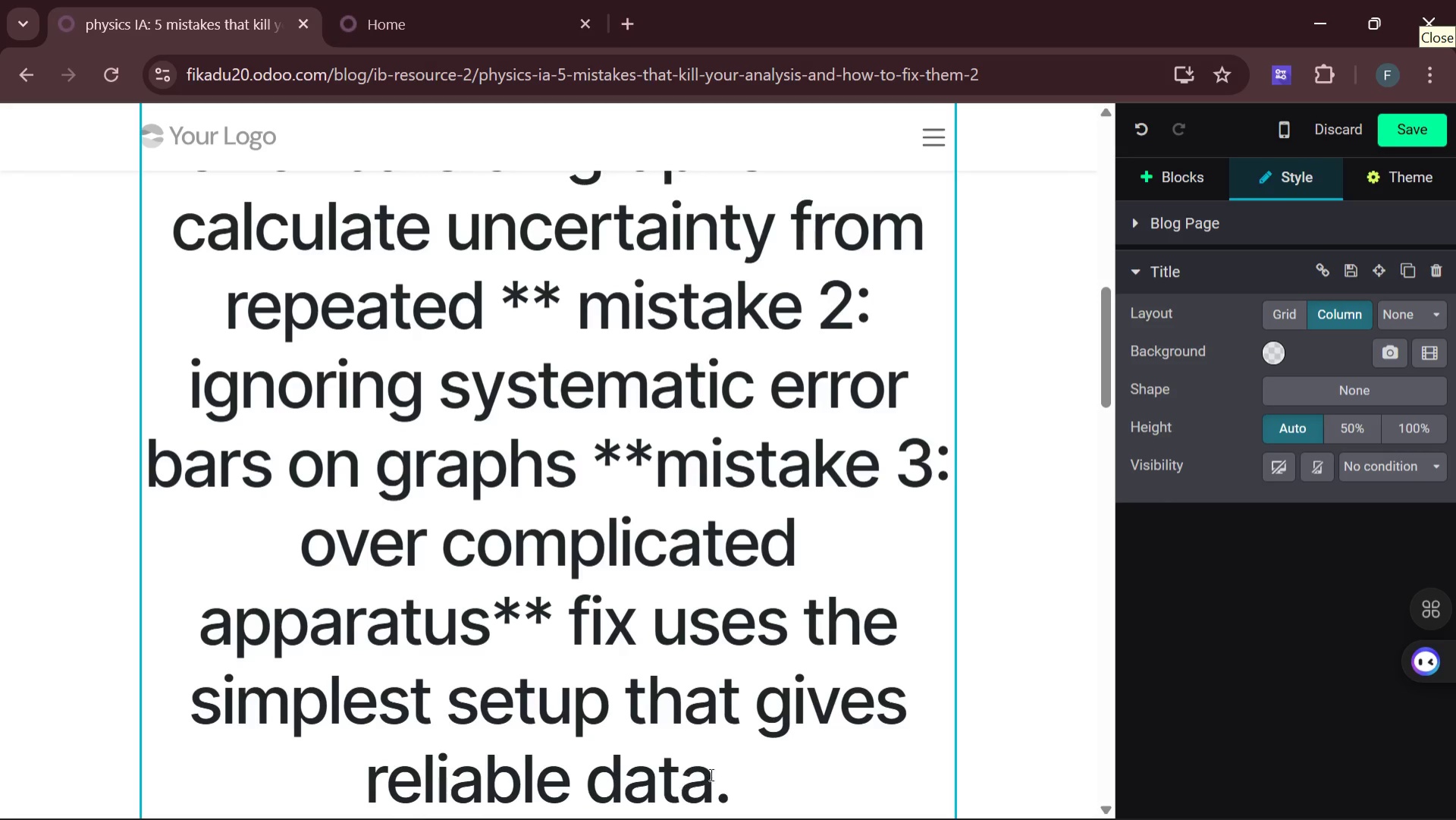 
left_click([759, 787])
 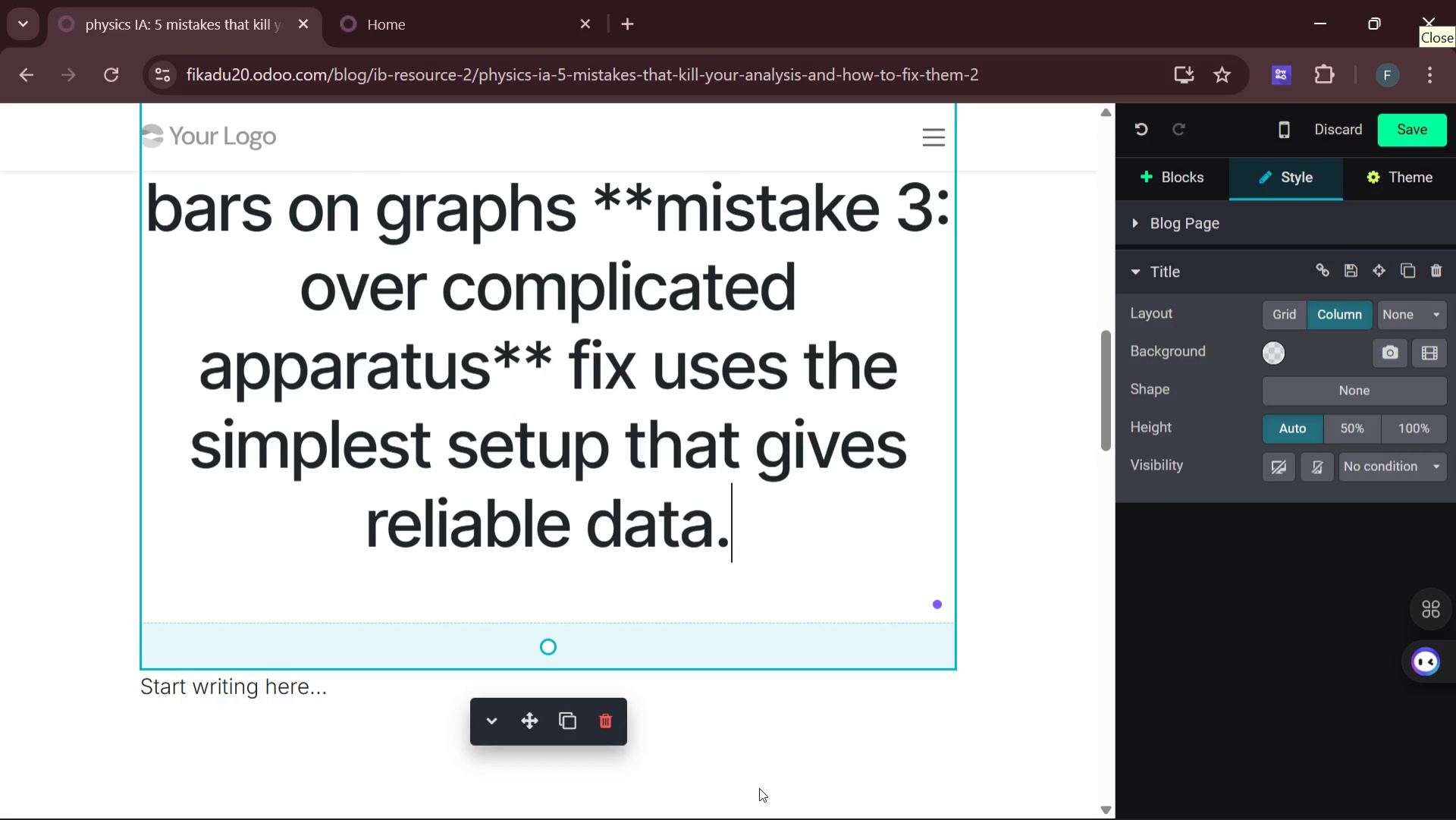 
wait(12.39)
 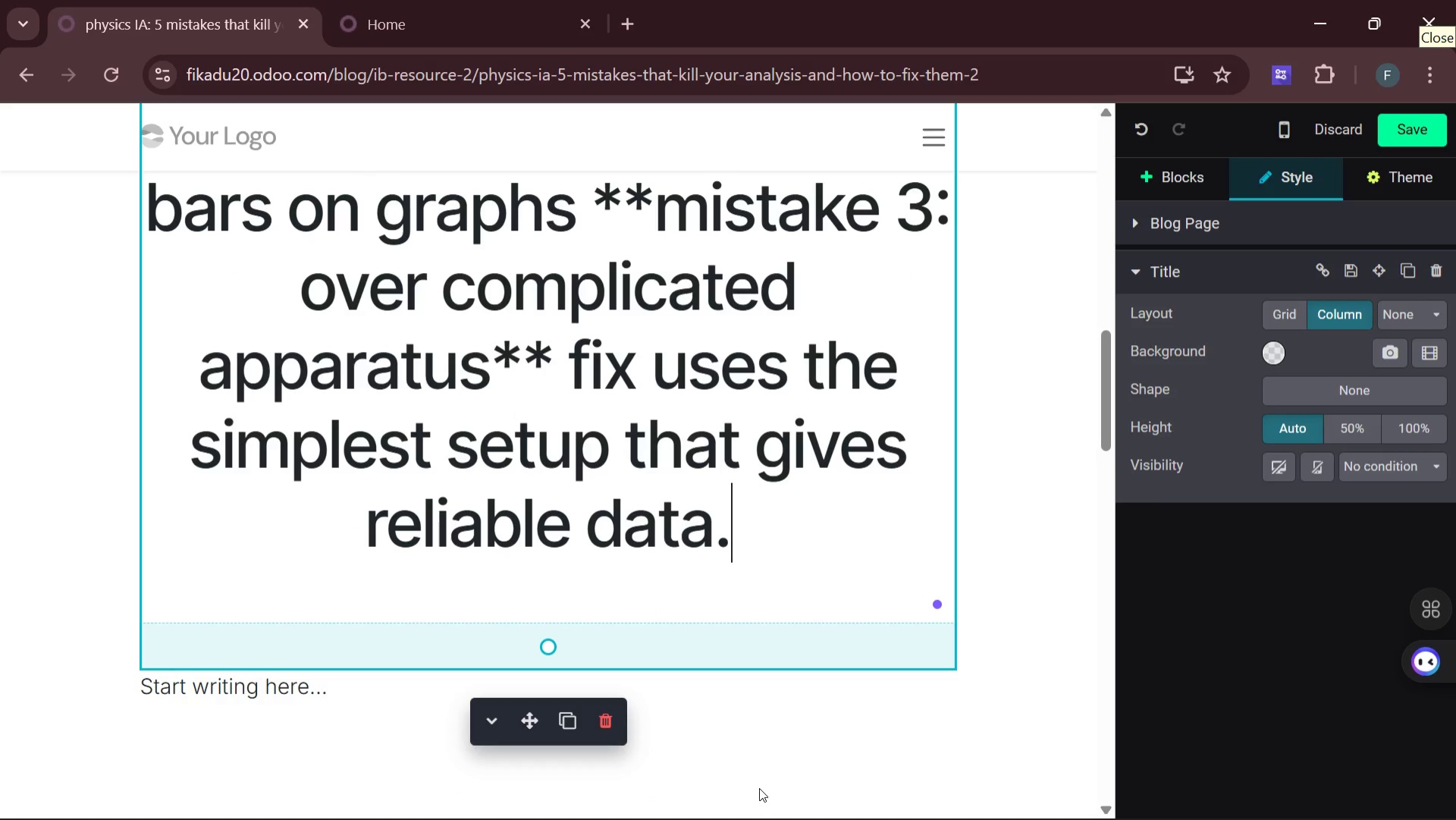 
left_click([1184, 178])
 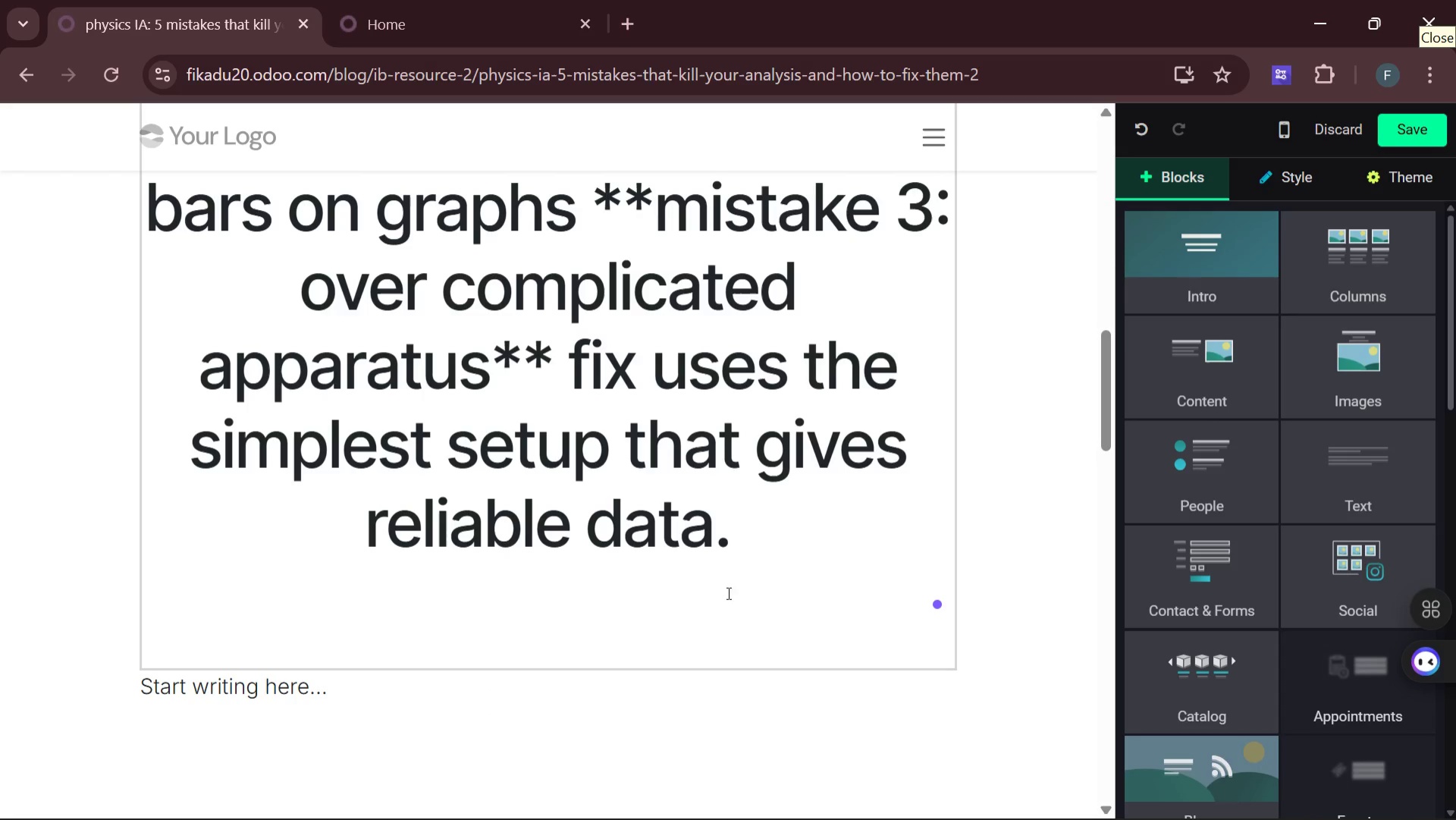 
left_click_drag(start_coordinate=[733, 549], to_coordinate=[255, 432])
 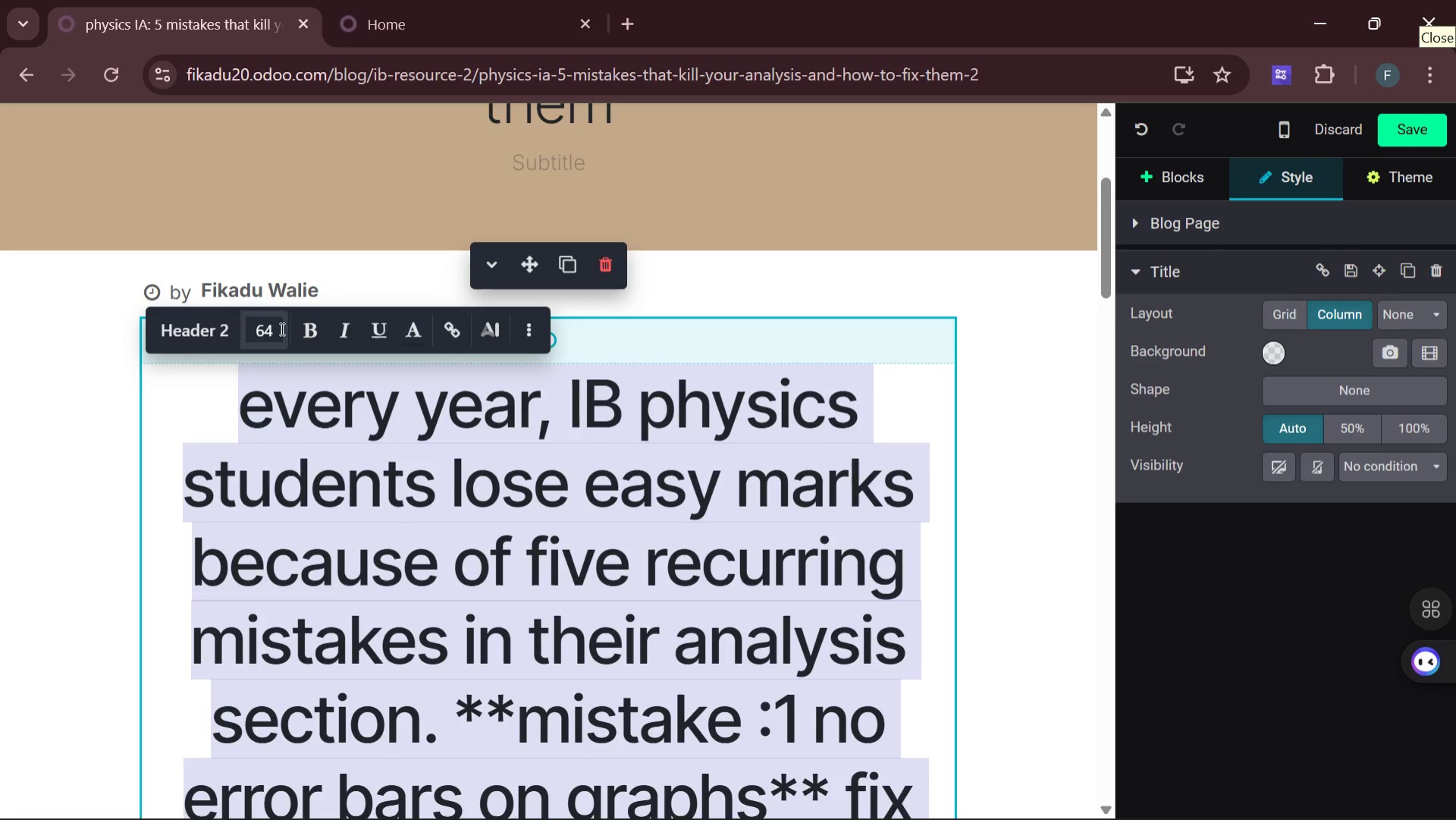 
left_click([275, 335])
 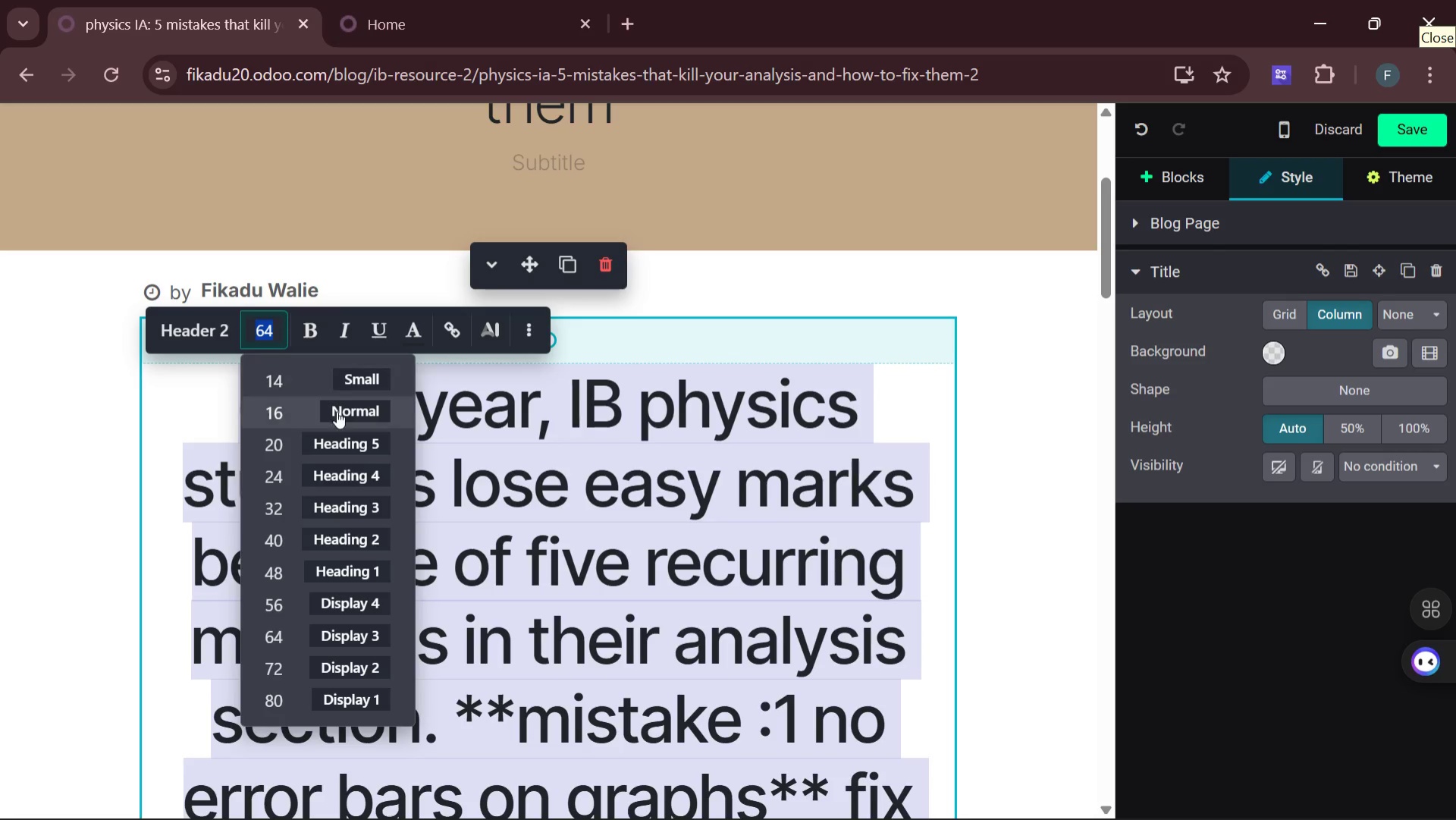 
left_click([342, 416])
 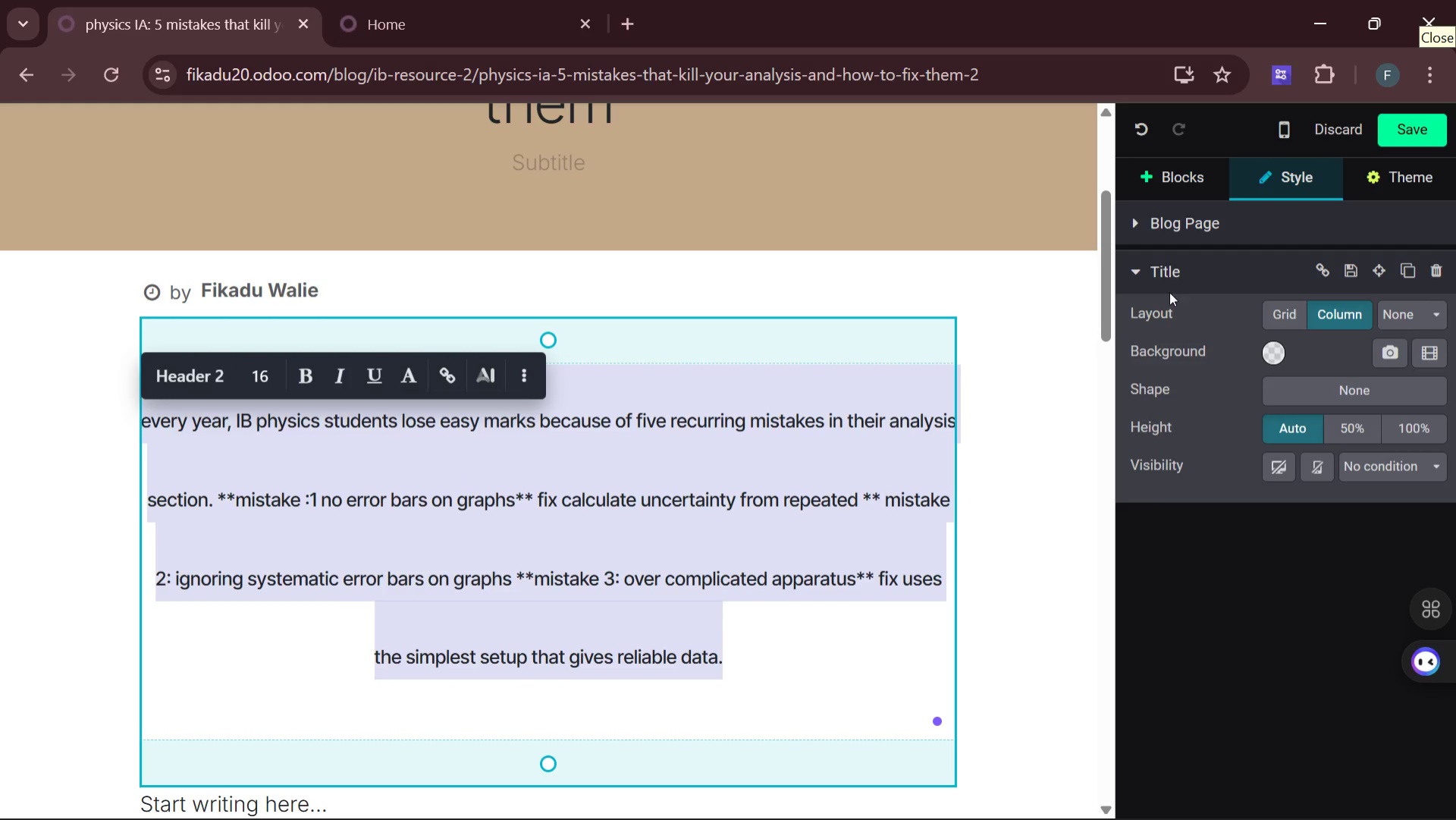 
left_click([1165, 180])
 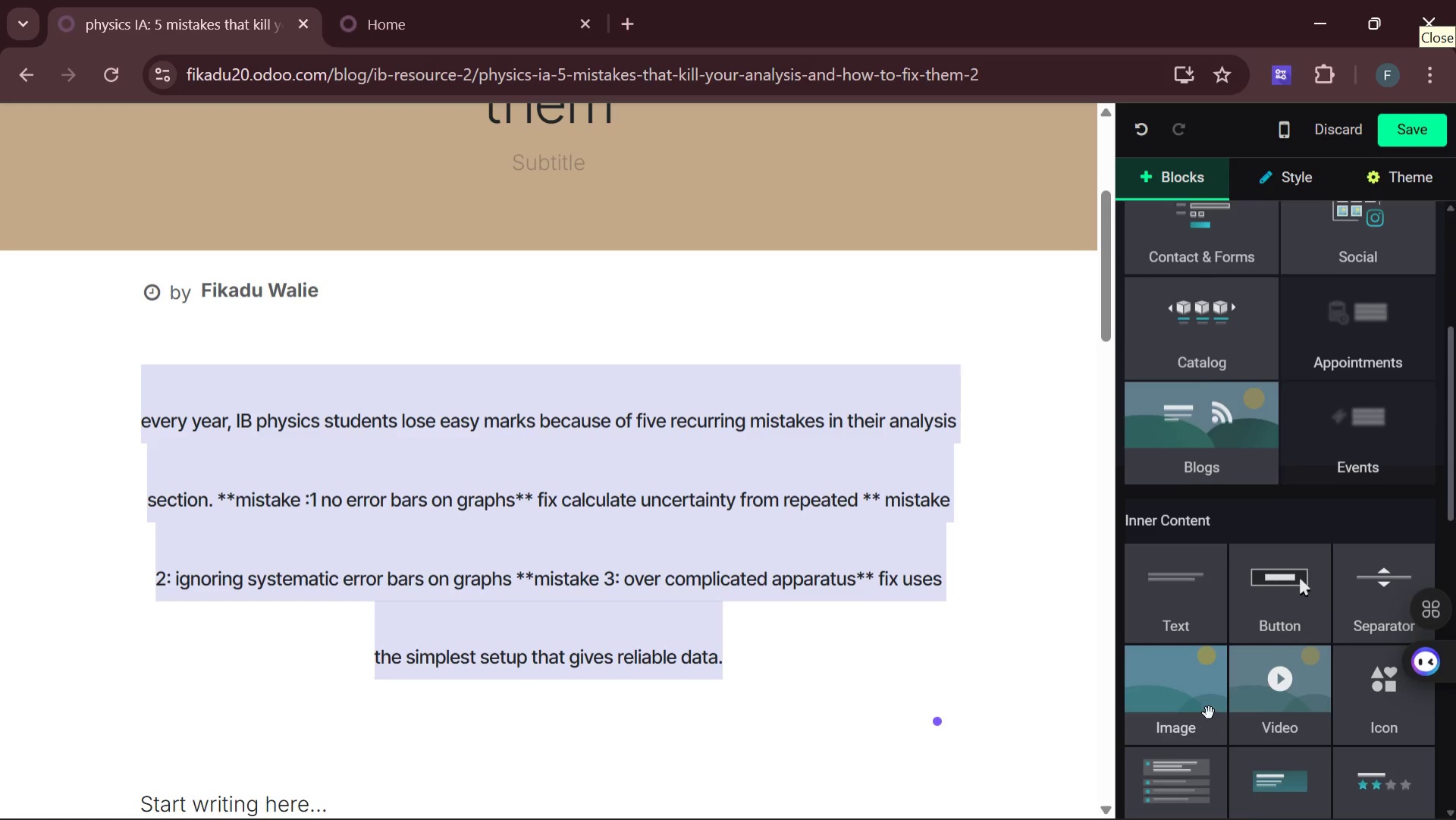 
wait(5.3)
 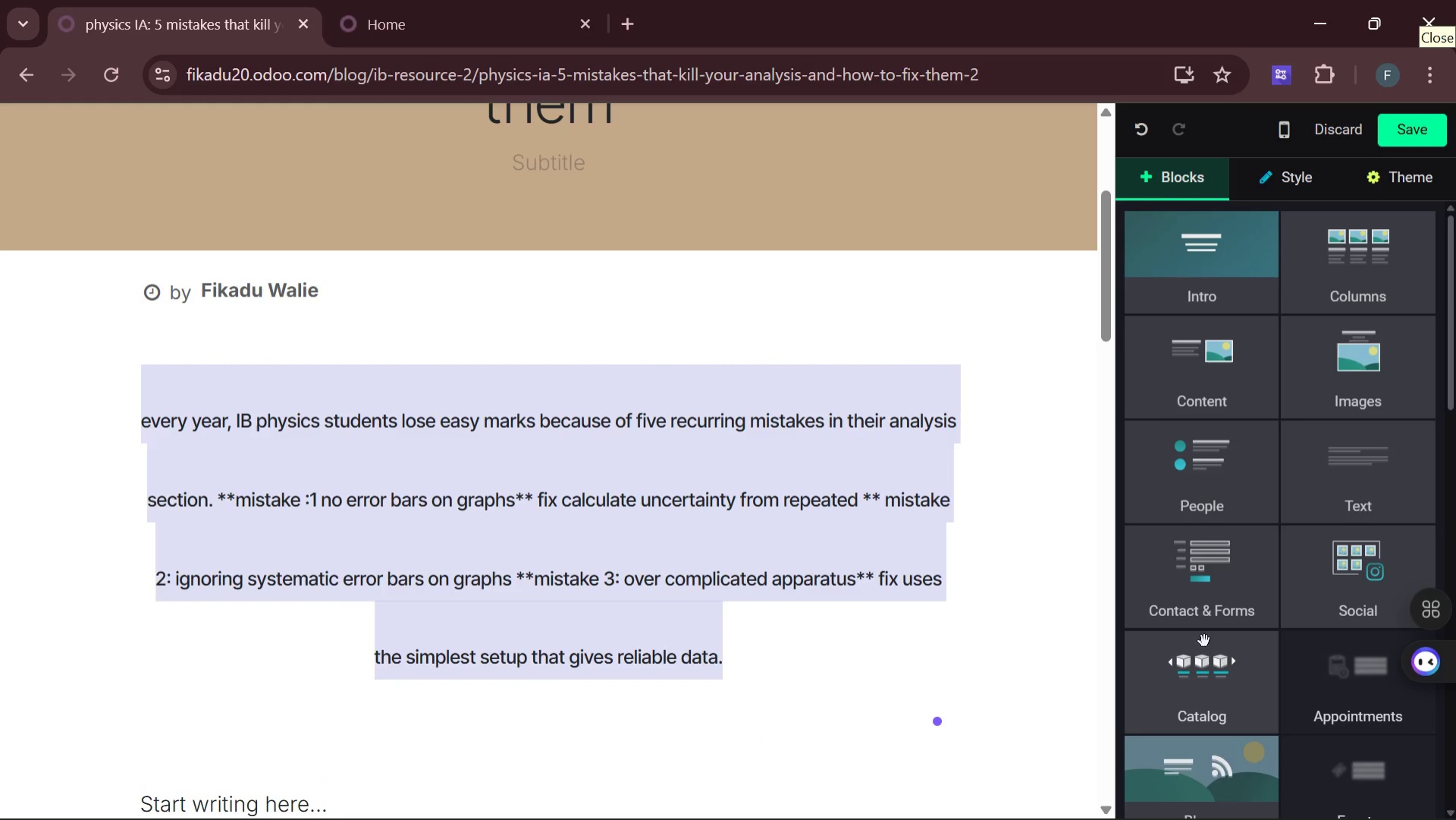 
left_click_drag(start_coordinate=[1187, 637], to_coordinate=[520, 728])
 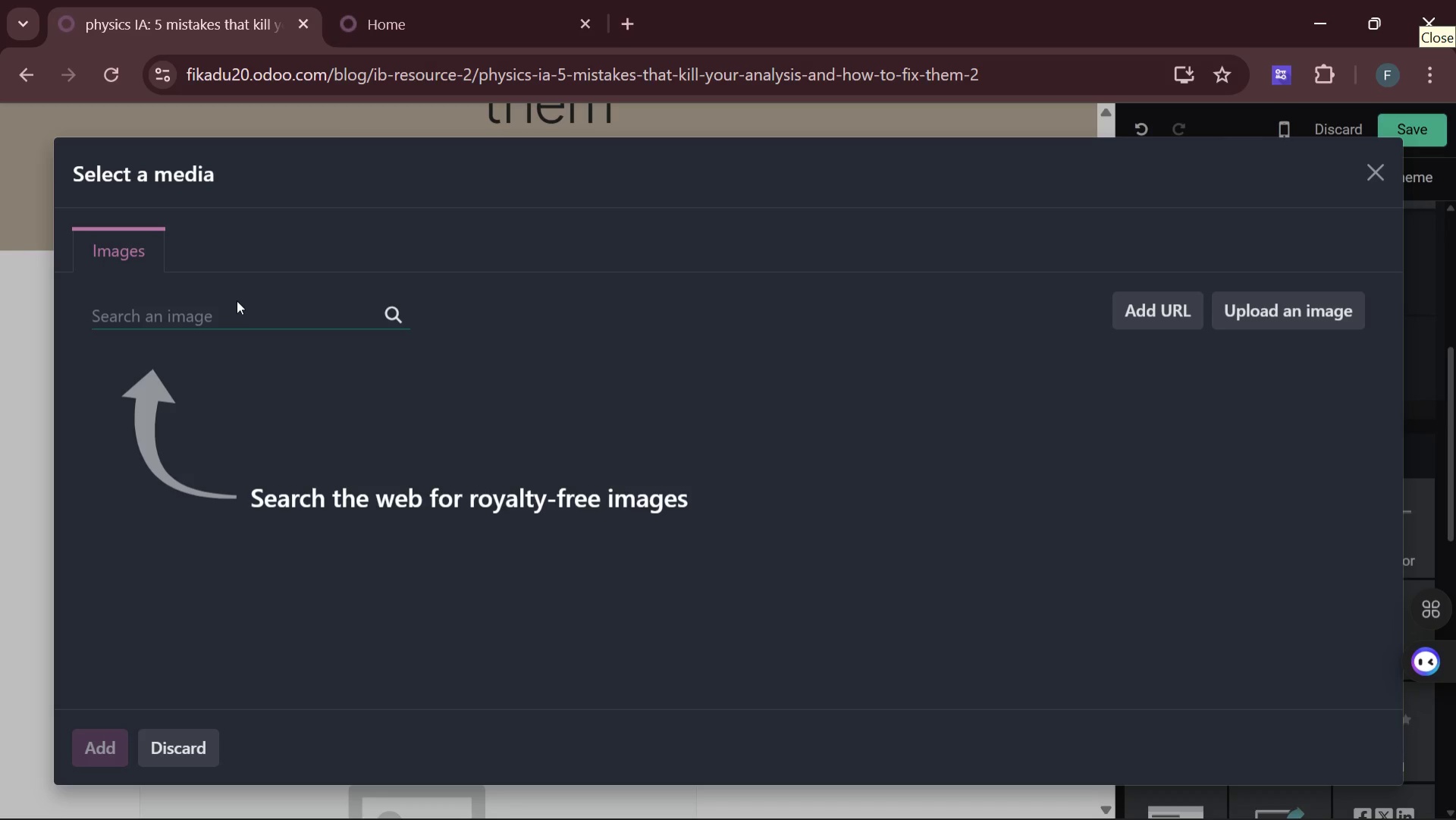 
type(pha)
key(Backspace)
type(s)
key(Backspace)
type(ysc)
key(Backspace)
key(Backspace)
type(soic)
key(Backspace)
key(Backspace)
key(Backspace)
type(ica)
key(Backspace)
type(s)
 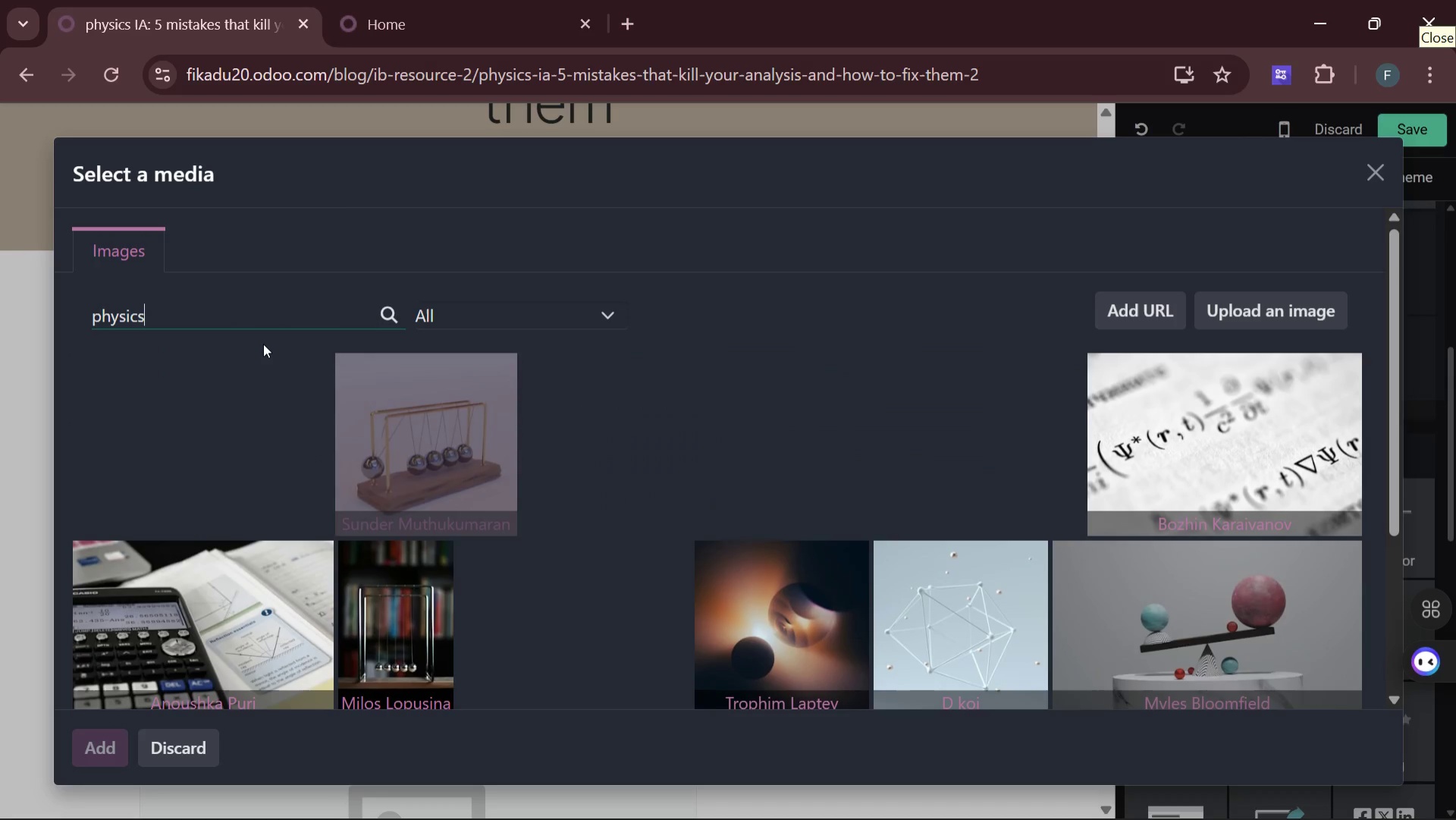 
wait(16.16)
 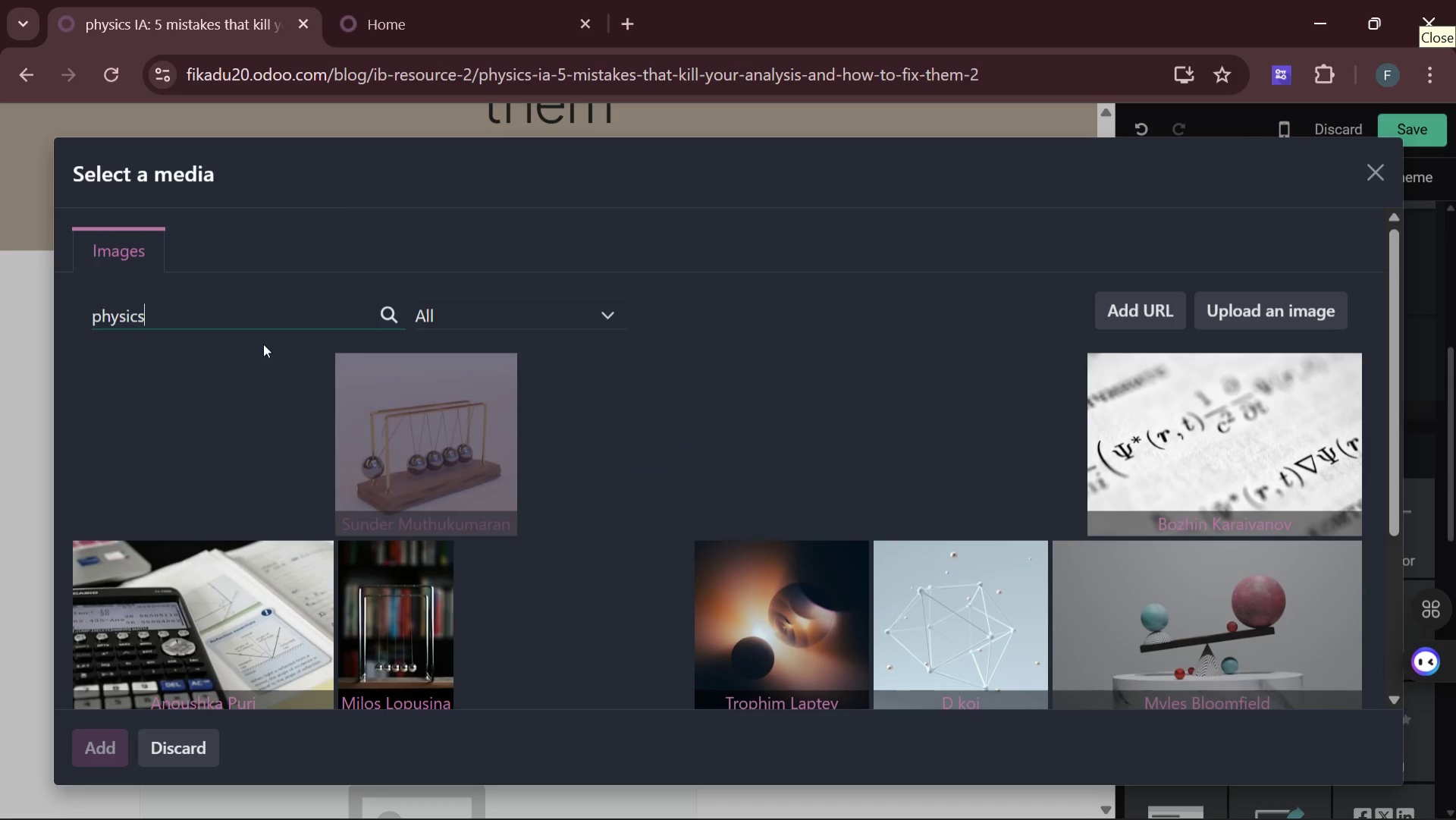 
left_click([193, 429])
 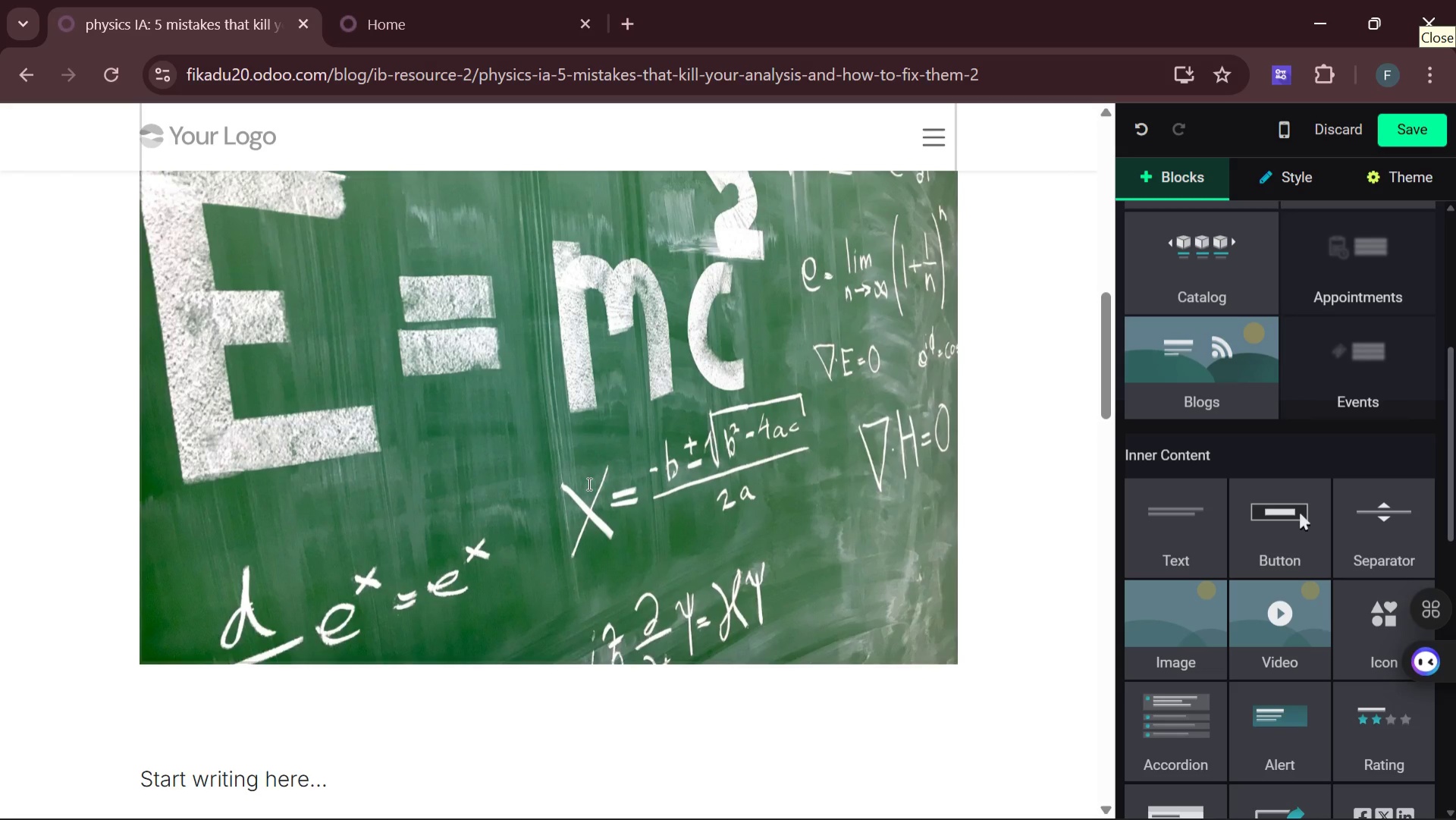 
wait(91.17)
 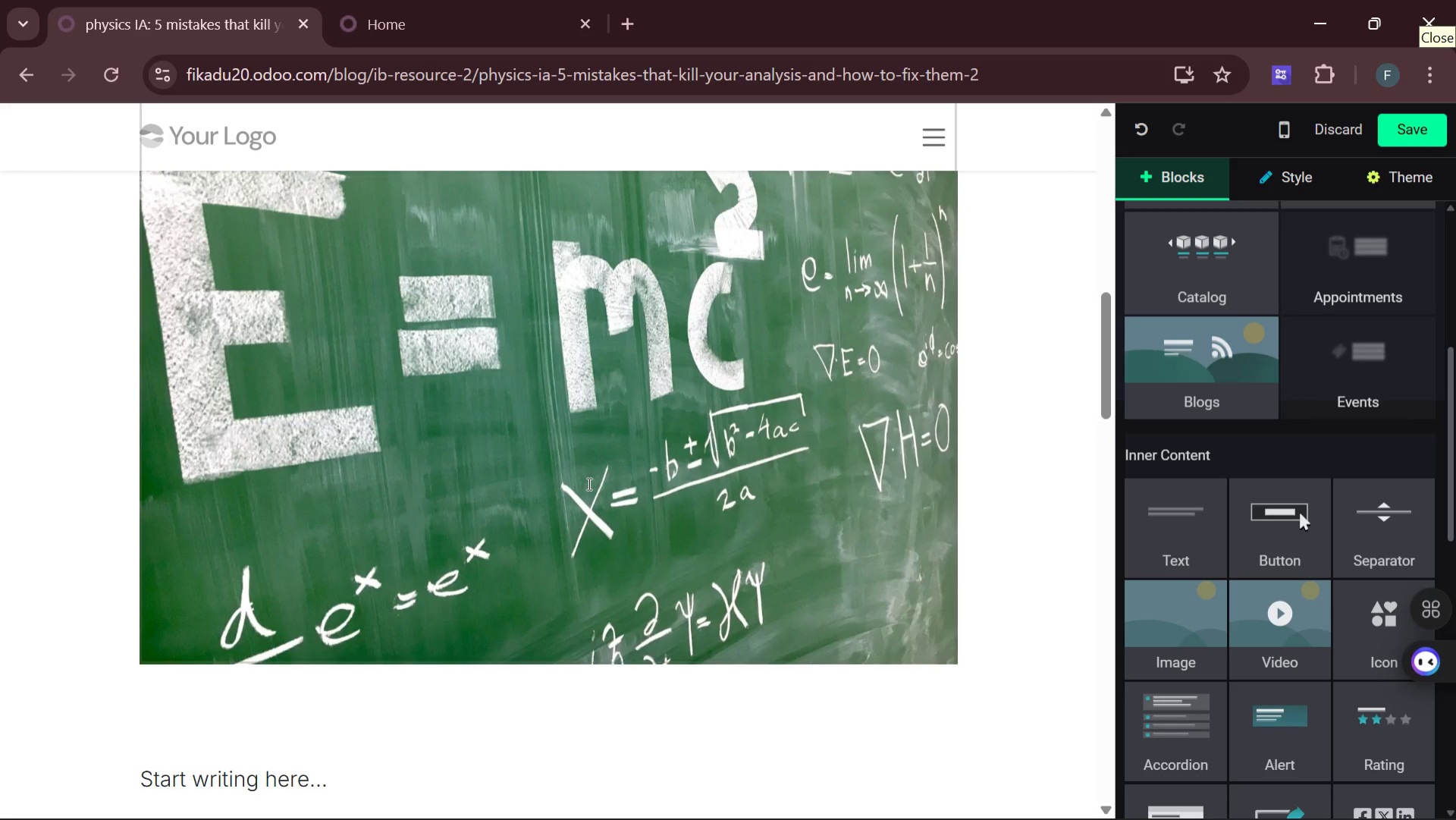 
left_click([512, 513])
 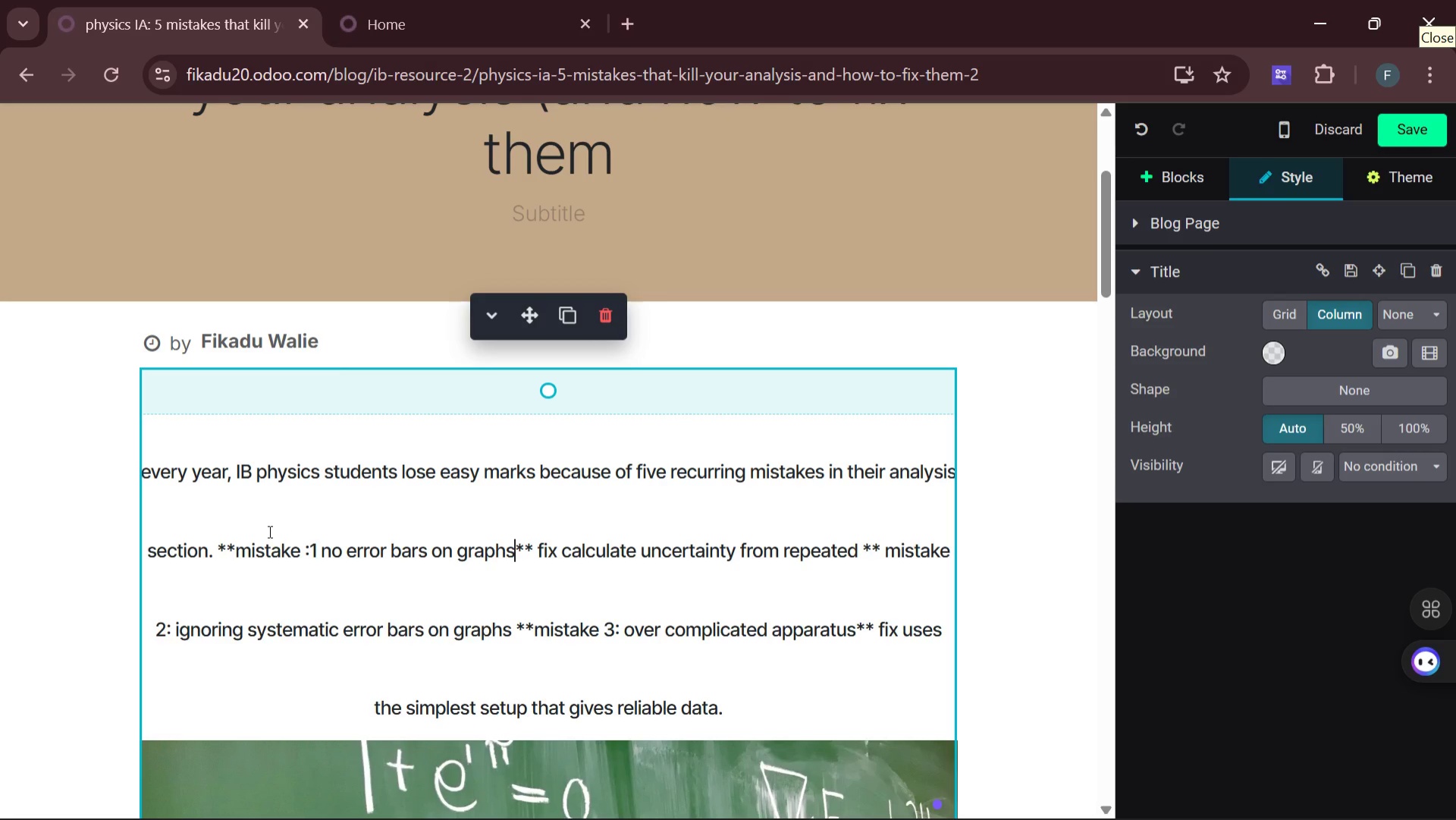 
left_click([736, 325])
 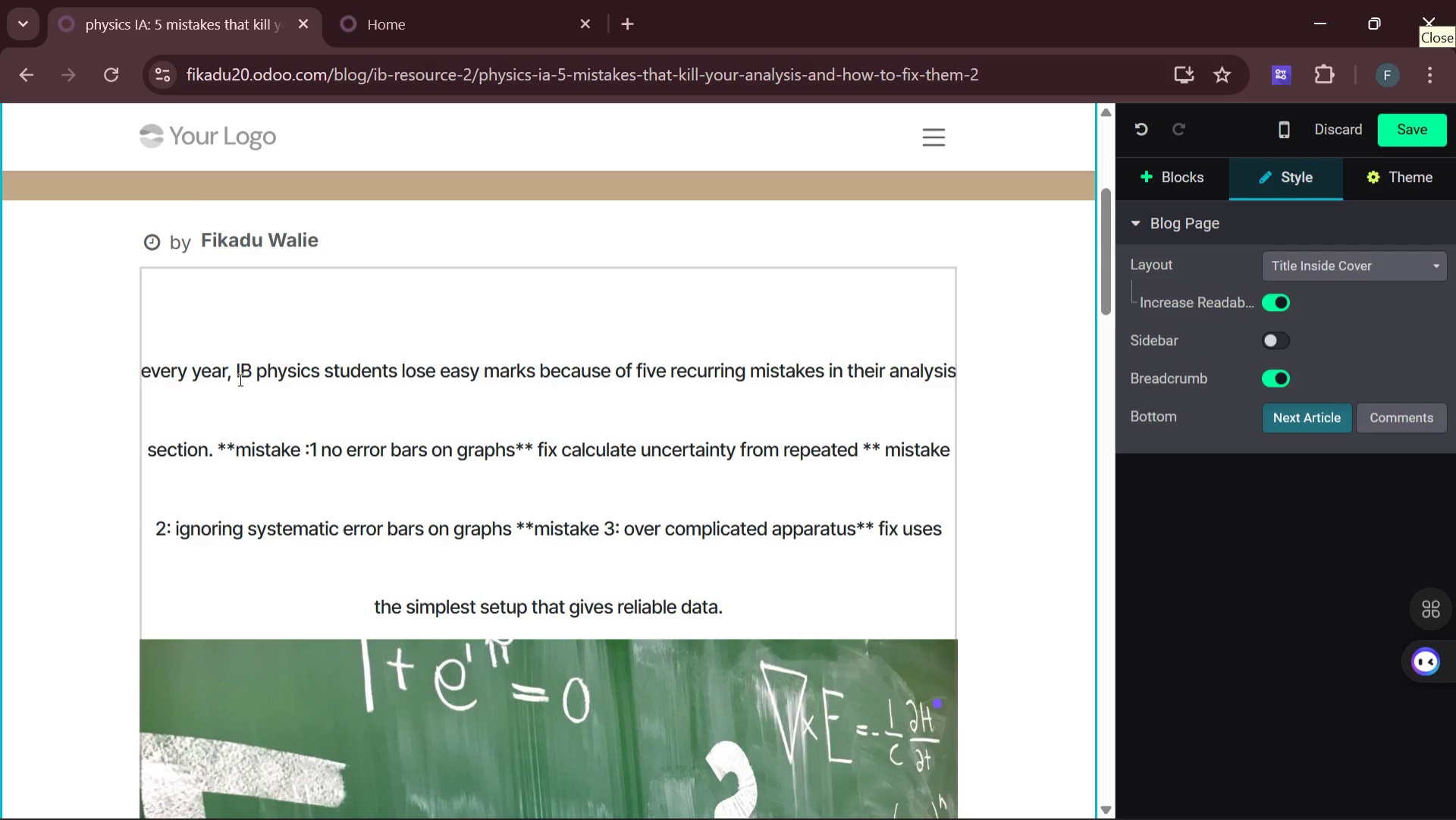 
wait(16.22)
 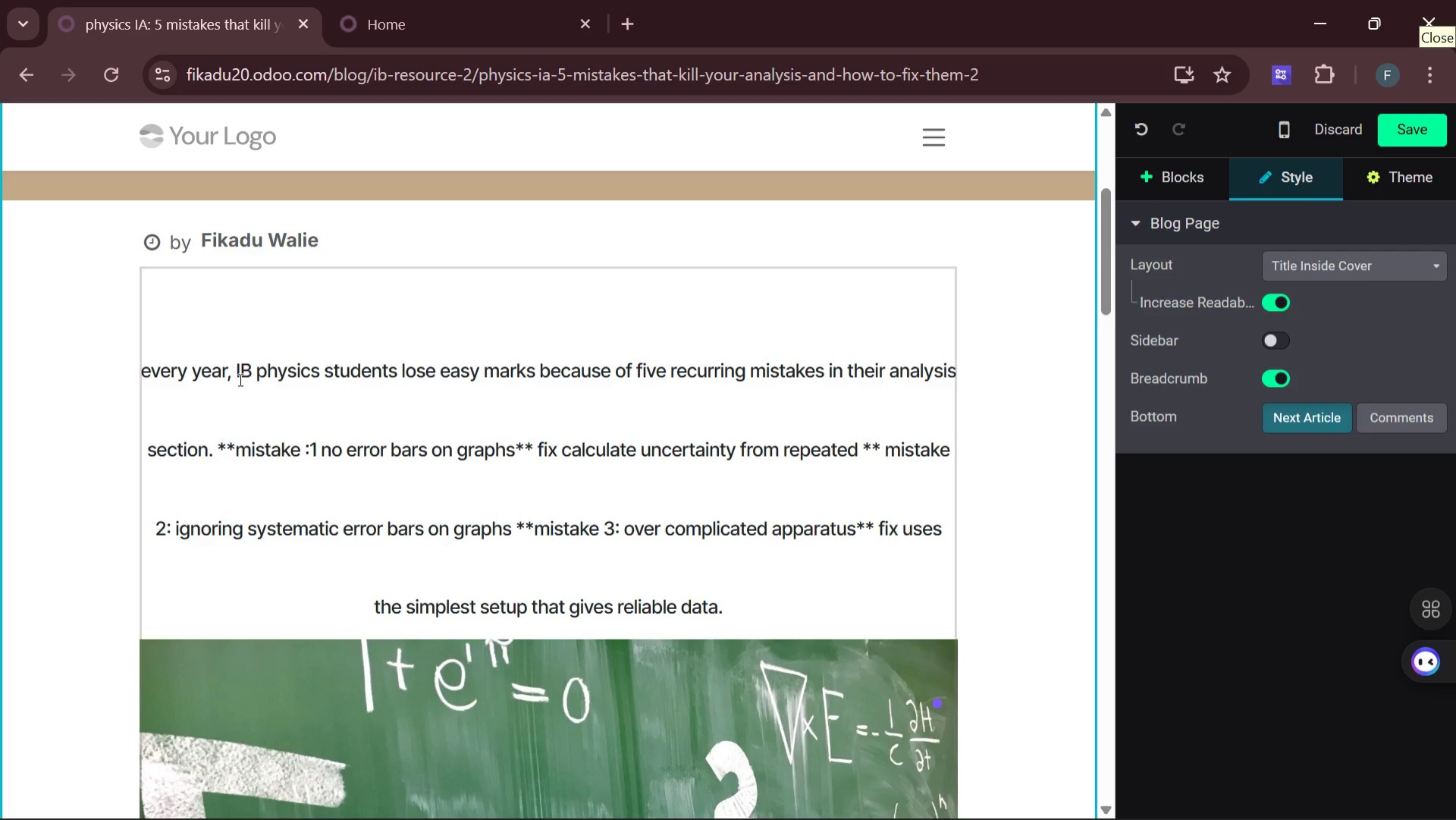 
left_click([216, 447])
 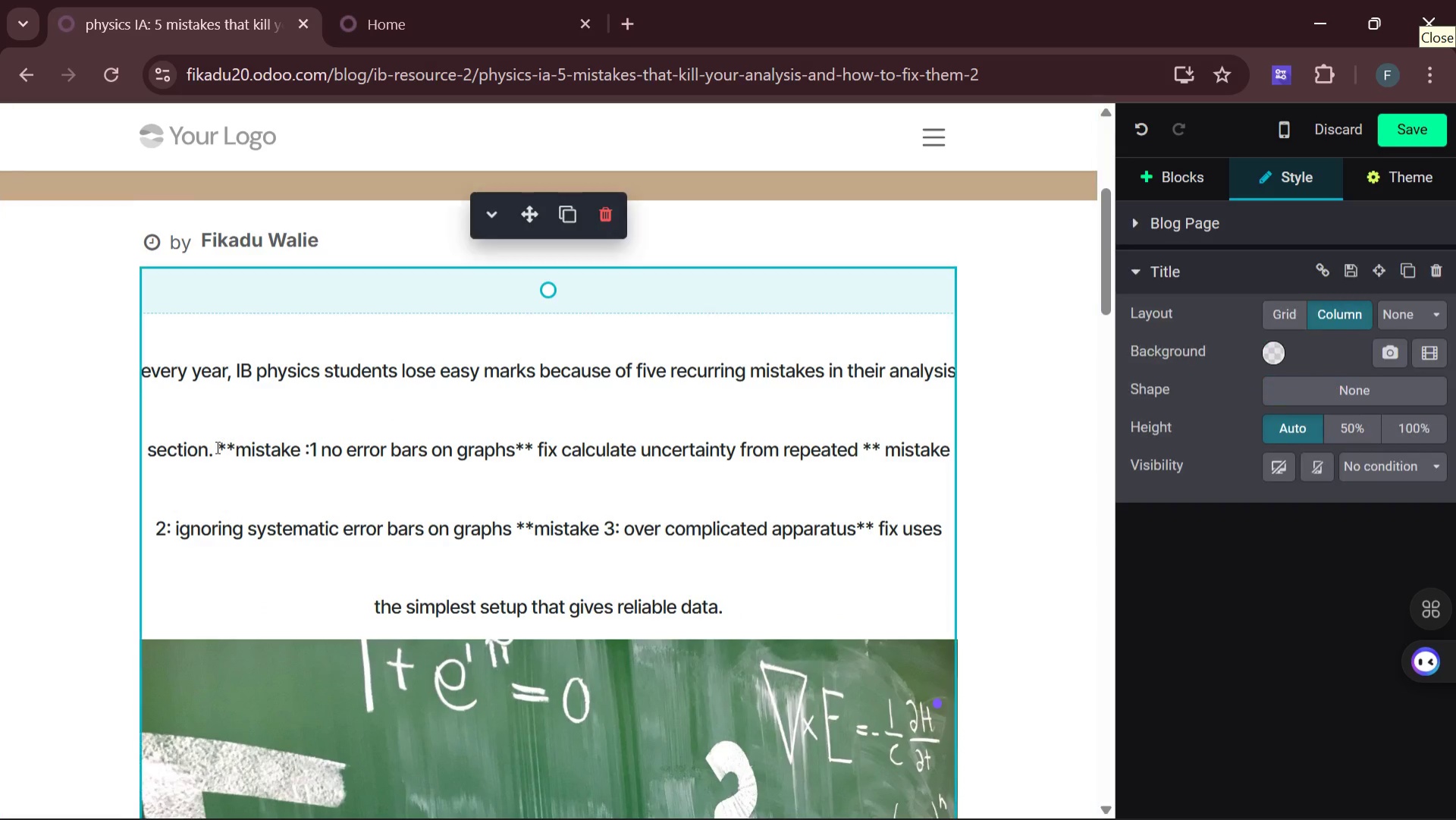 
key(Enter)
 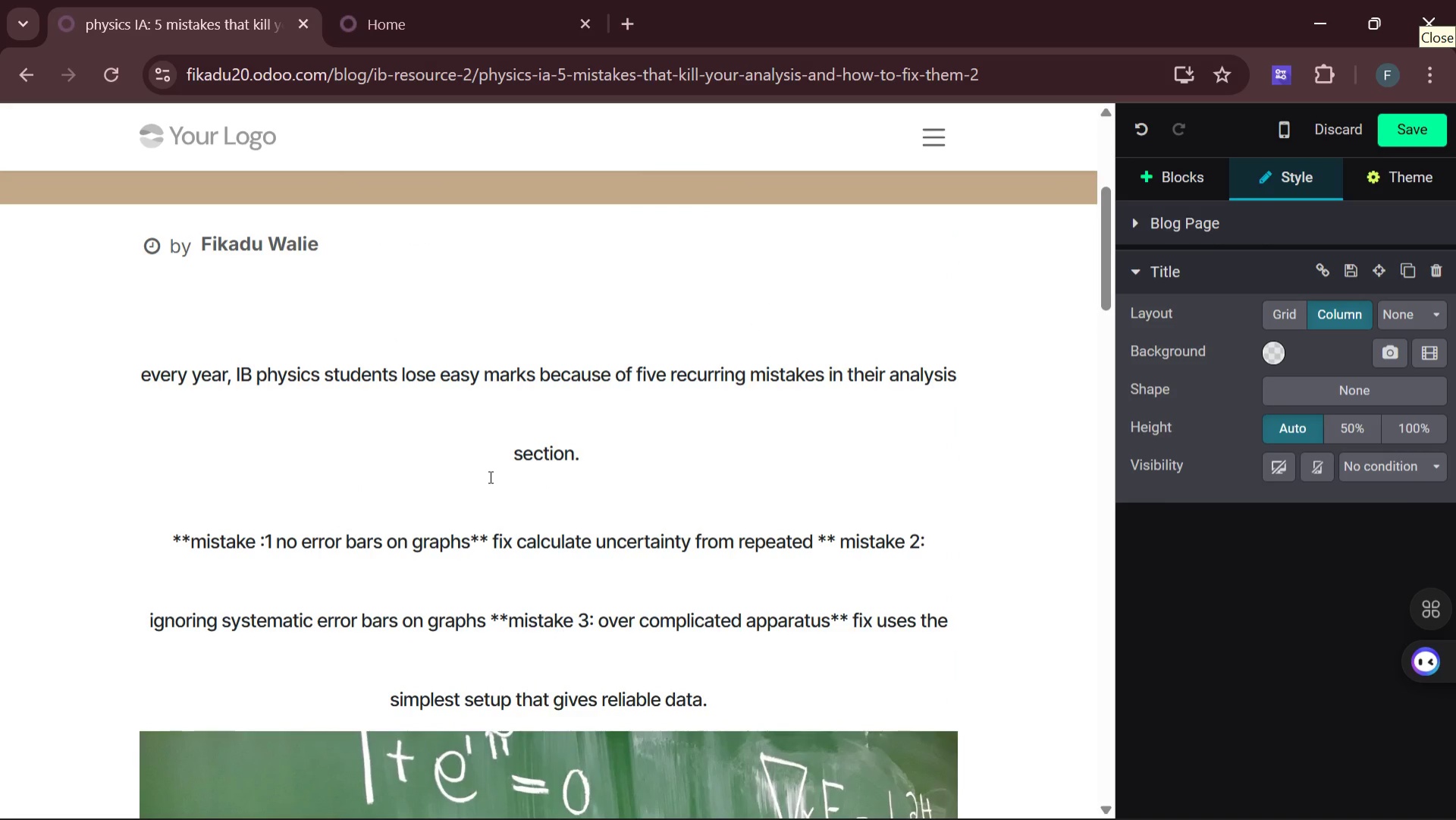 
wait(12.38)
 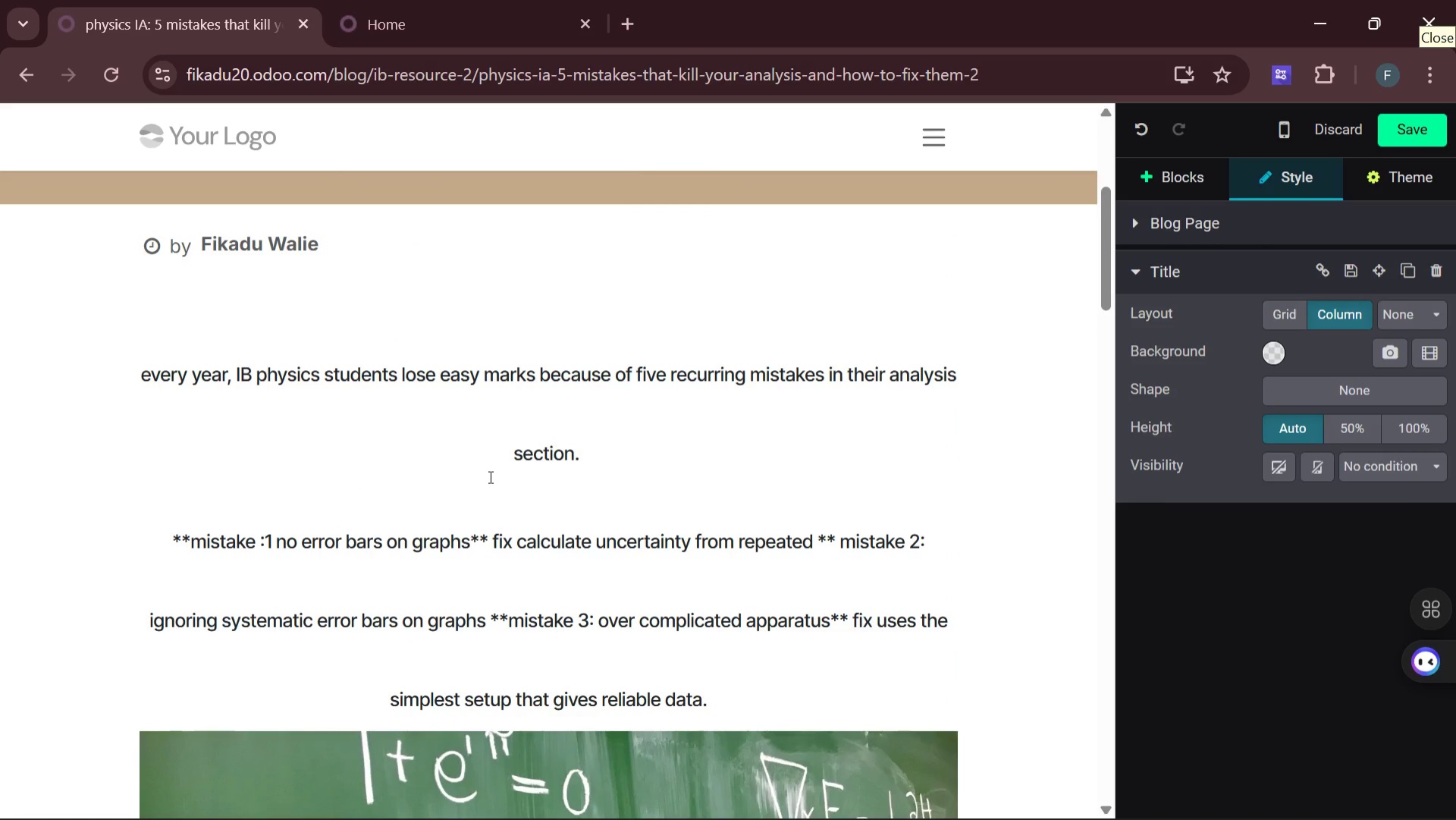 
left_click_drag(start_coordinate=[142, 373], to_coordinate=[990, 356])
 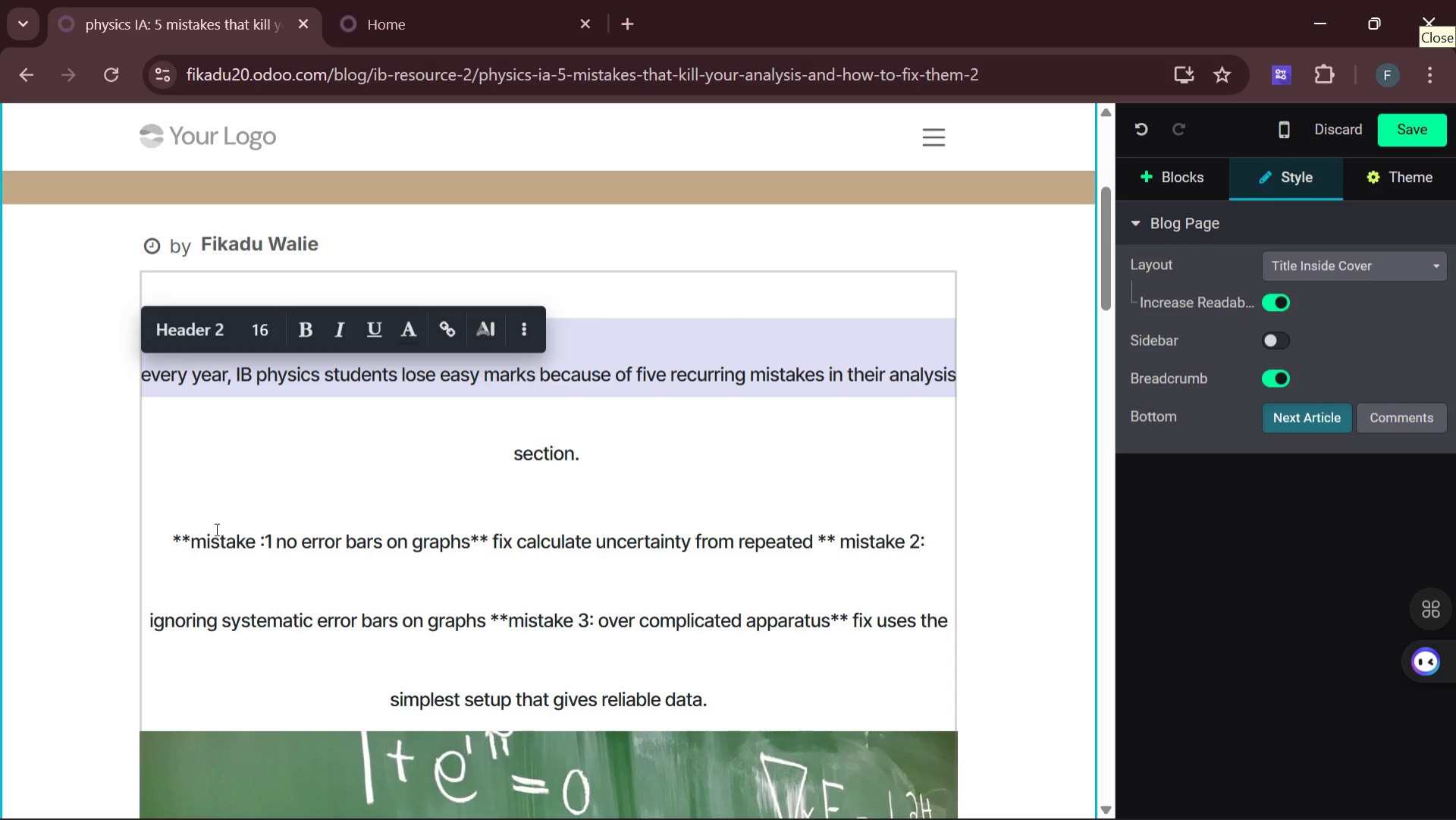 
left_click([168, 536])
 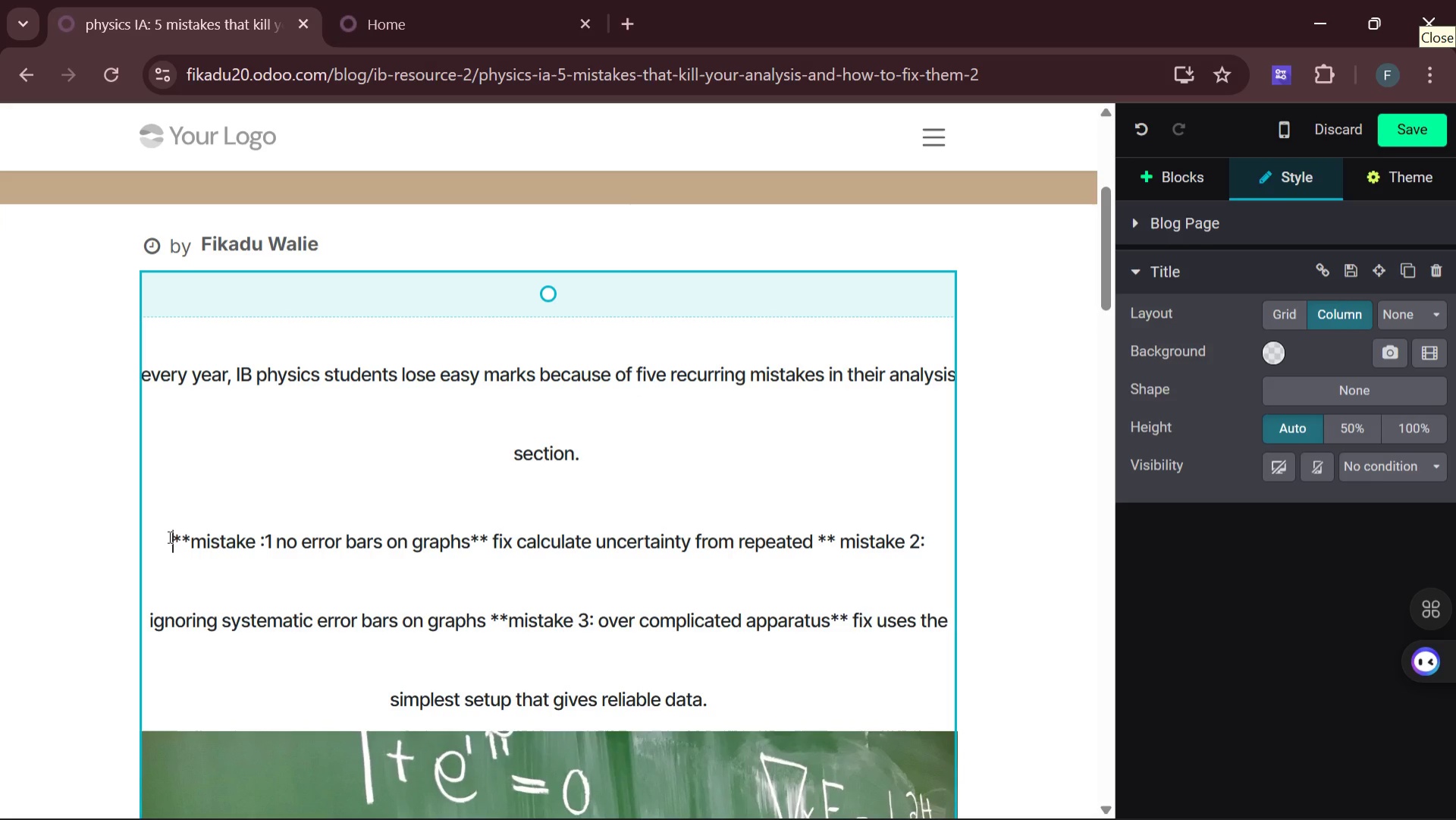 
key(Backspace)
 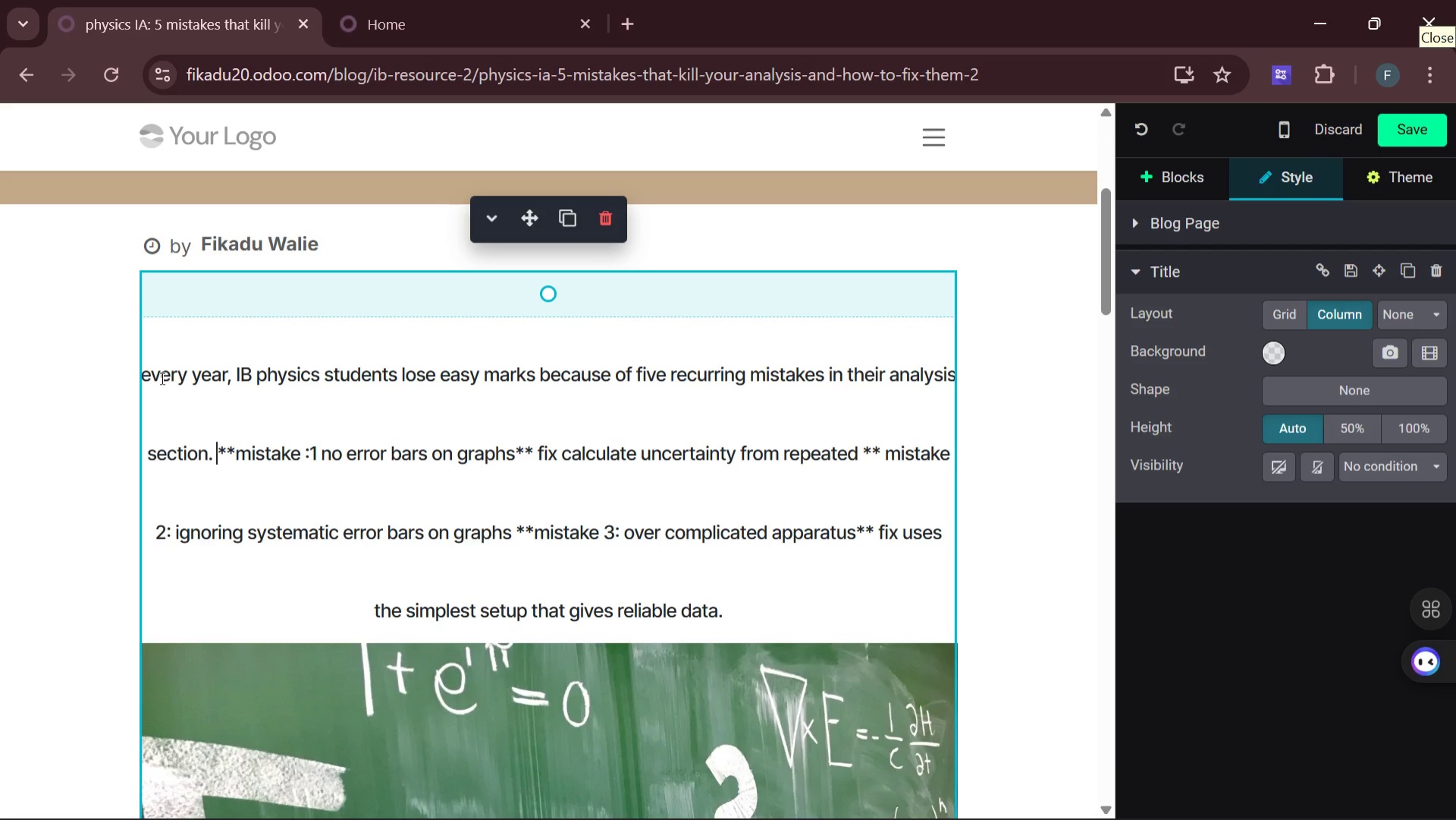 
left_click_drag(start_coordinate=[141, 367], to_coordinate=[736, 576])
 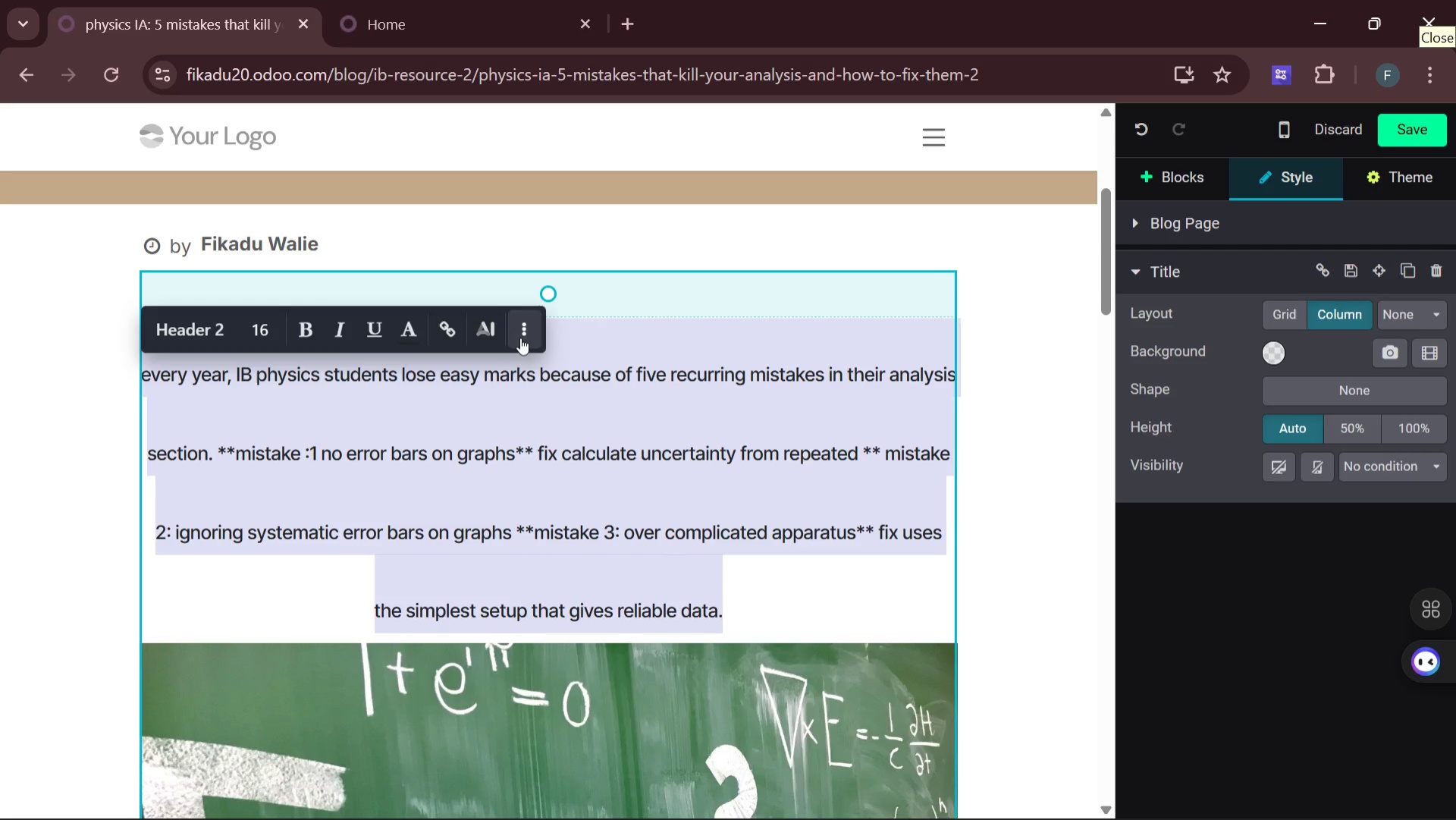 
left_click([520, 336])
 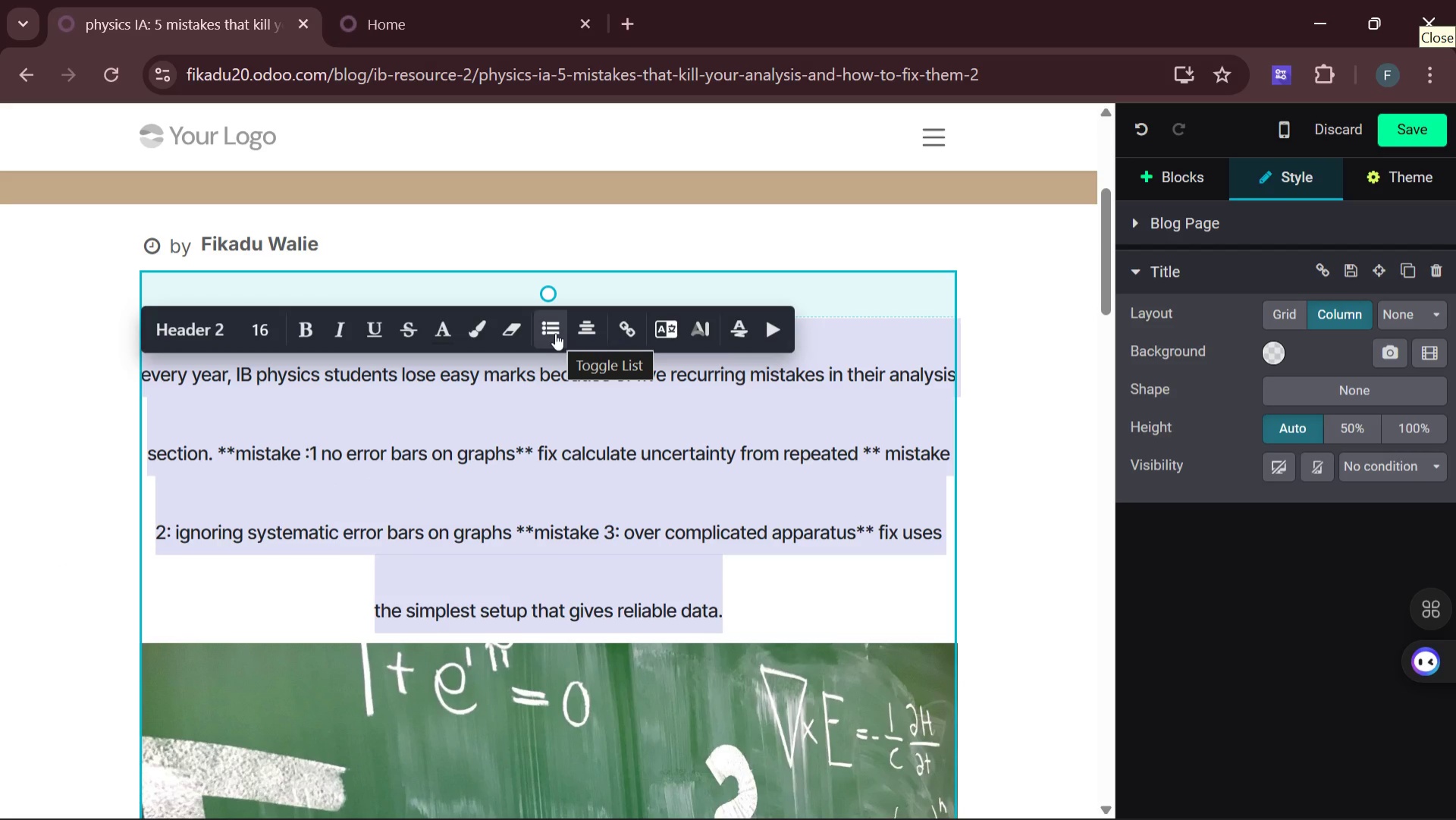 
left_click([555, 333])
 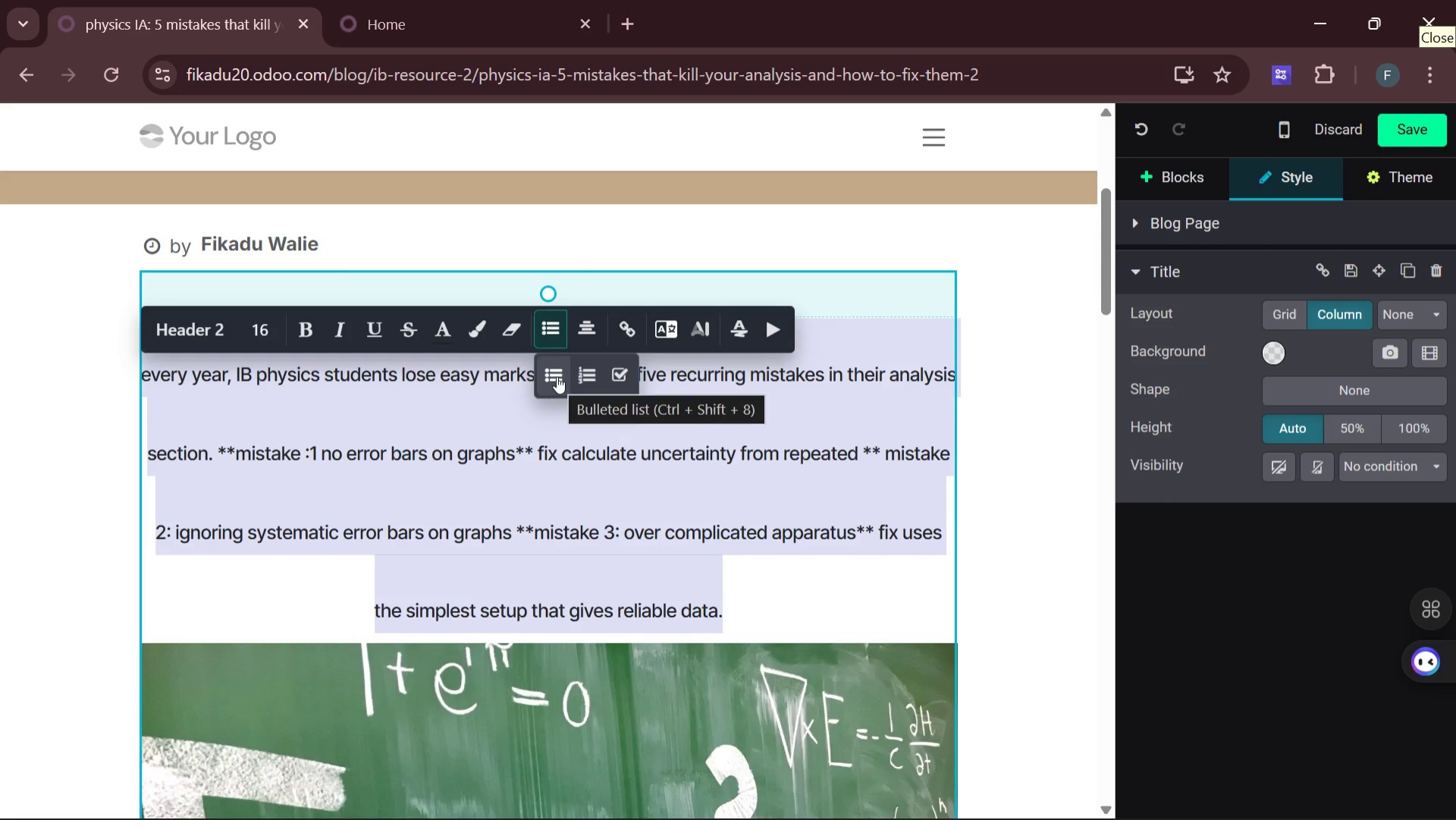 
left_click([557, 376])
 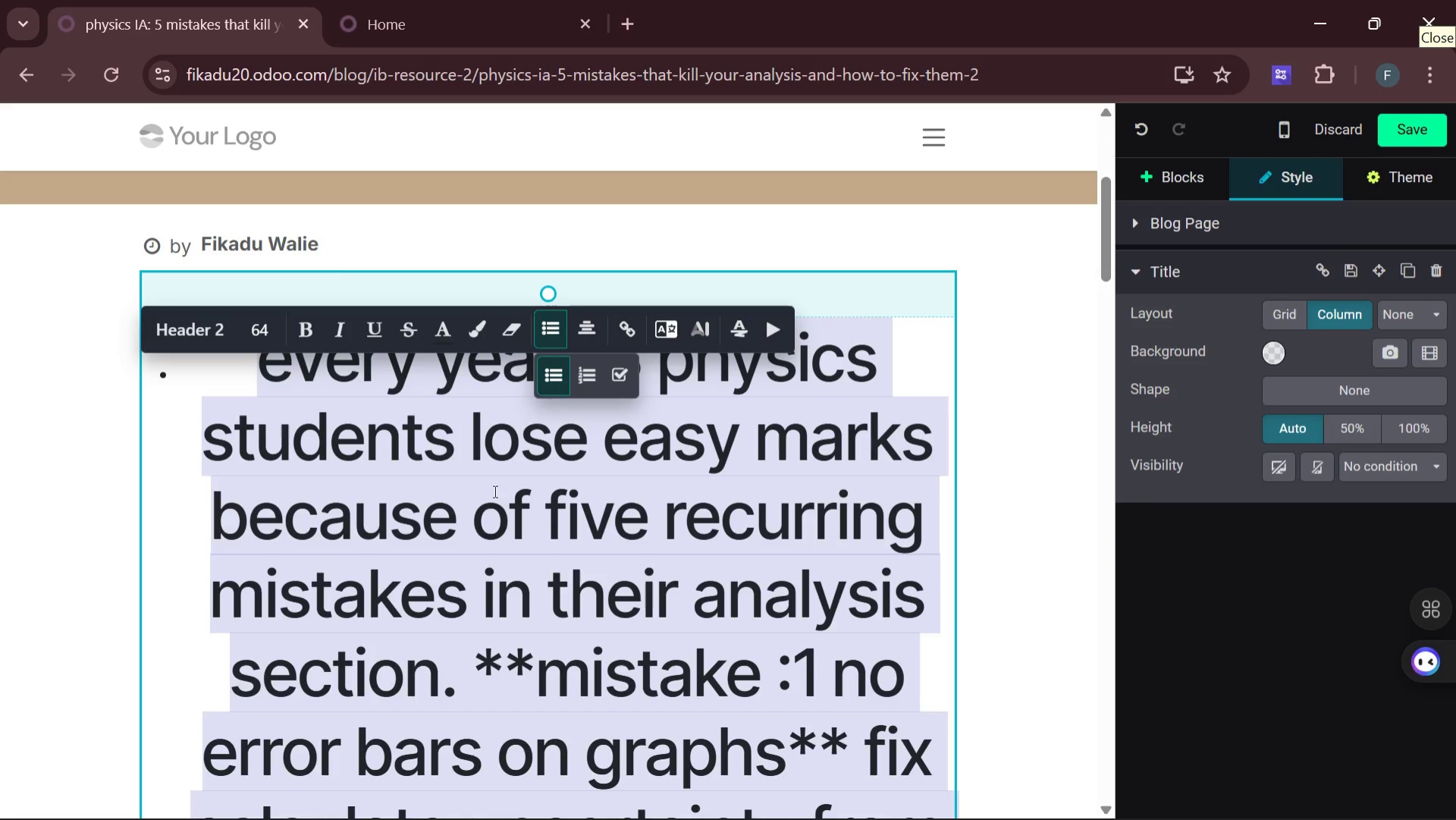 
mouse_move([475, 552])
 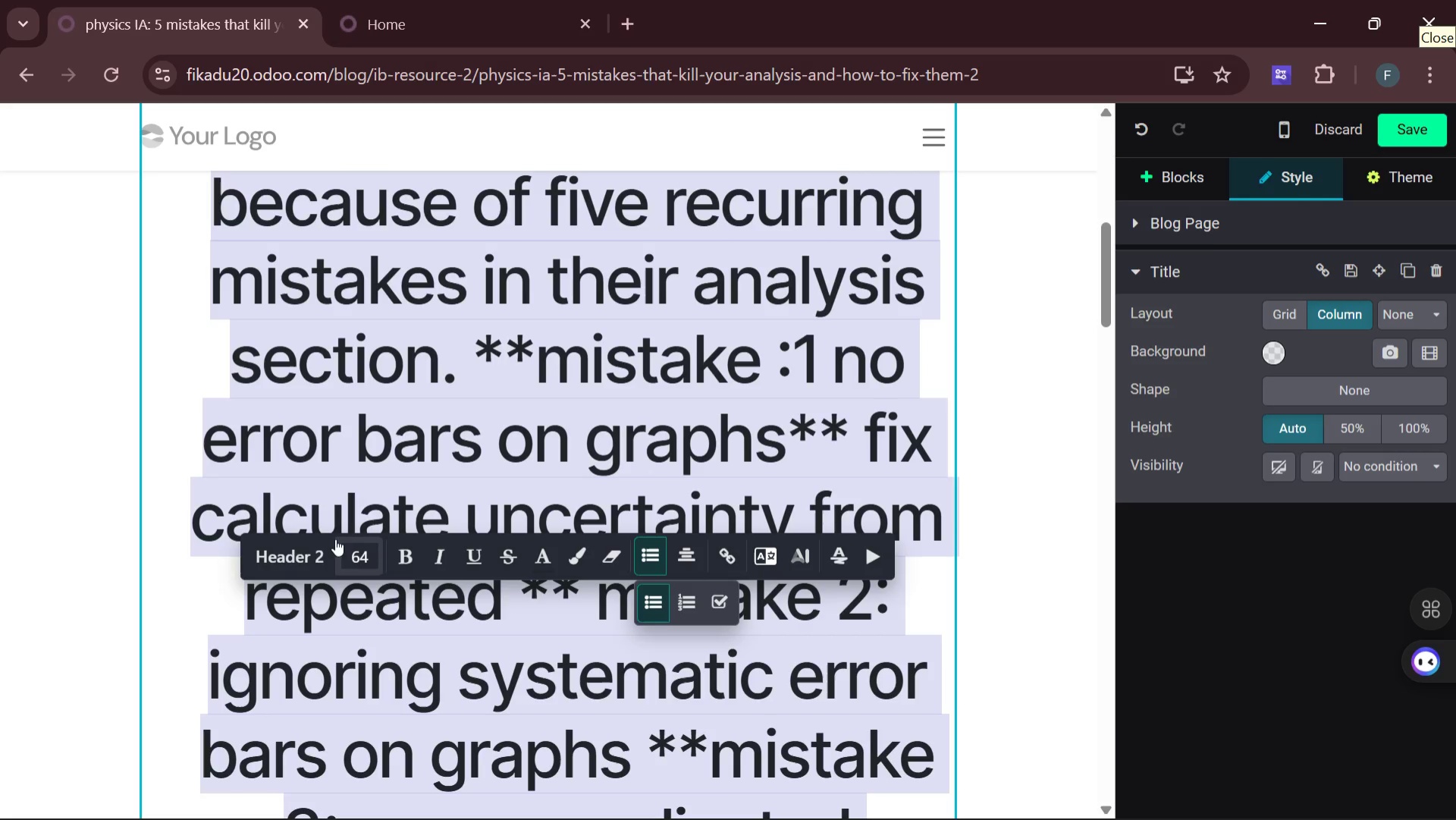 
left_click([359, 558])
 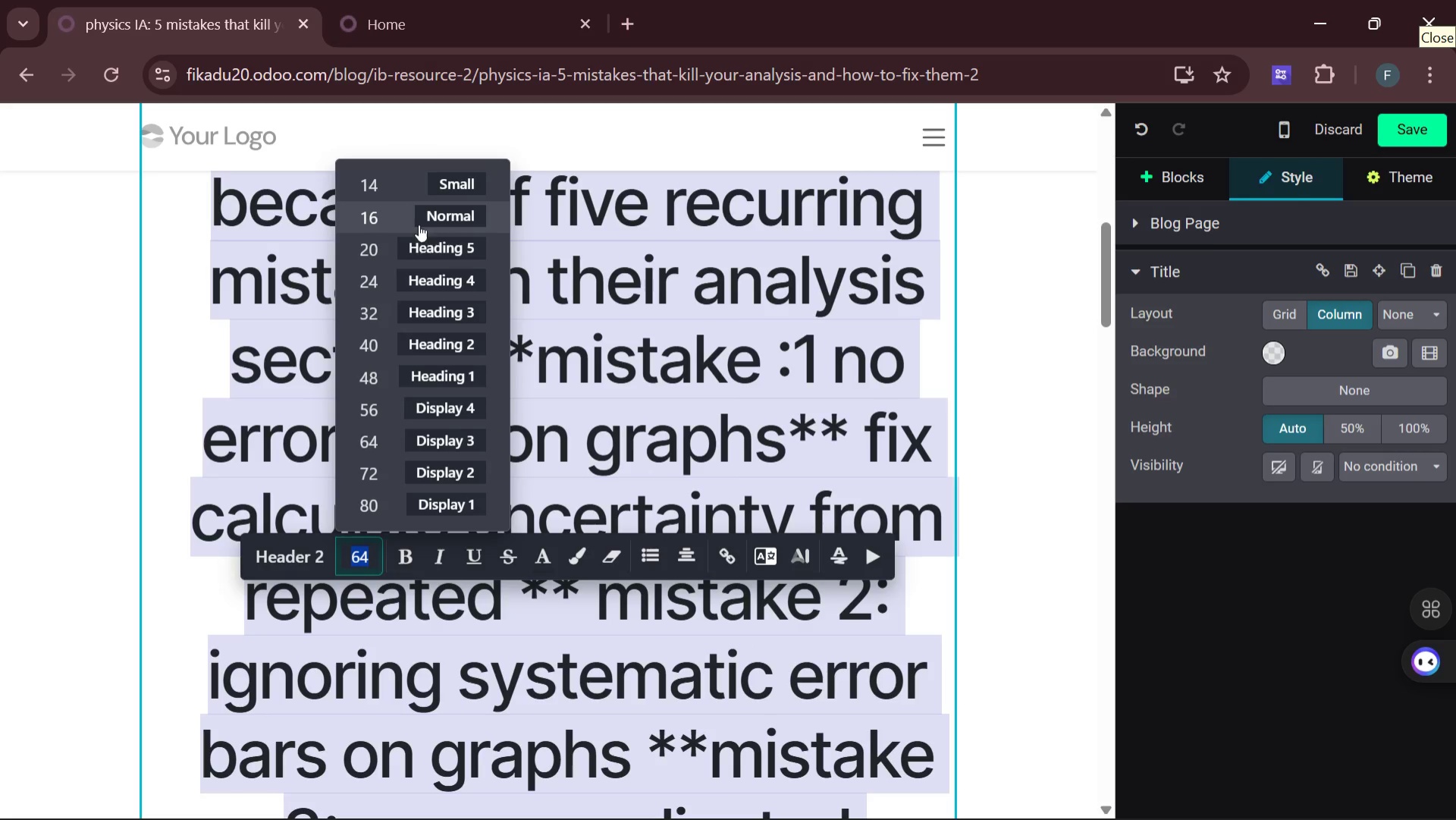 
left_click([427, 220])
 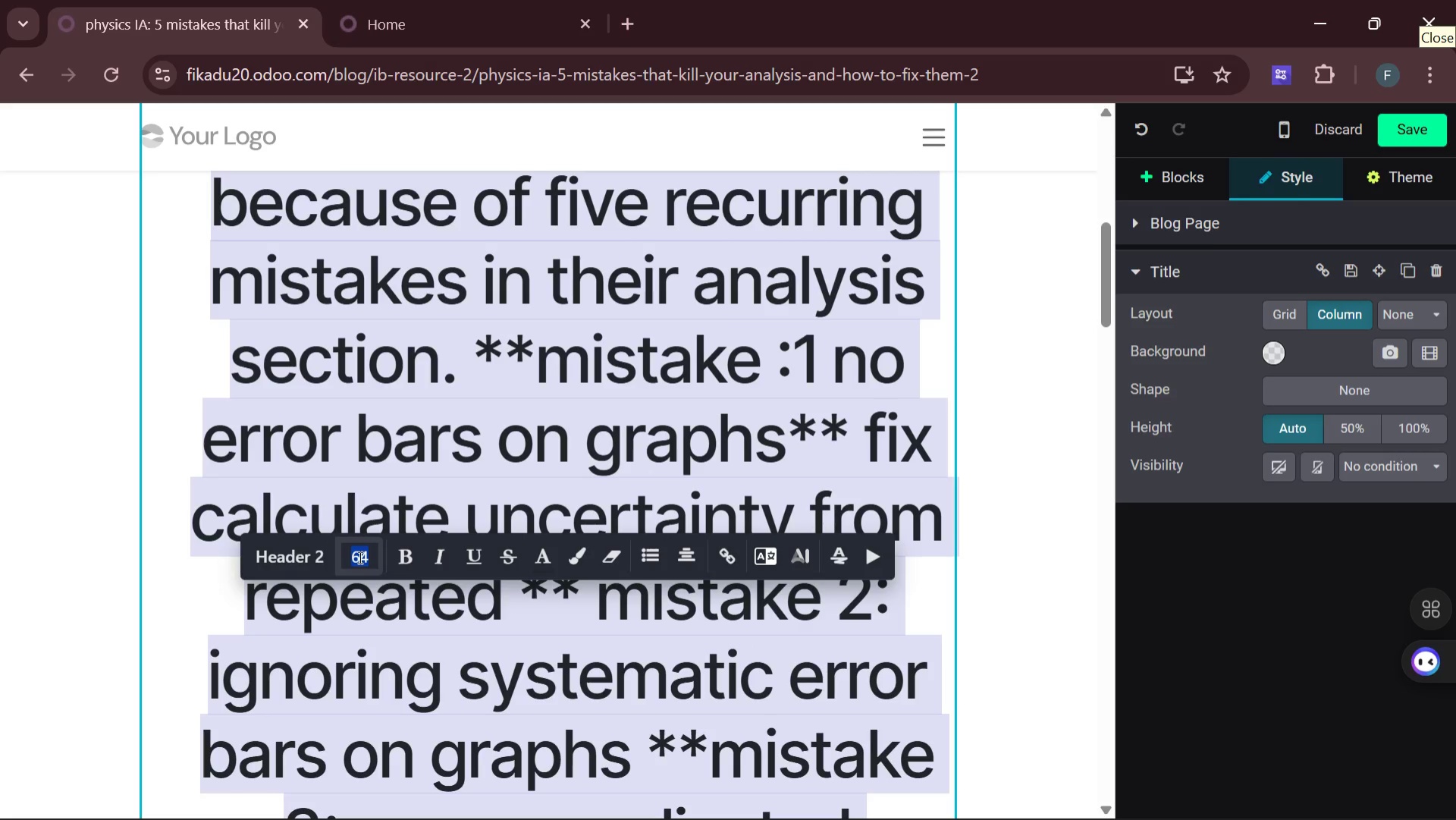 
left_click([358, 558])
 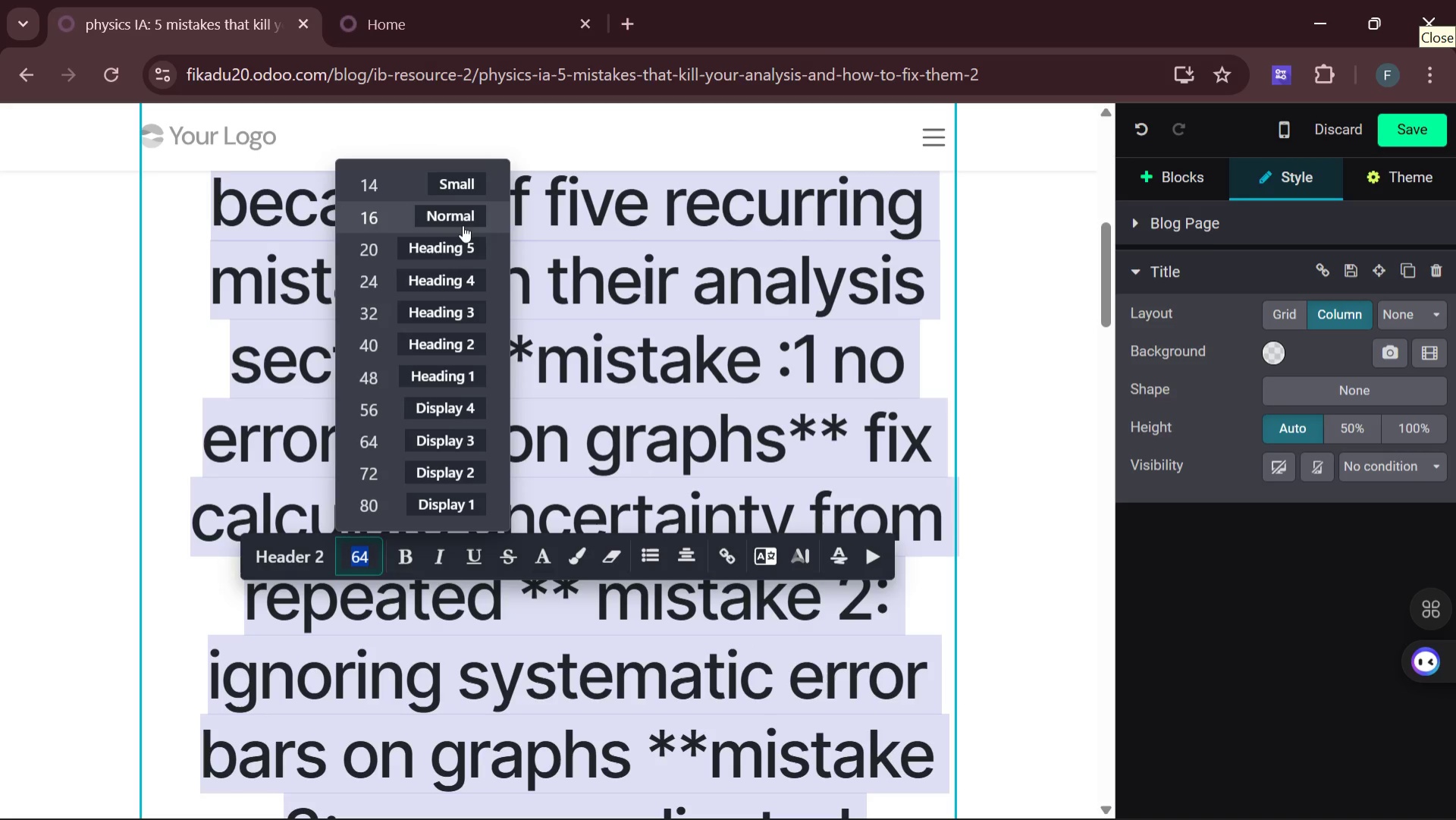 
left_click([463, 220])
 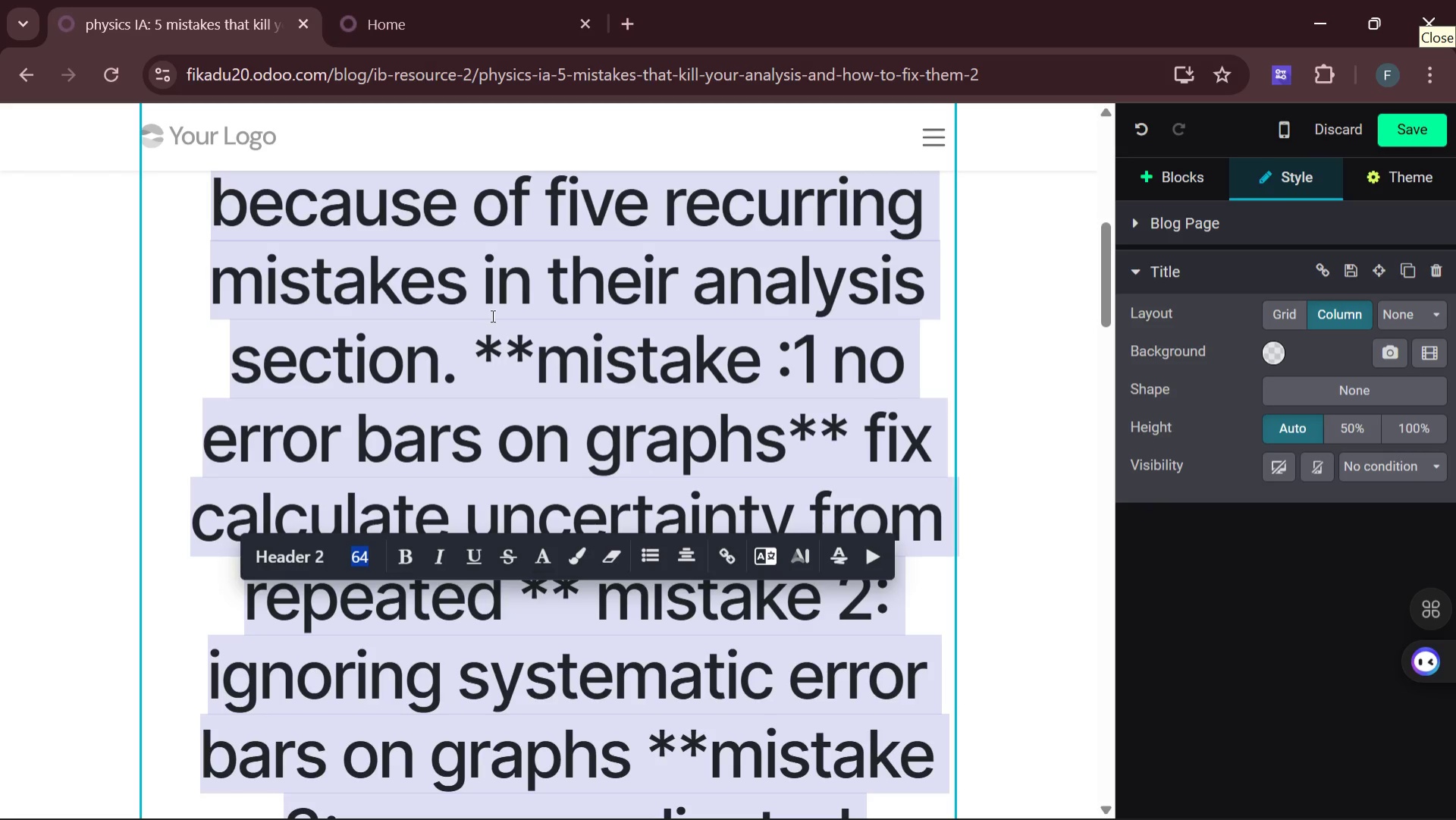 
left_click([491, 316])
 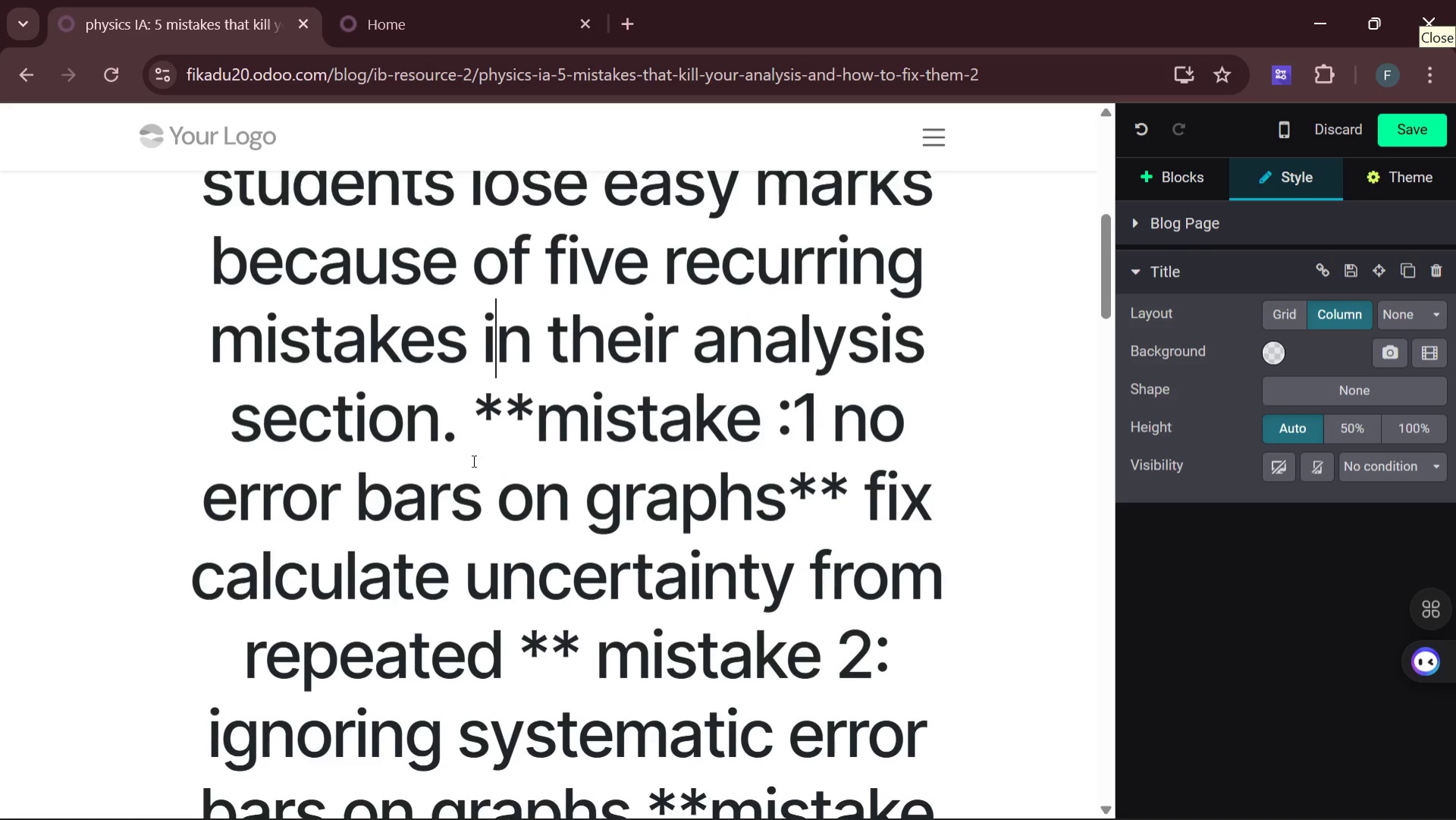 
wait(6.69)
 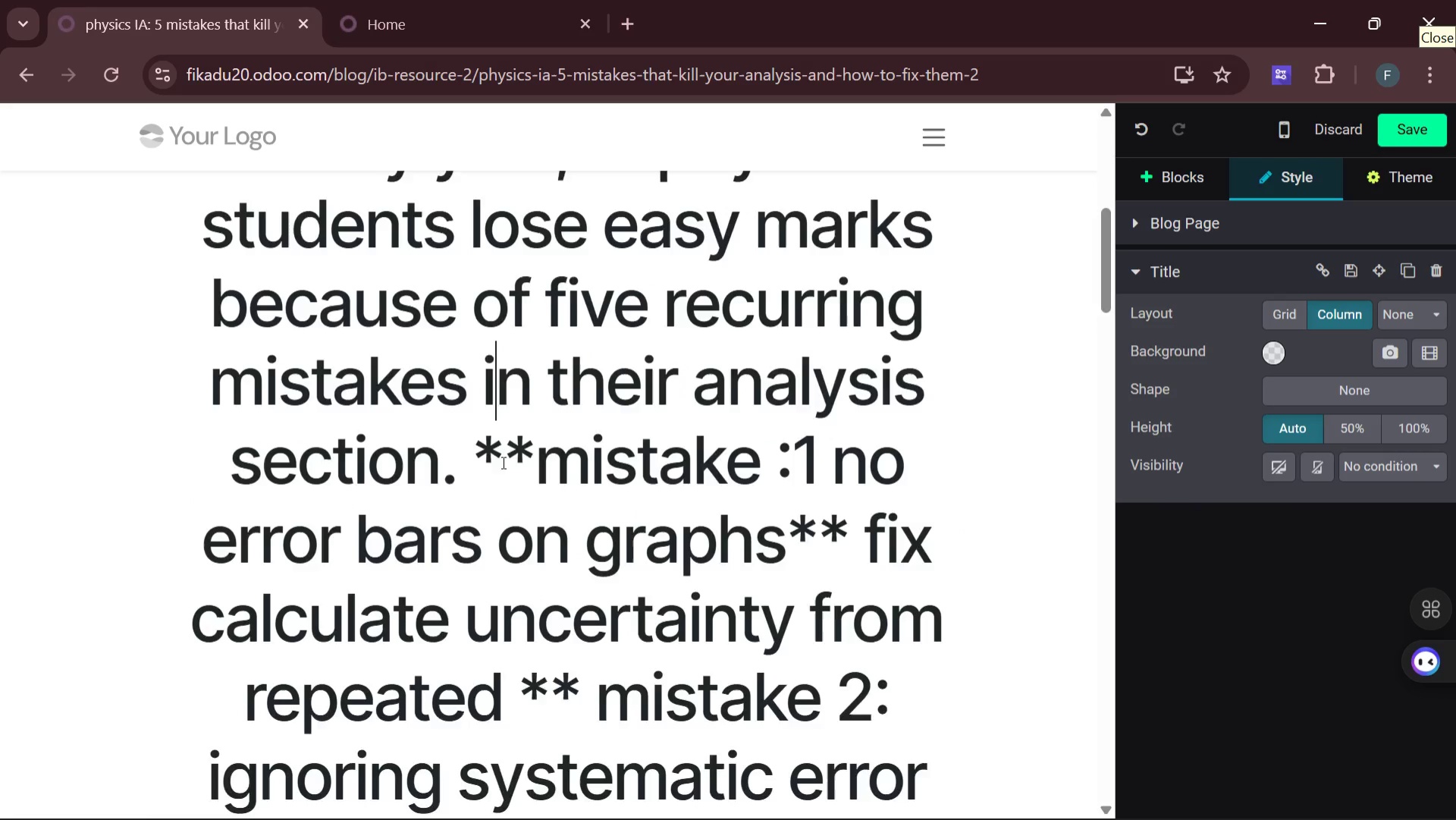 
left_click_drag(start_coordinate=[255, 352], to_coordinate=[757, 743])
 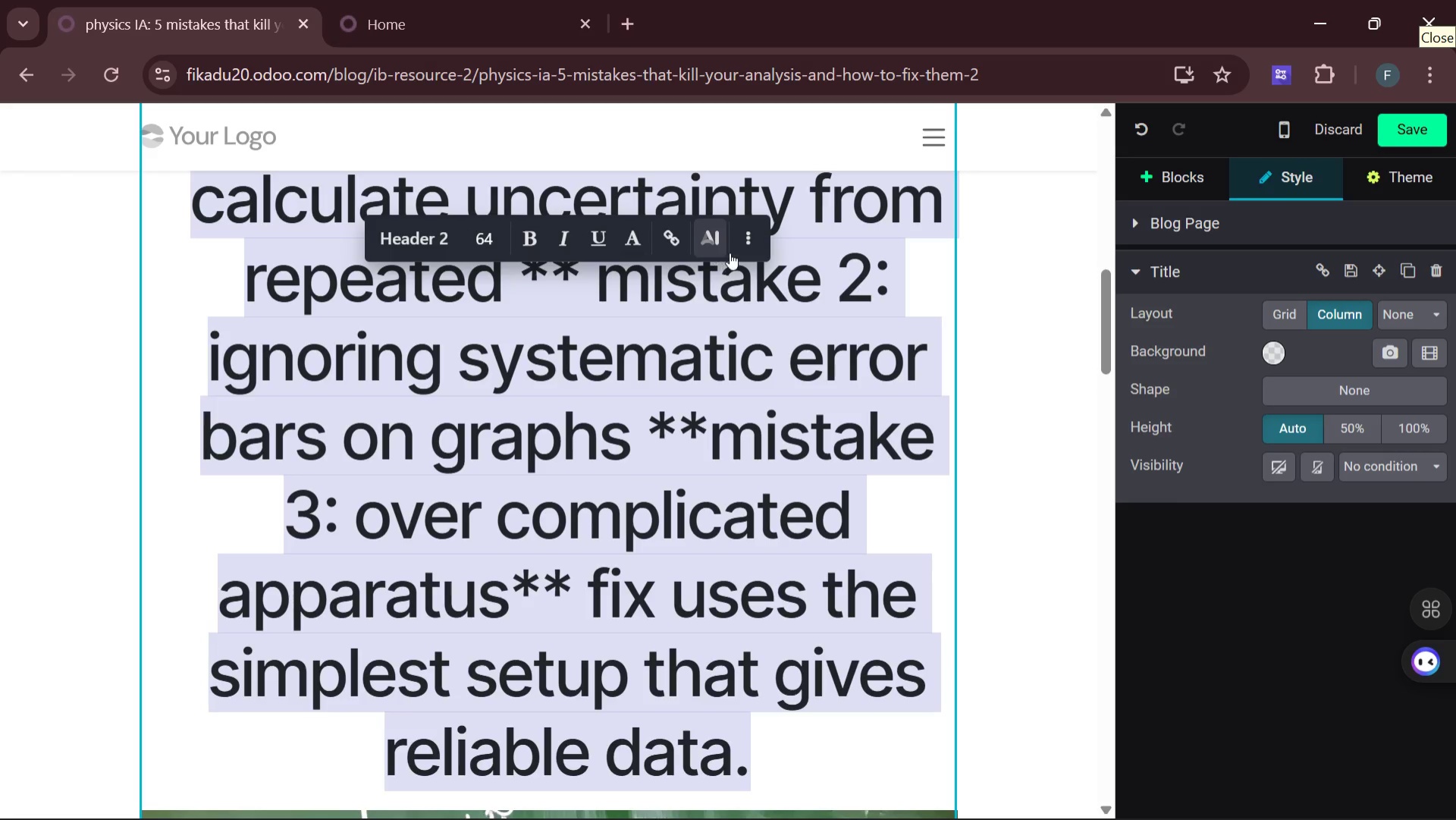 
left_click([742, 251])
 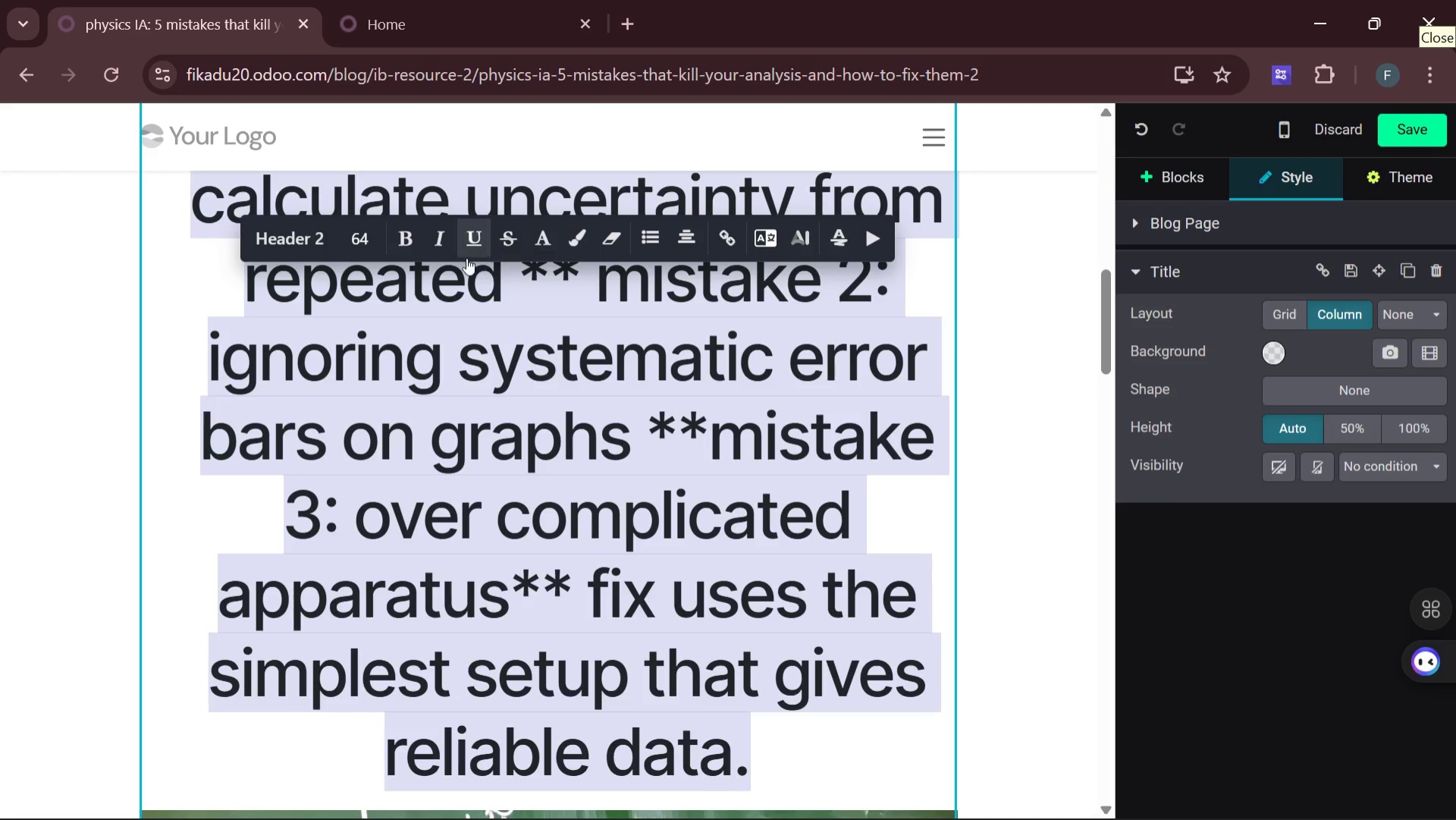 
left_click([209, 280])
 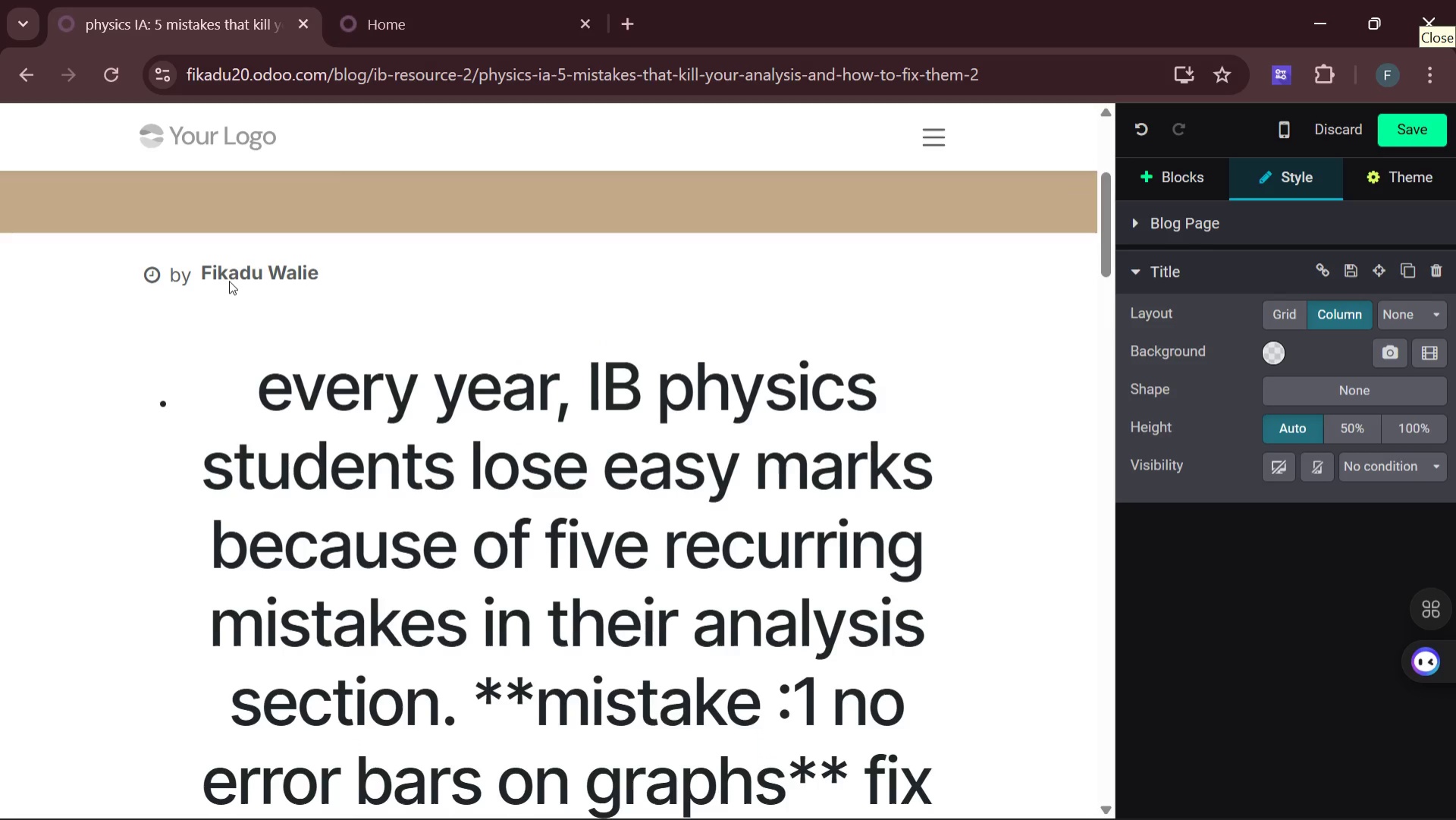 
left_click([195, 412])
 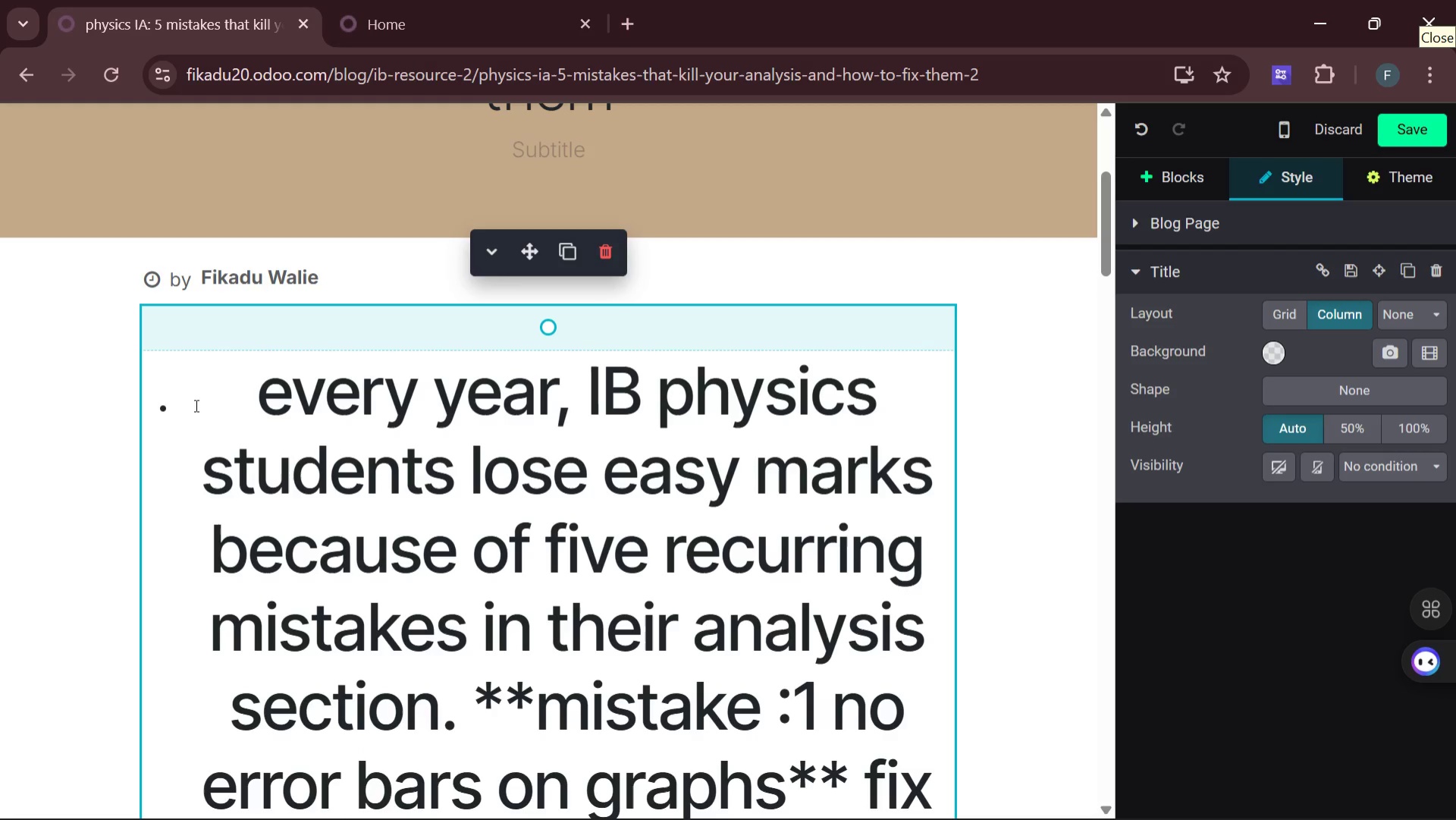 
key(Backspace)
 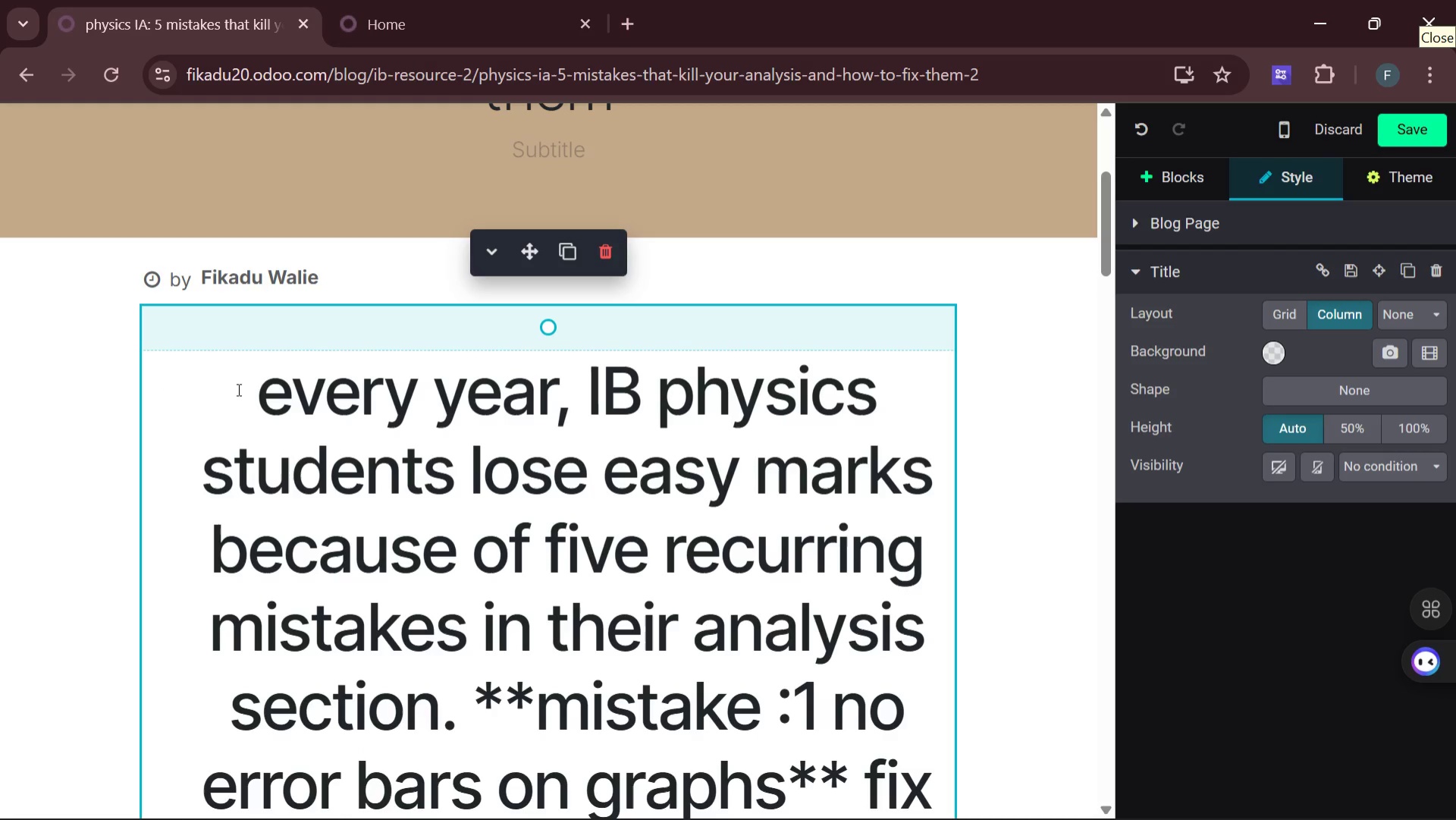 
left_click_drag(start_coordinate=[271, 401], to_coordinate=[742, 607])
 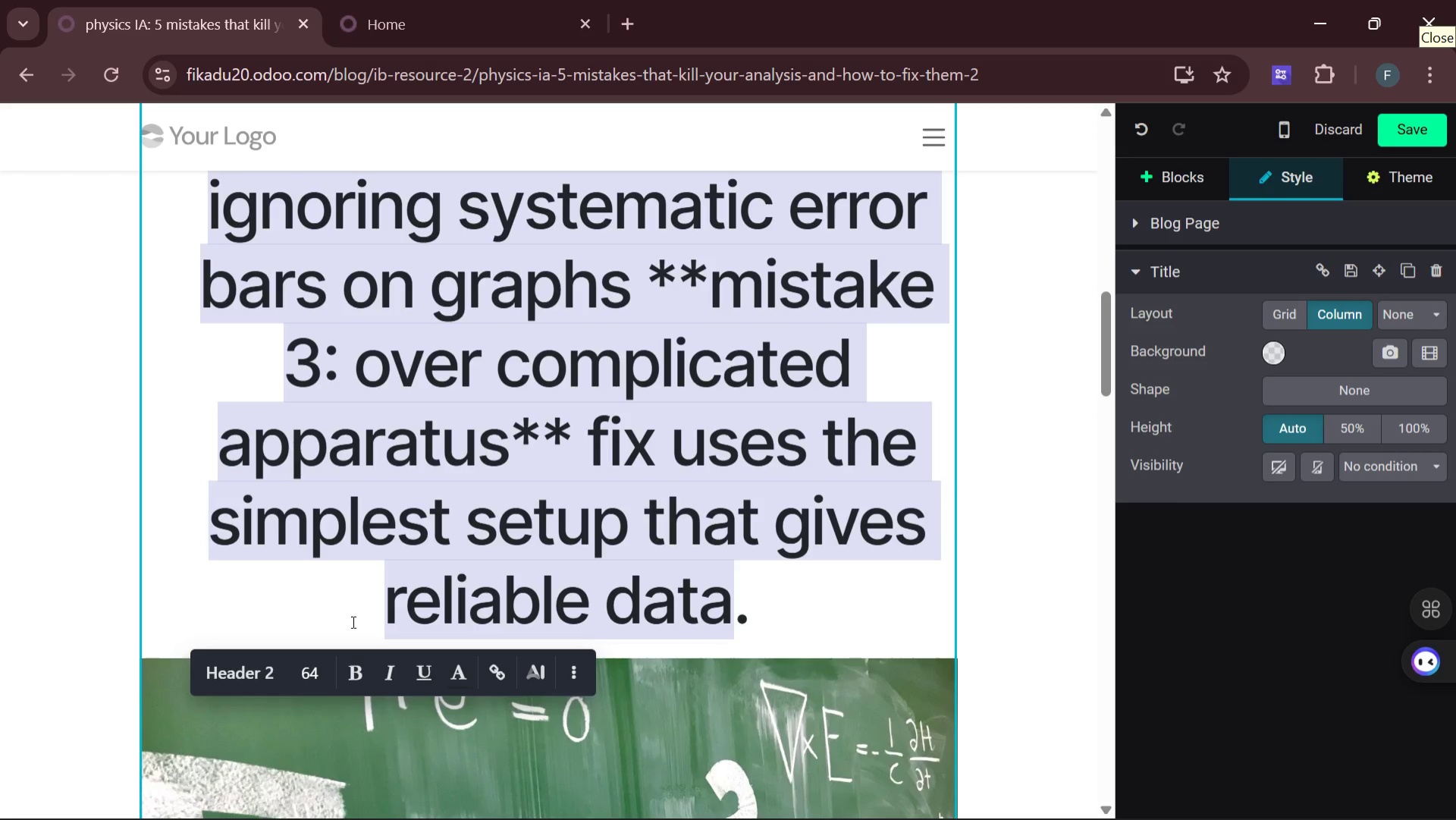 
left_click([314, 666])
 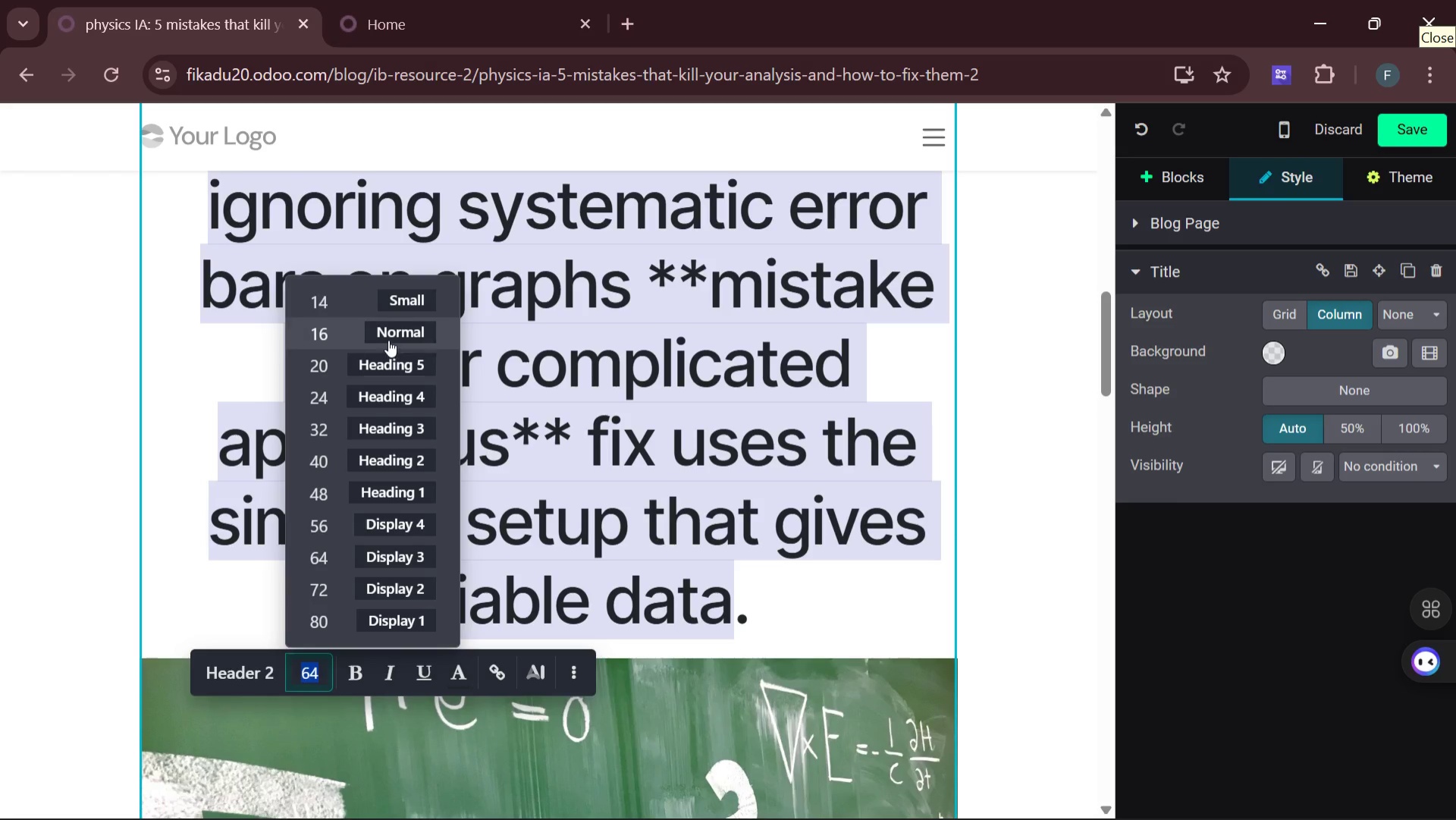 
left_click([388, 333])
 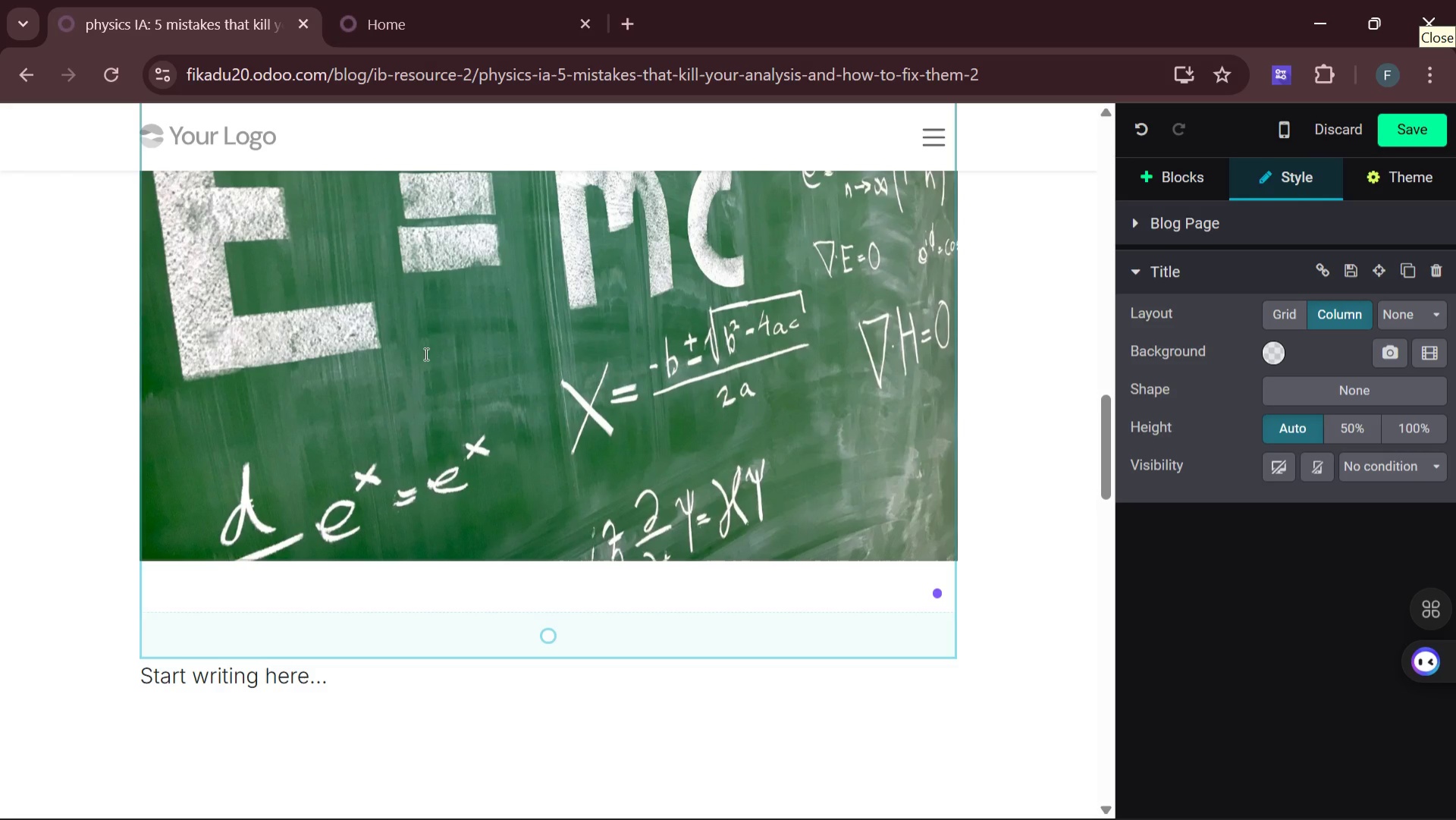 
mouse_move([517, 422])
 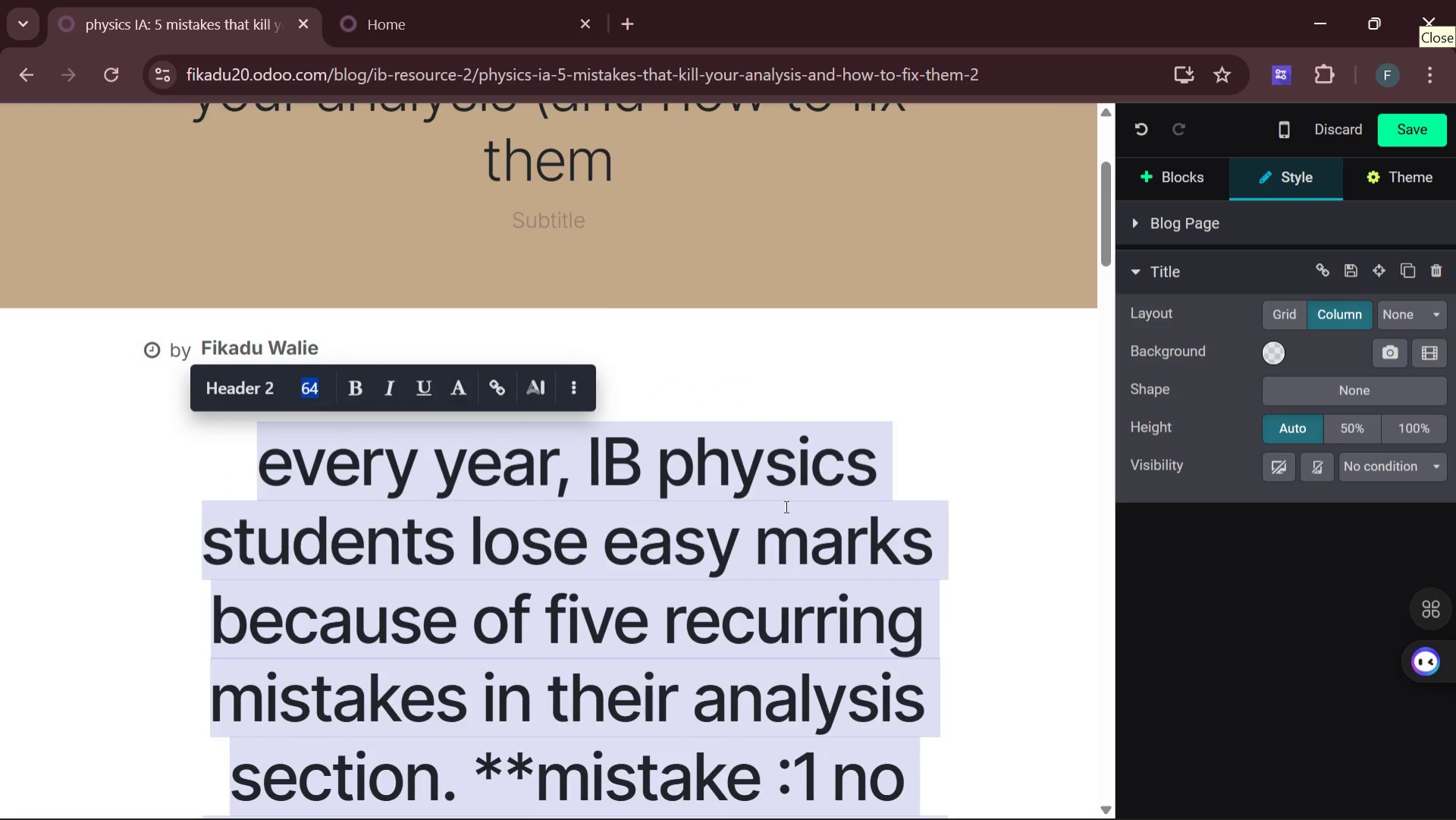 
left_click([968, 429])
 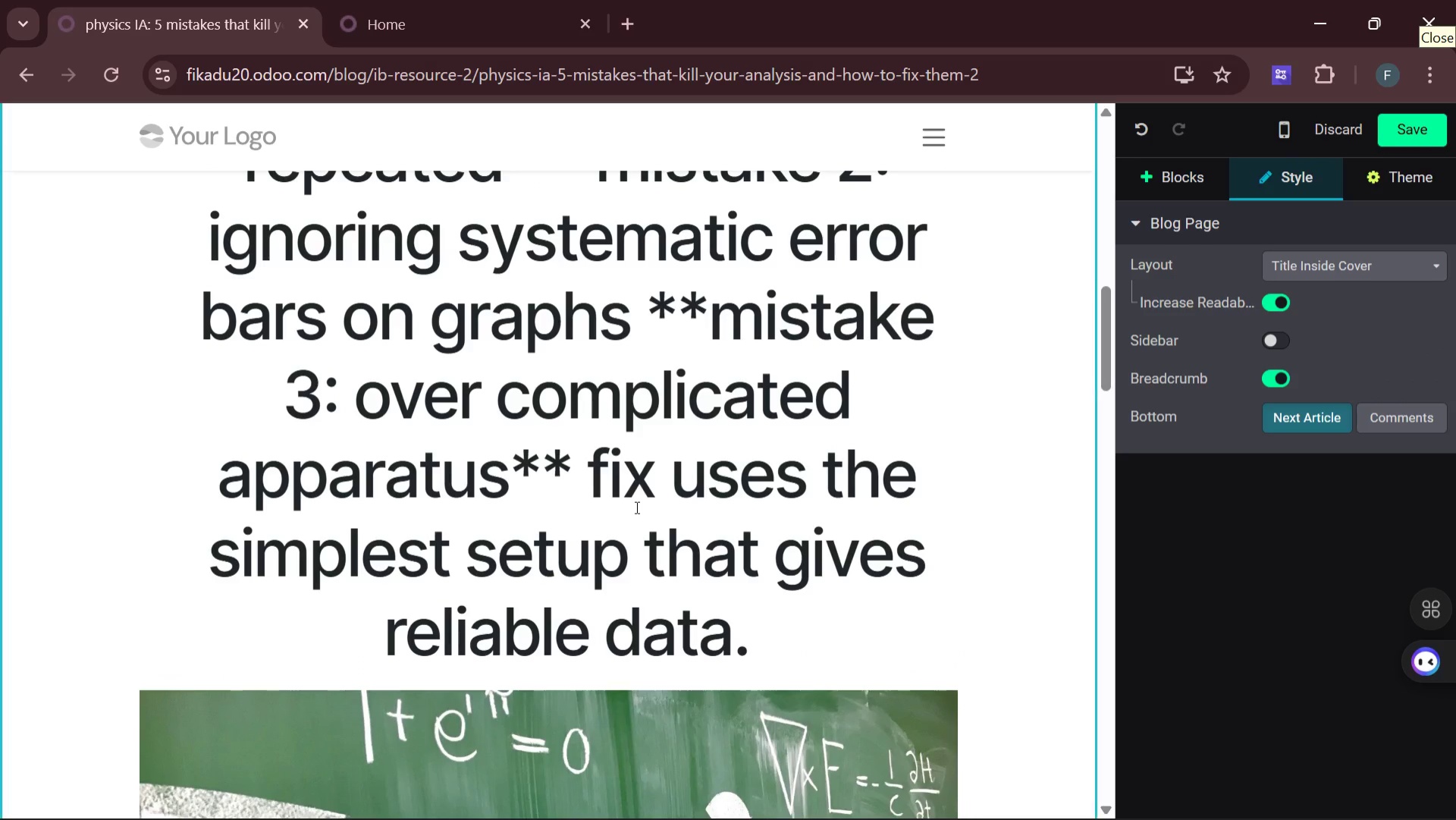 
wait(6.2)
 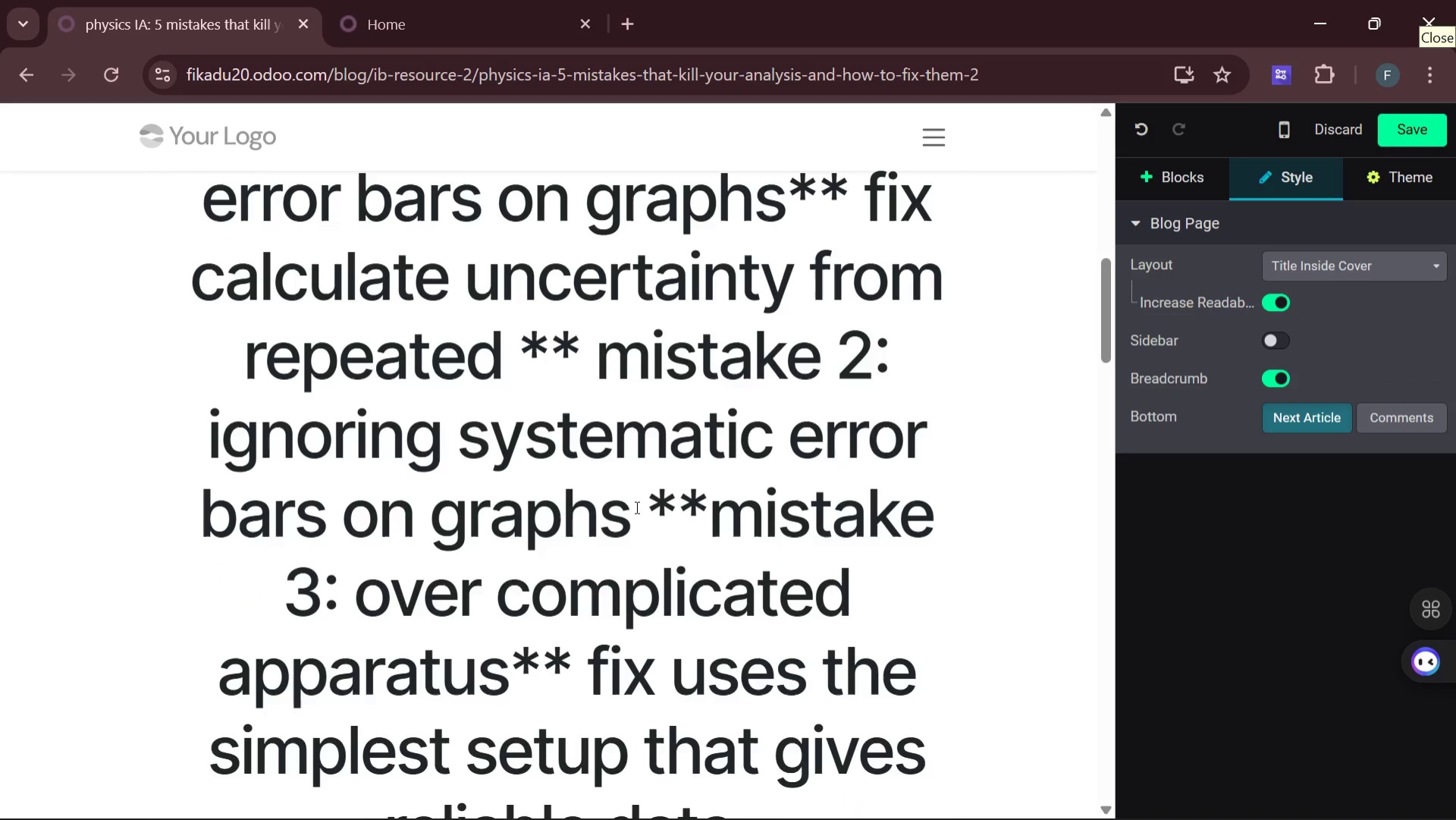 
left_click_drag(start_coordinate=[749, 650], to_coordinate=[245, 589])
 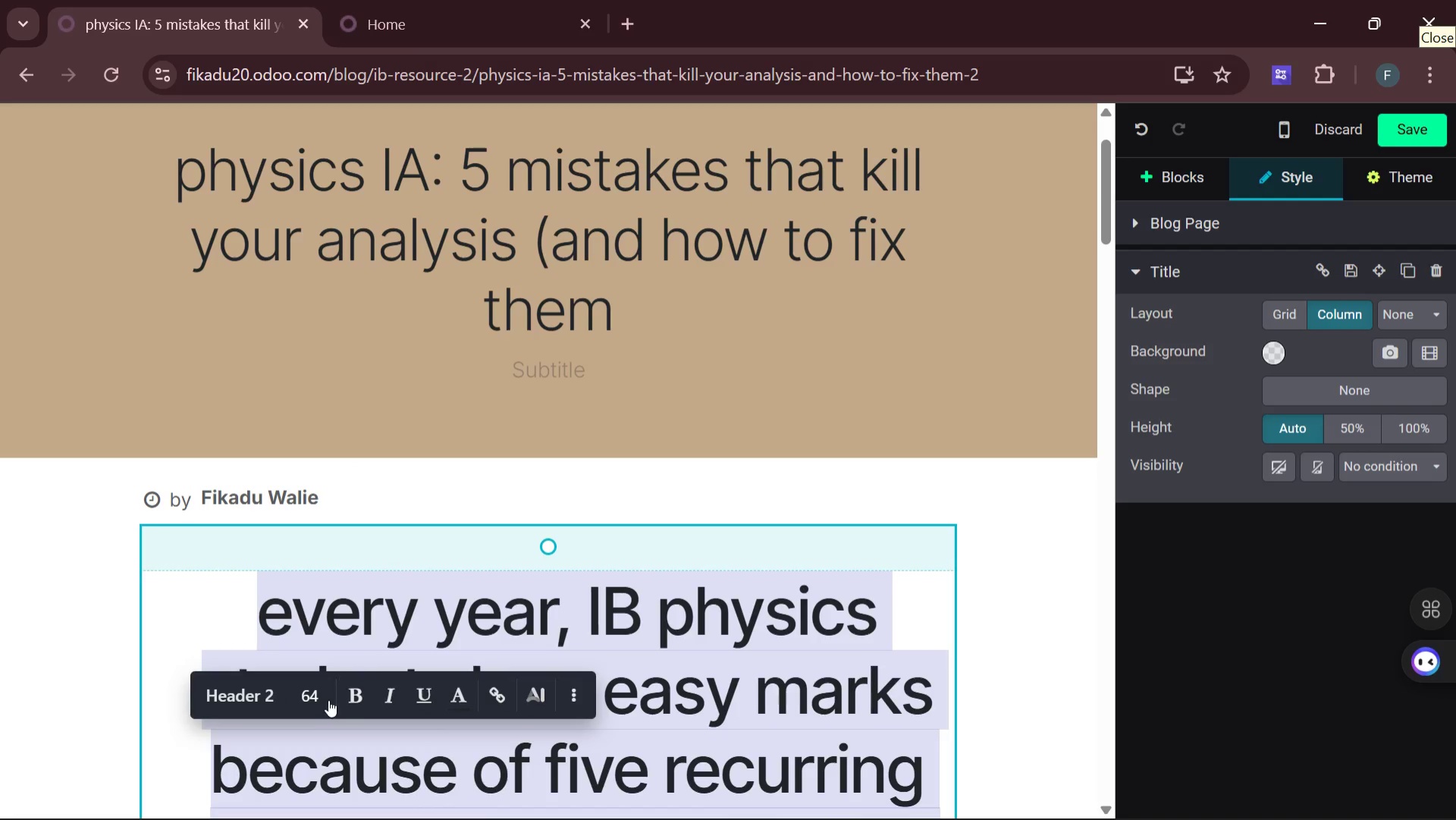 
left_click([324, 696])
 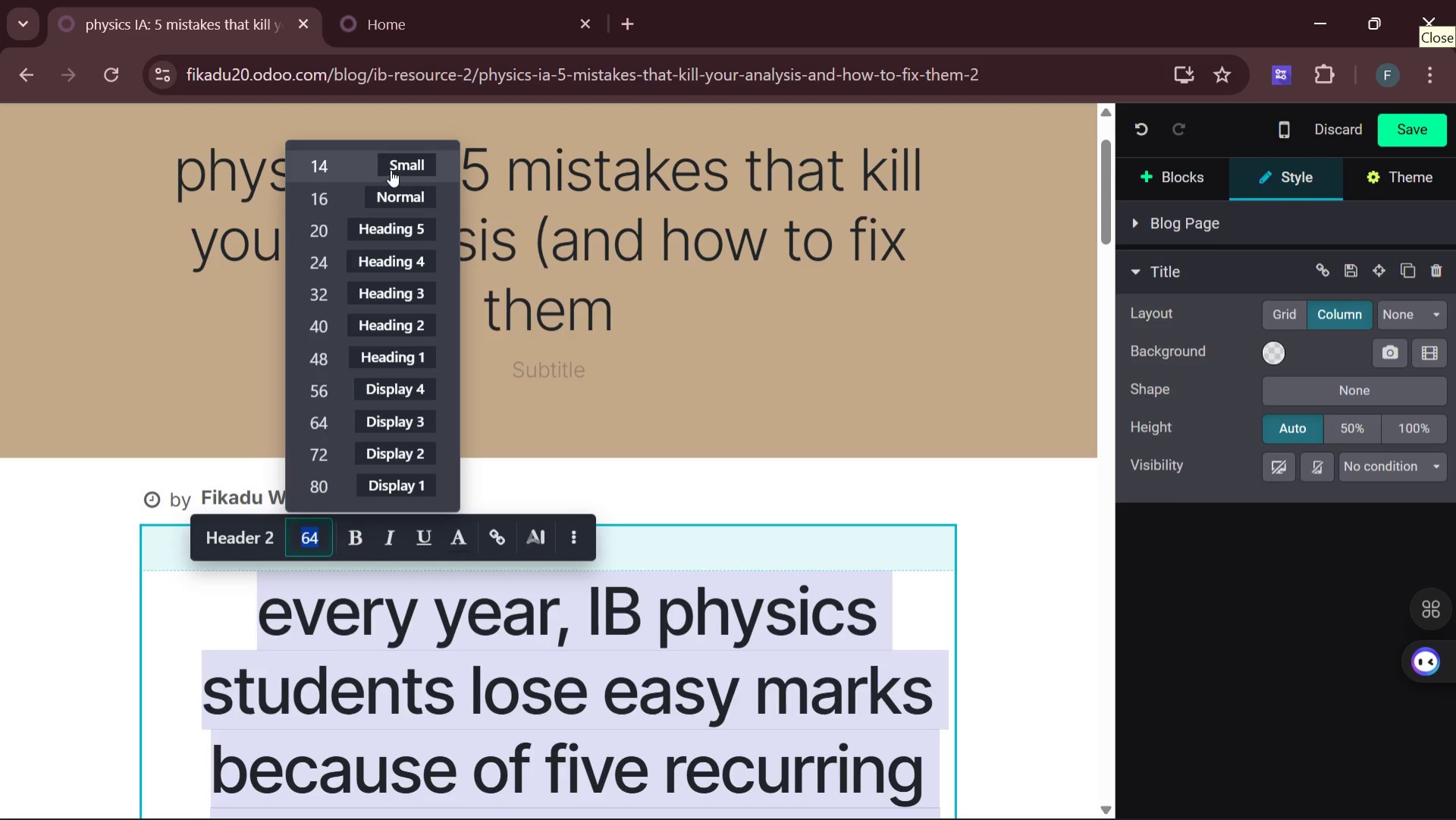 
left_click([391, 170])
 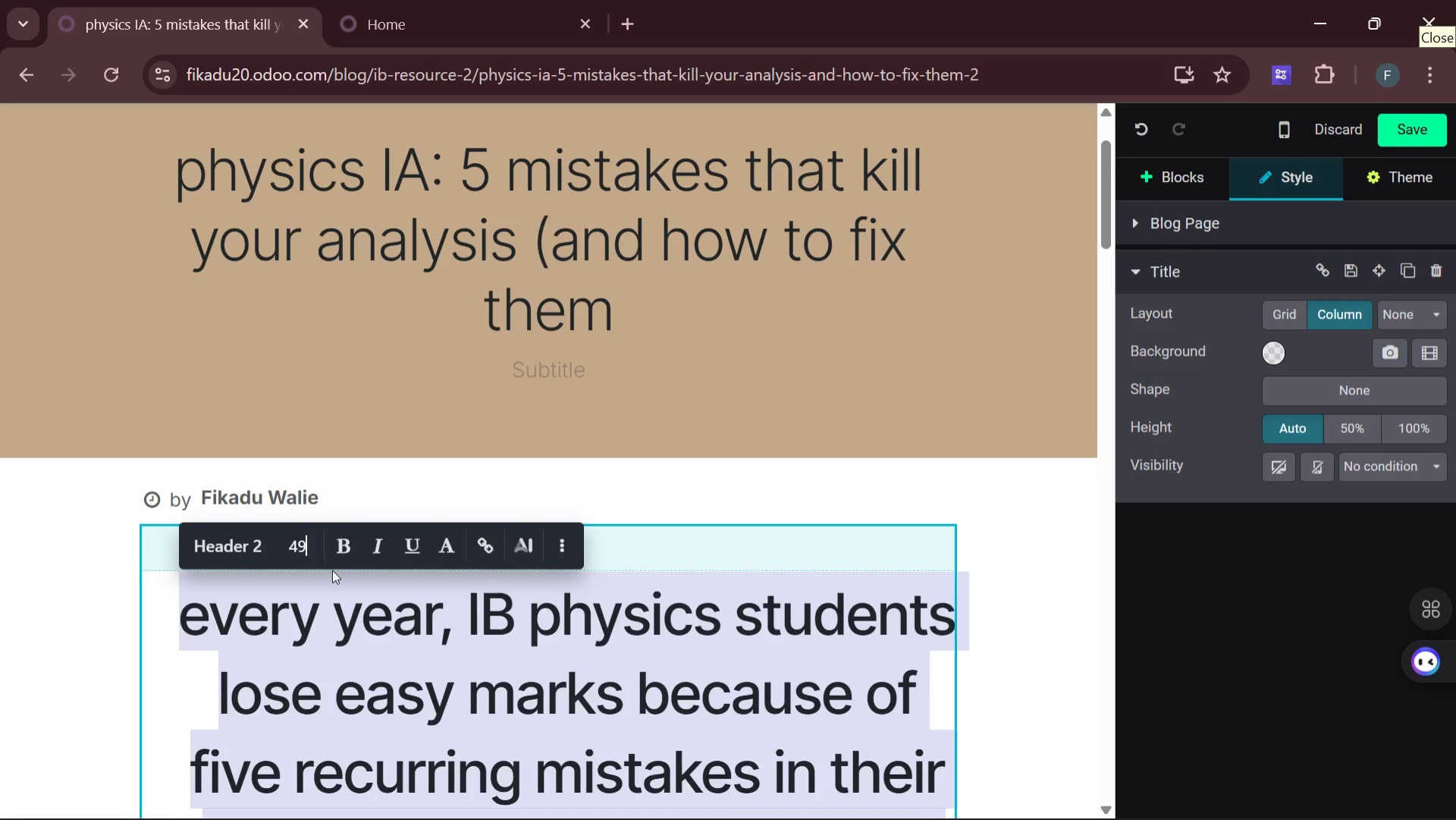 
key(Backspace)
key(Backspace)
type(16)
 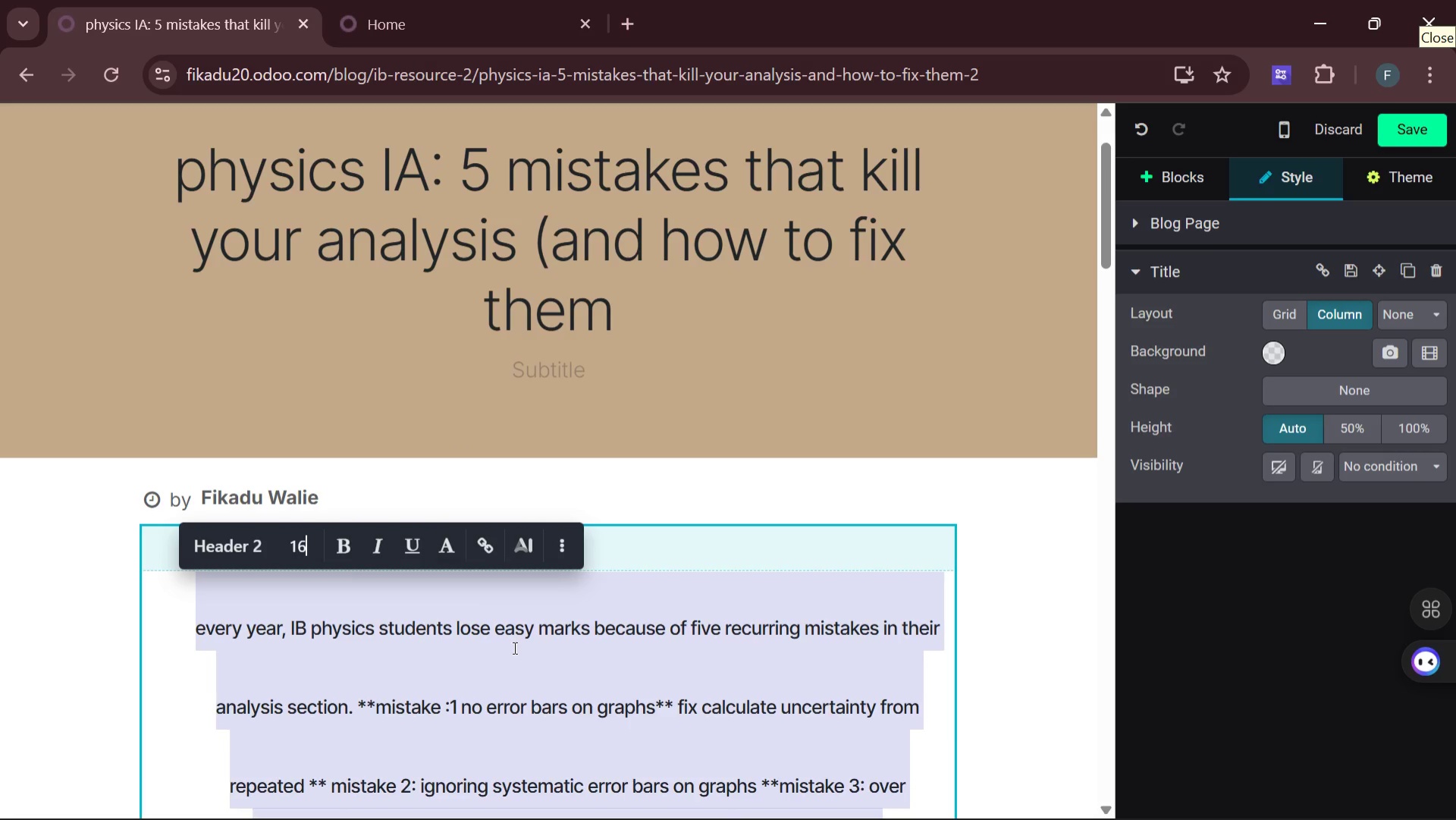 
left_click([516, 676])
 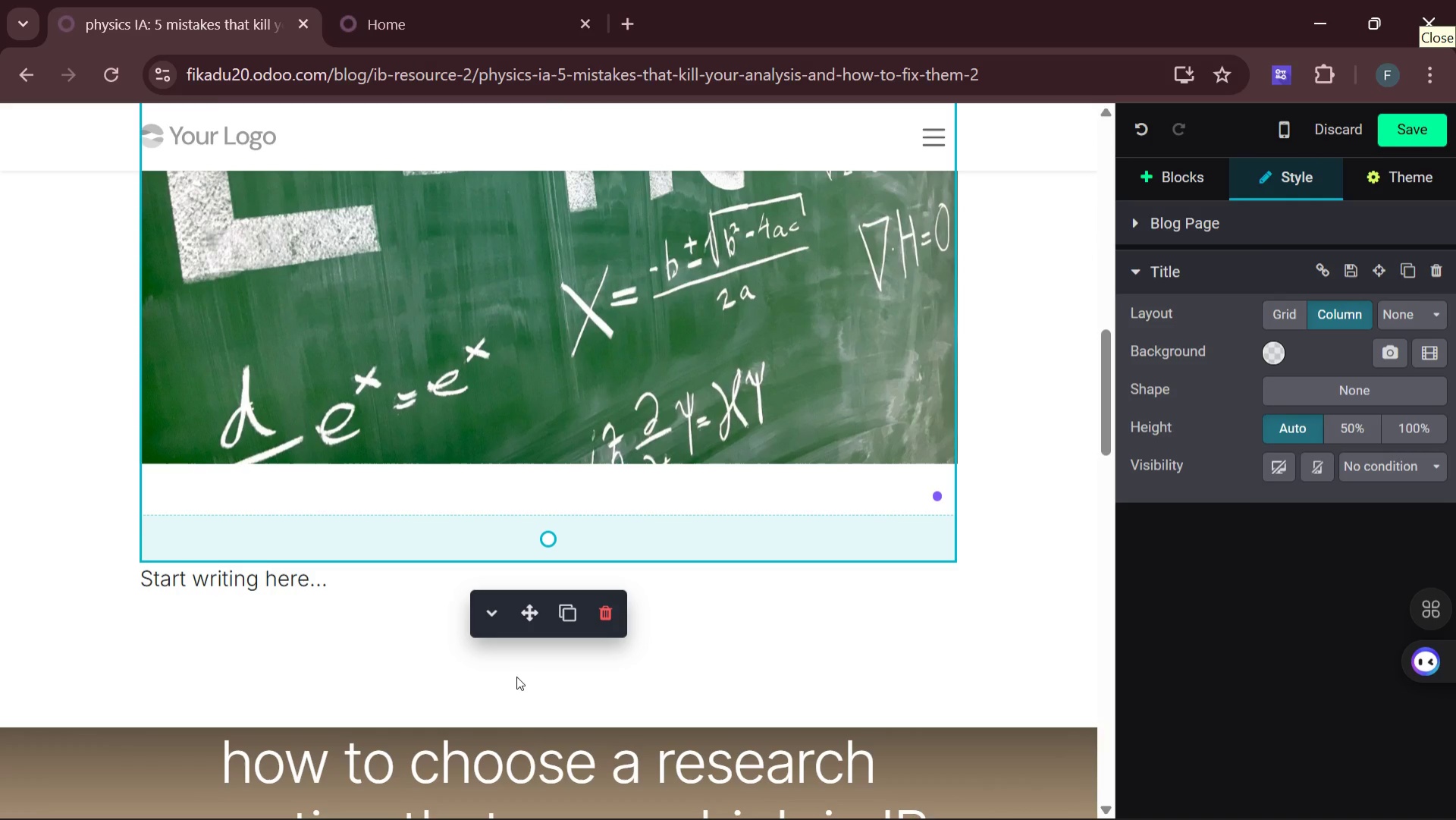 
wait(12.98)
 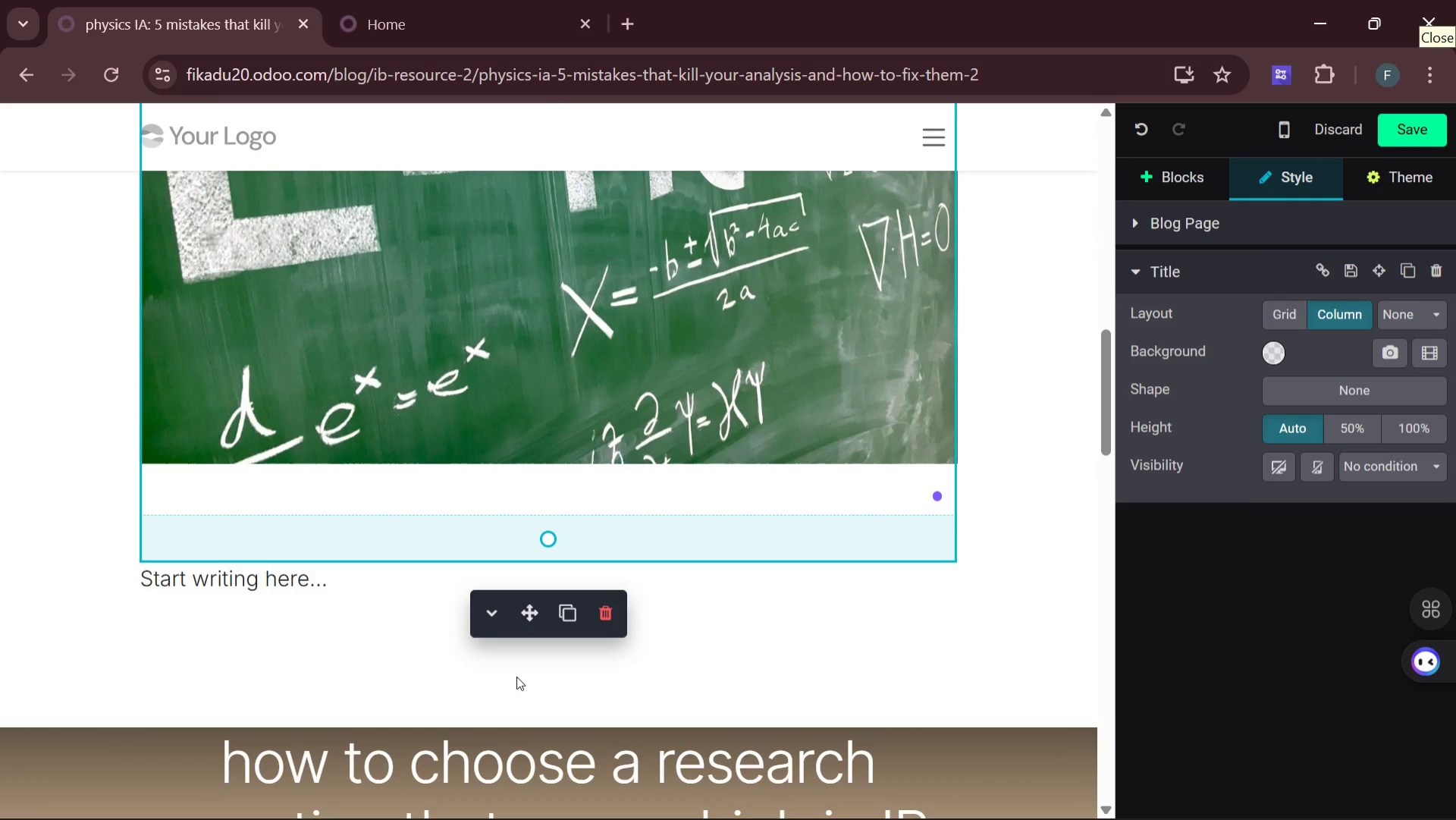 
left_click([1180, 180])
 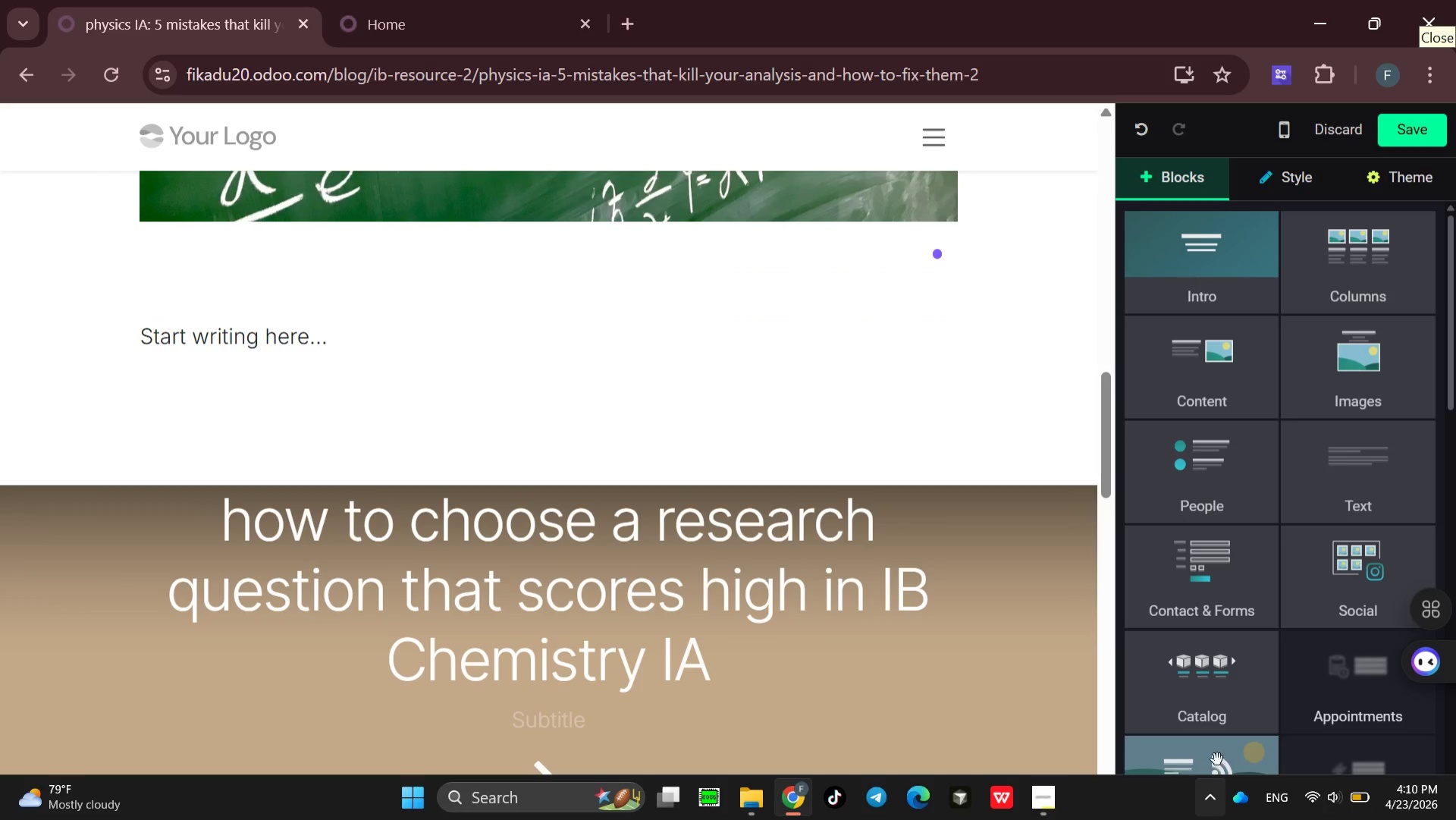 
mouse_move([1212, 629])
 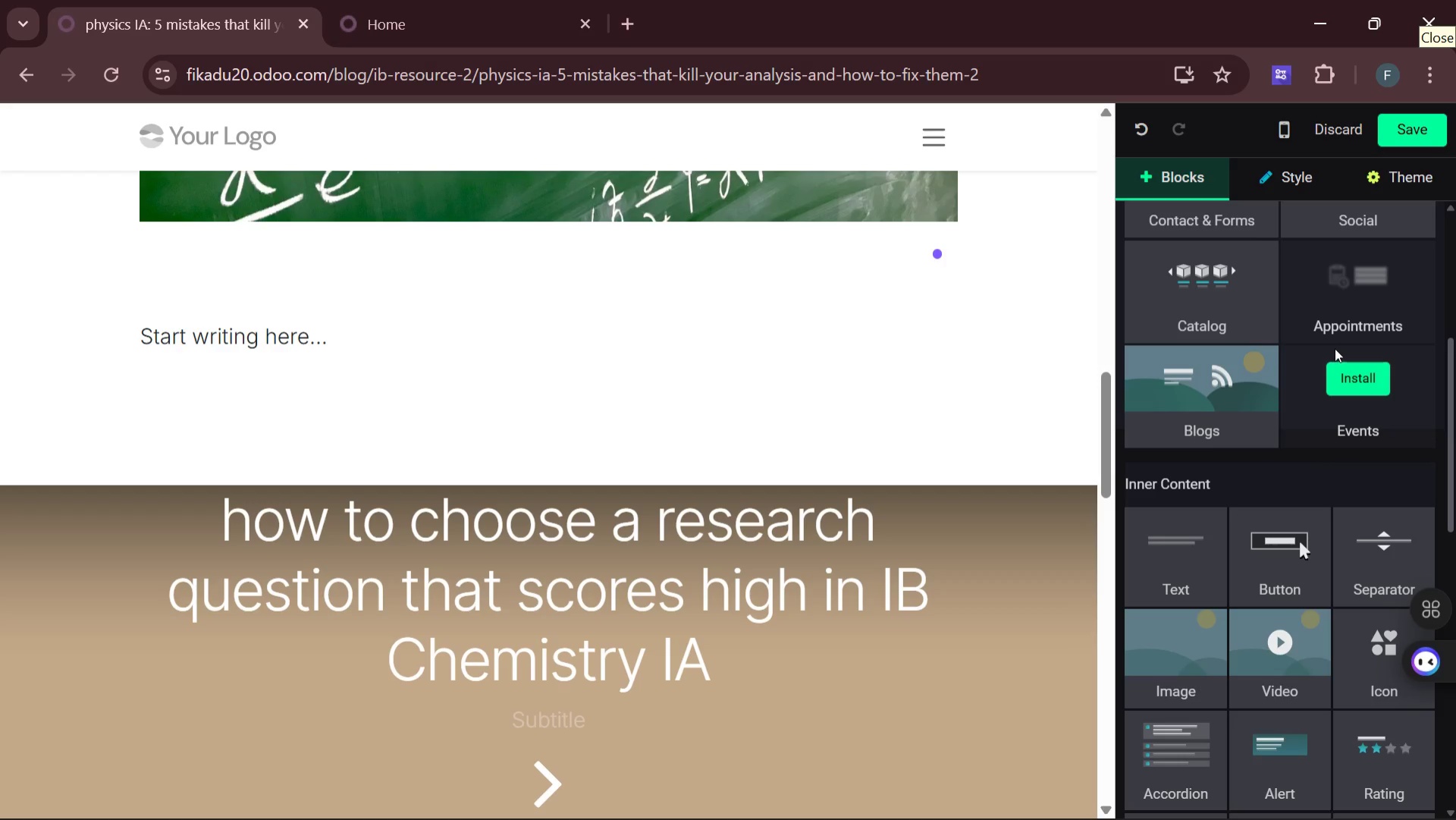 
wait(7.81)
 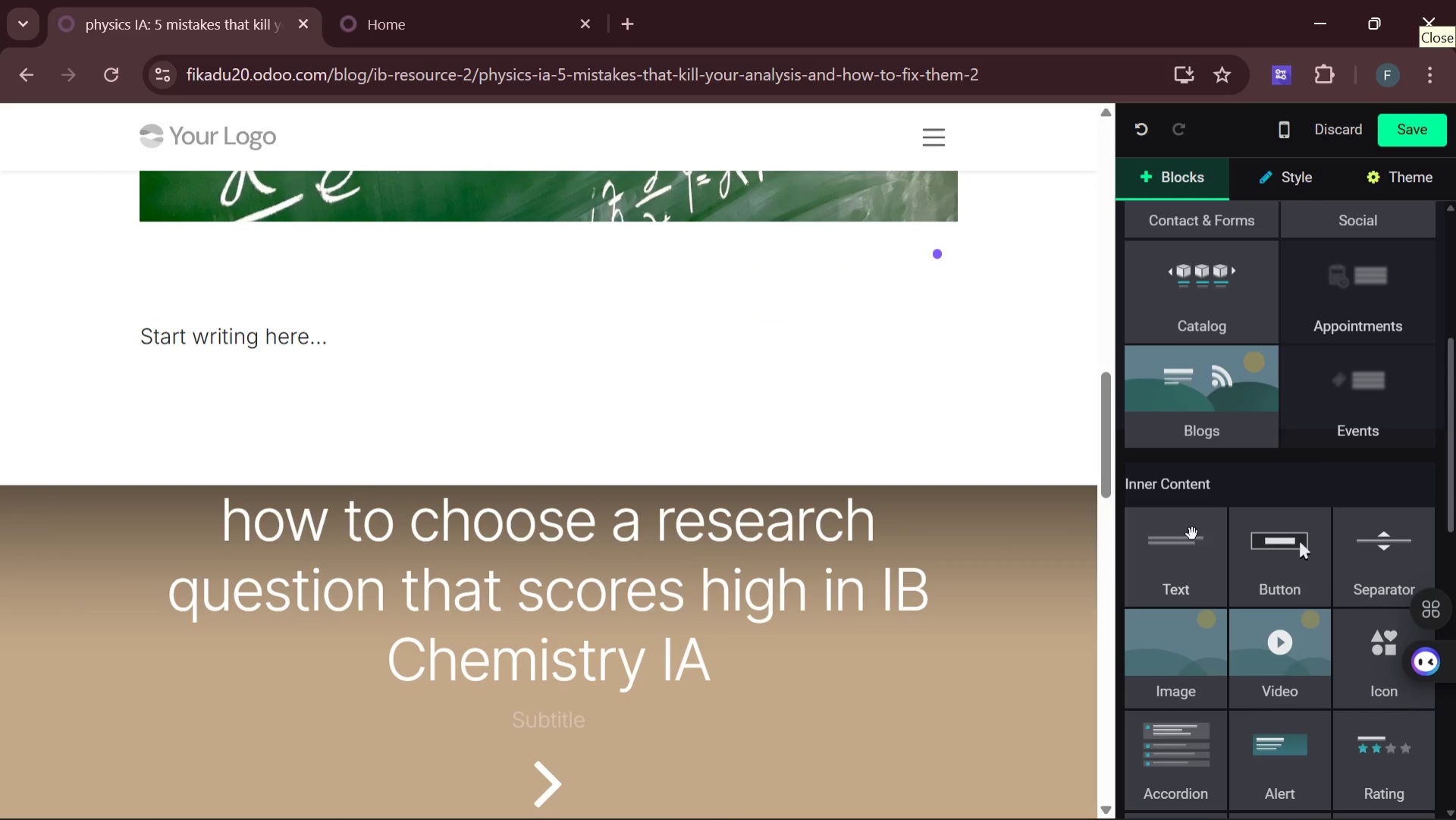 
mouse_move([1392, 268])
 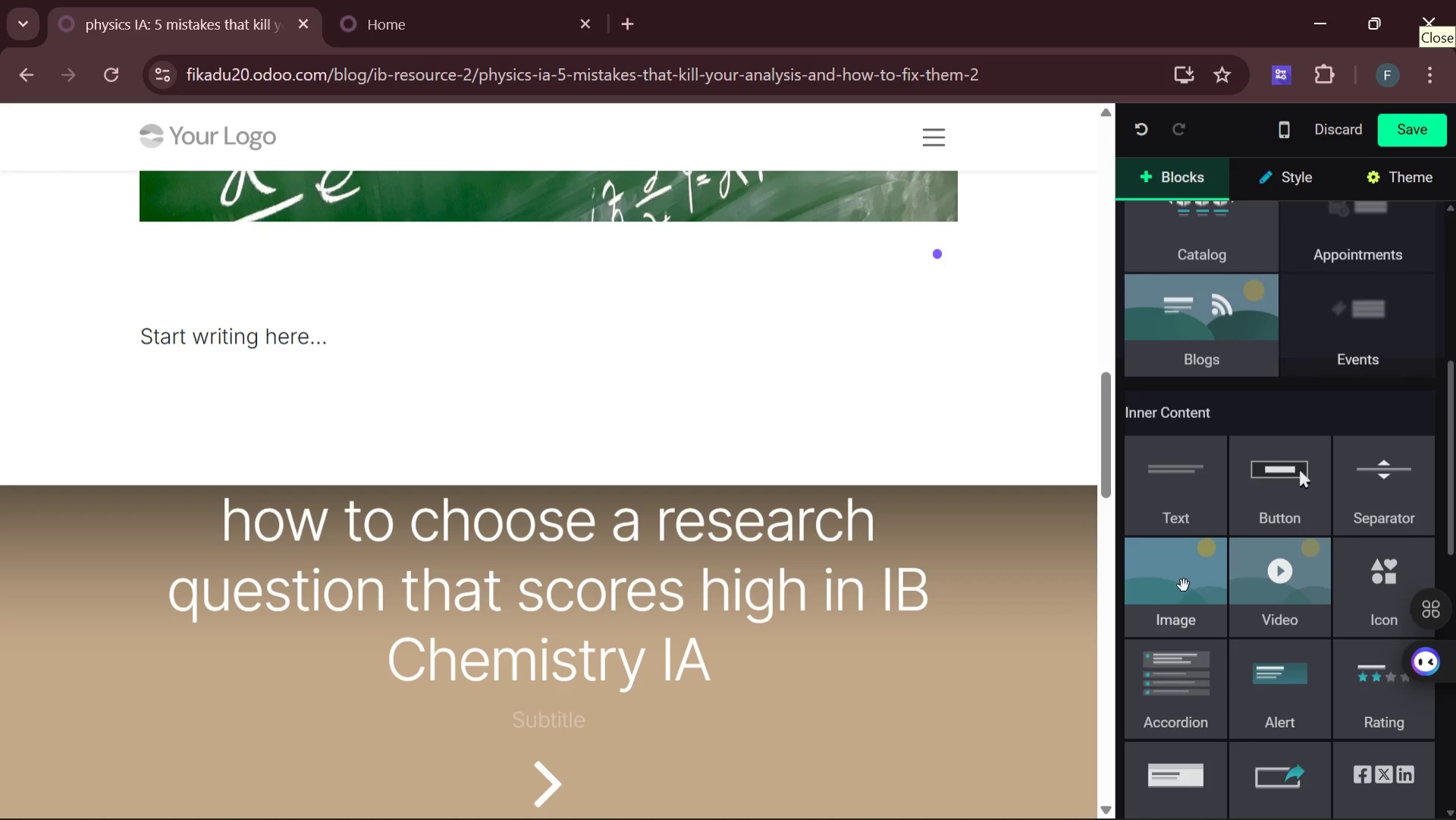 
left_click_drag(start_coordinate=[1185, 569], to_coordinate=[342, 388])
 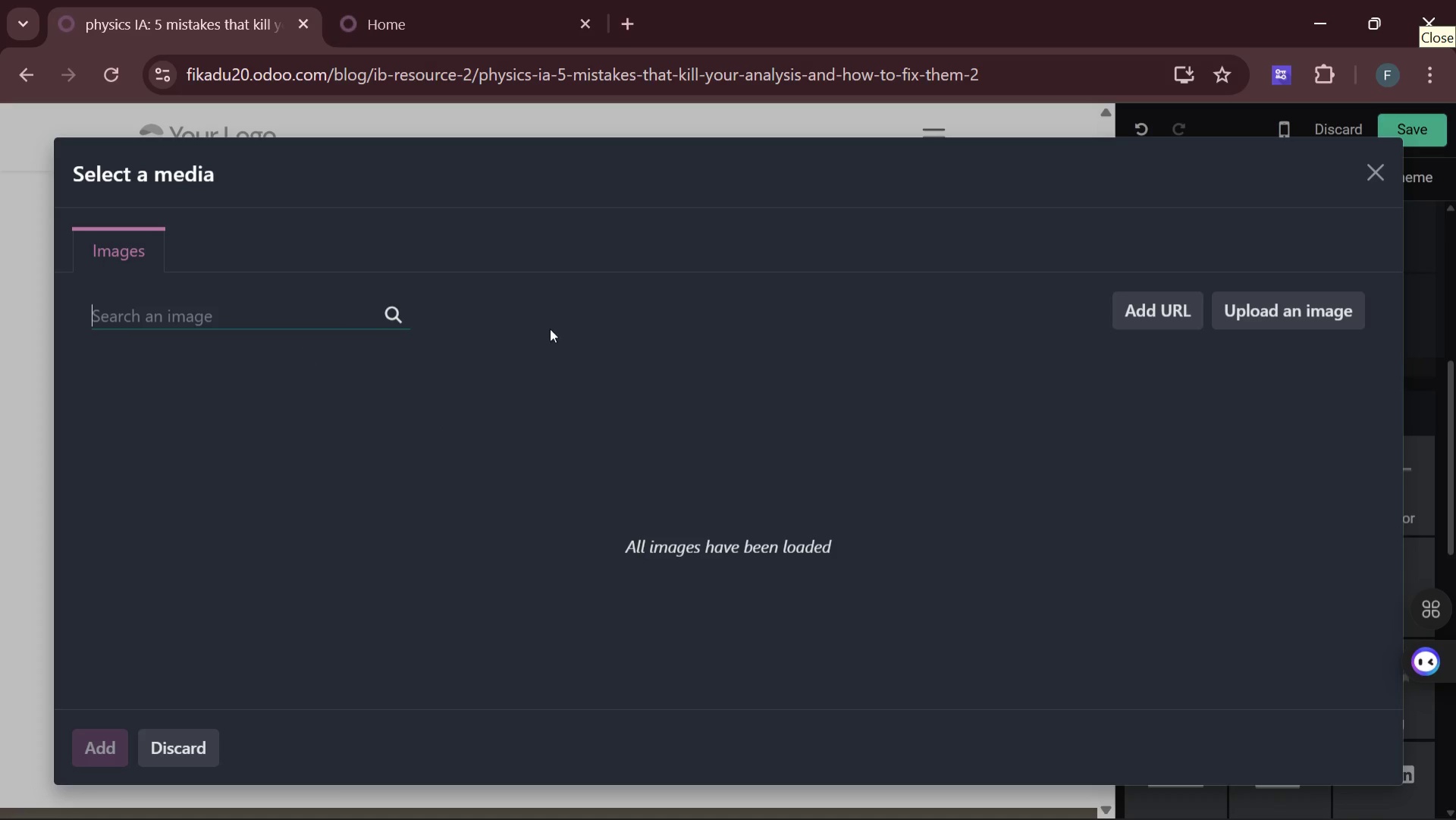 
mouse_move([1375, 167])
 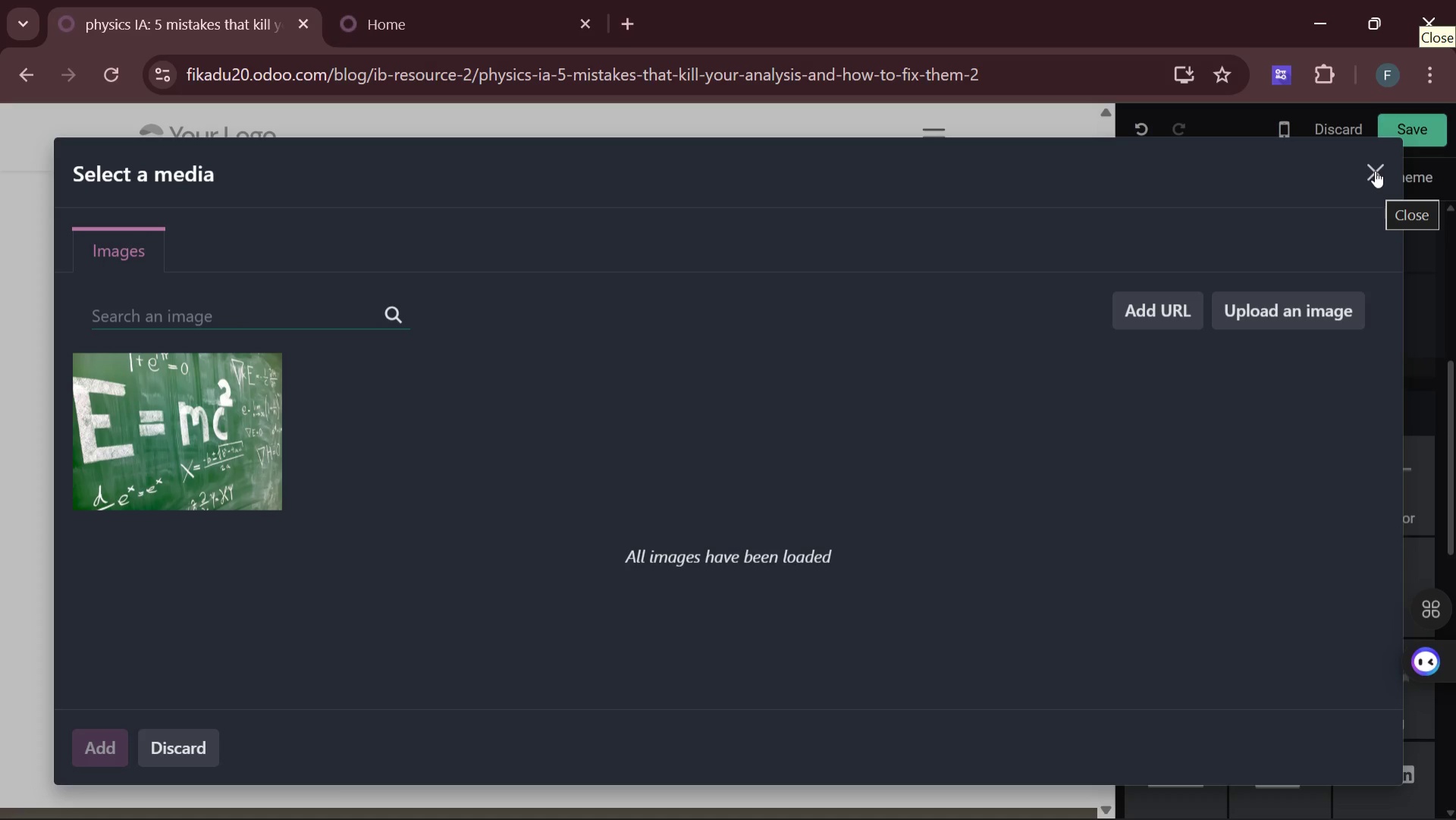 
wait(13.12)
 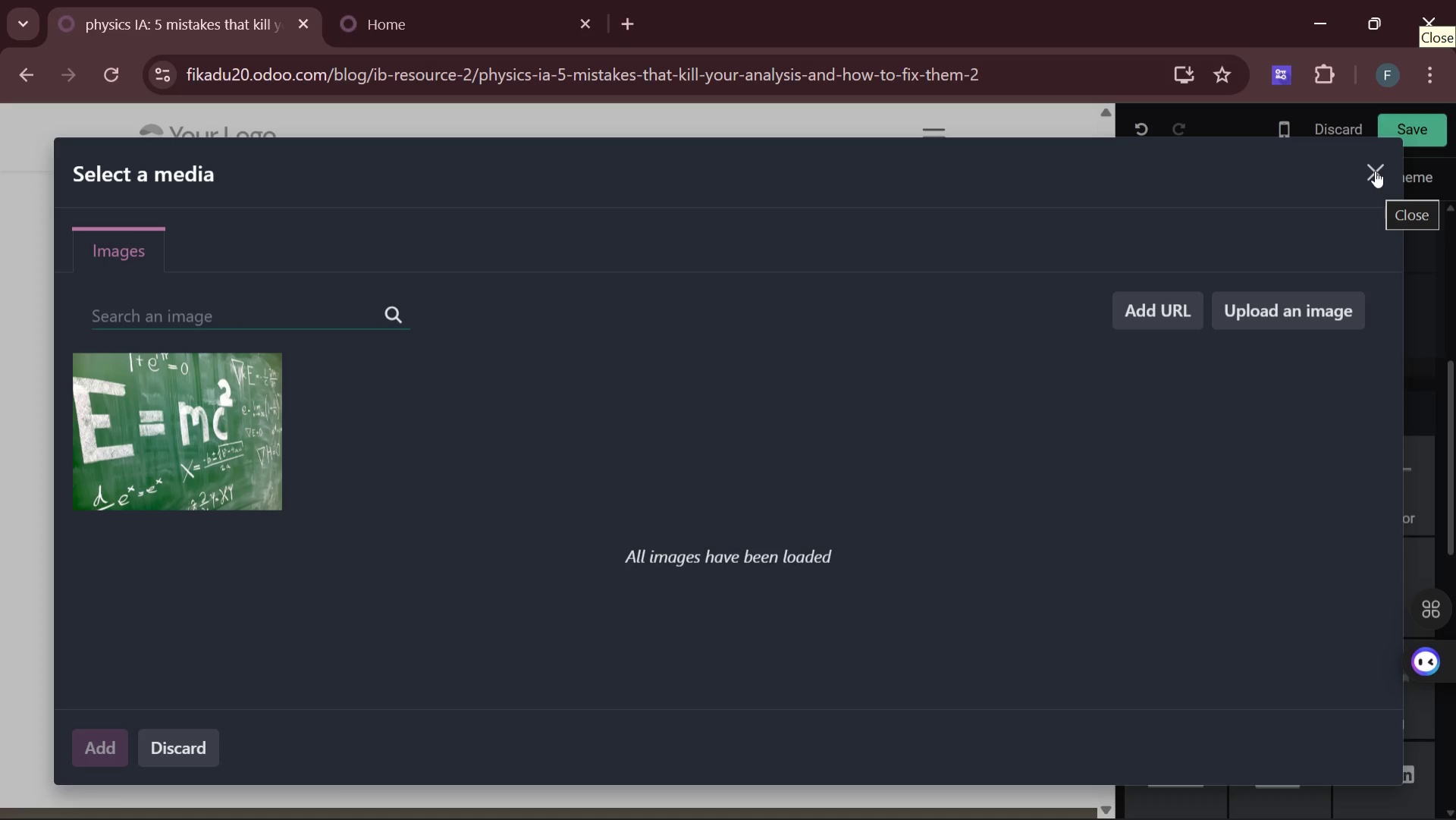 
left_click([1369, 177])
 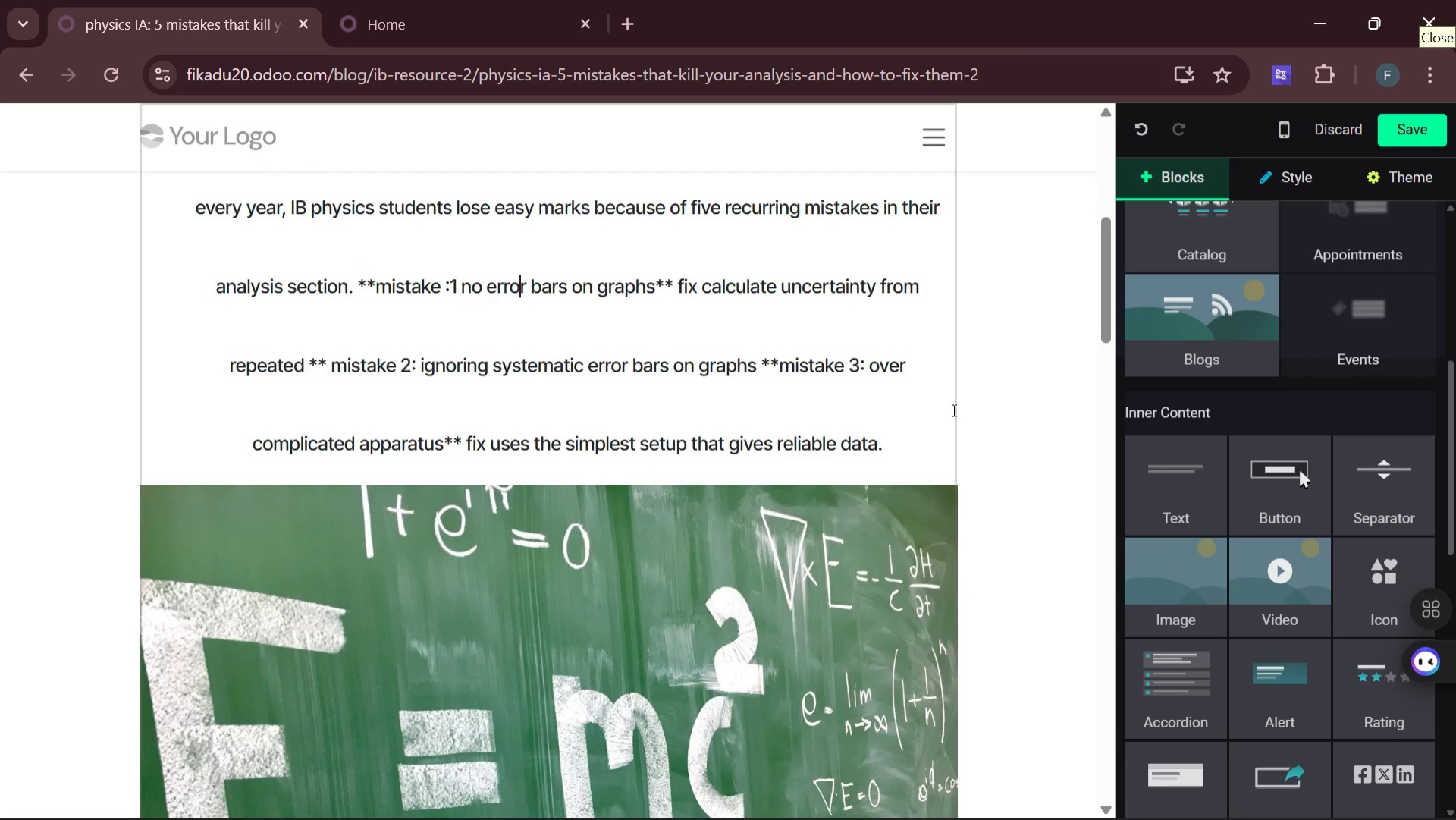 
wait(12.7)
 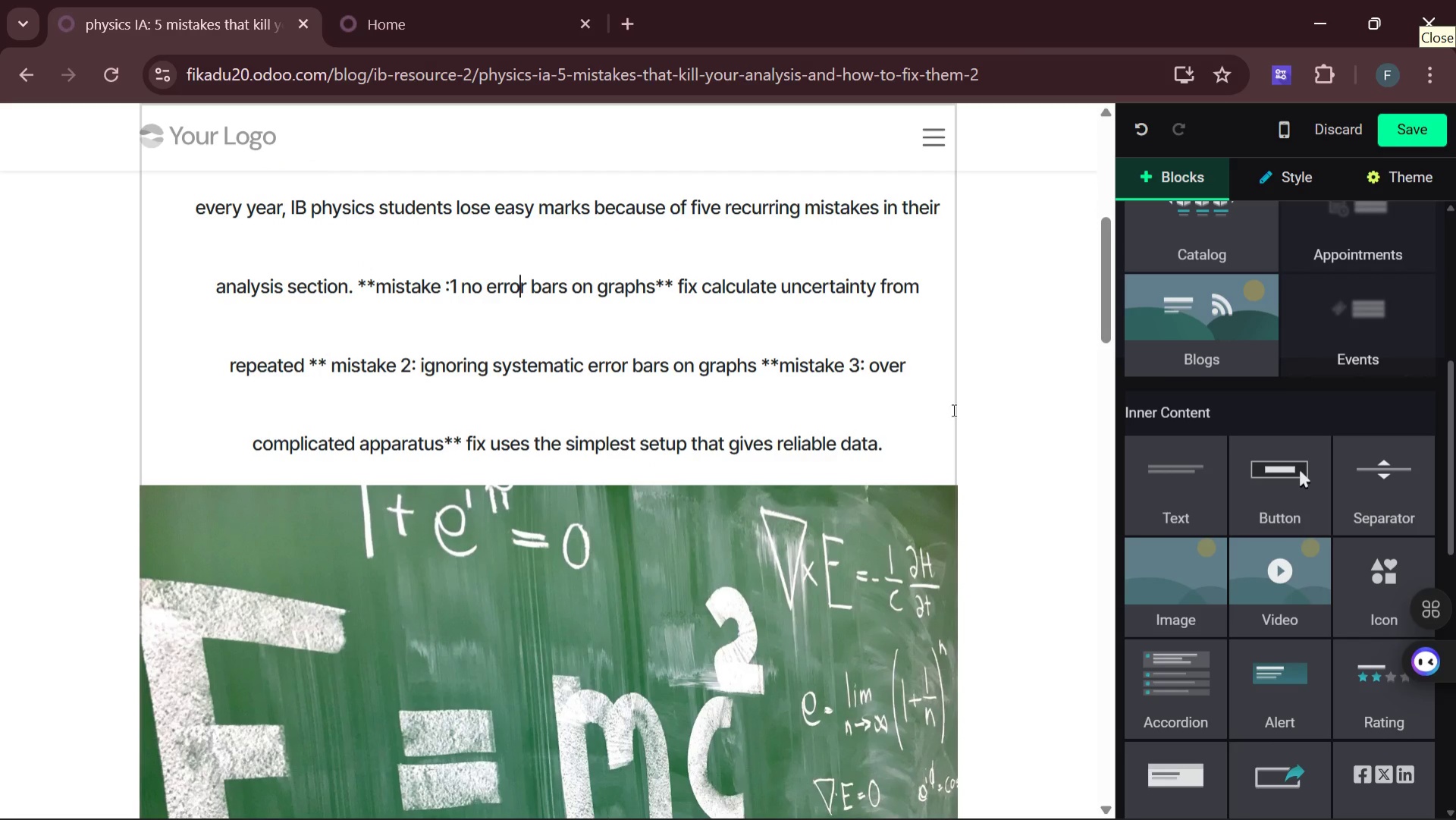 
left_click([900, 446])
 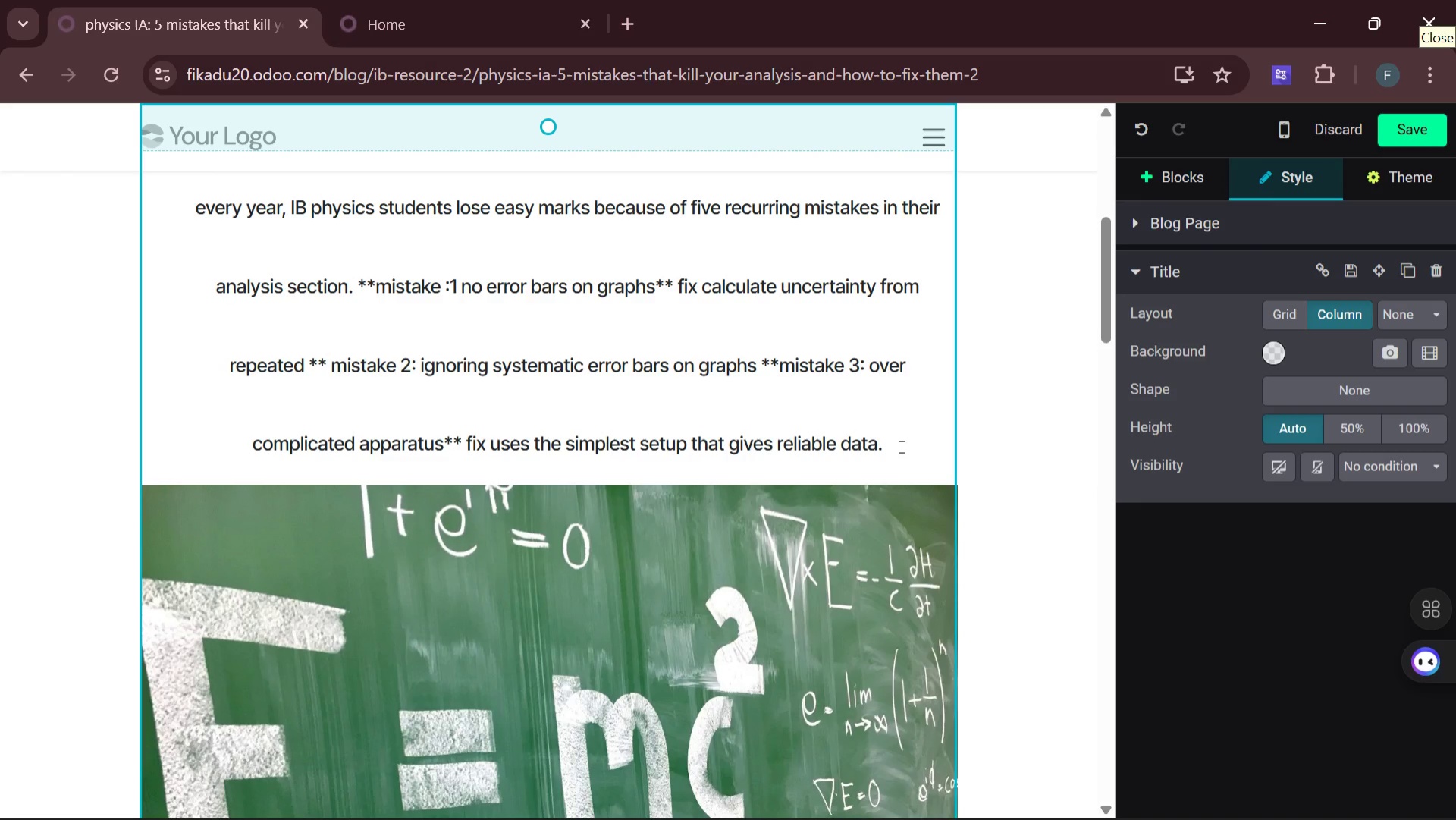 
key(Enter)
 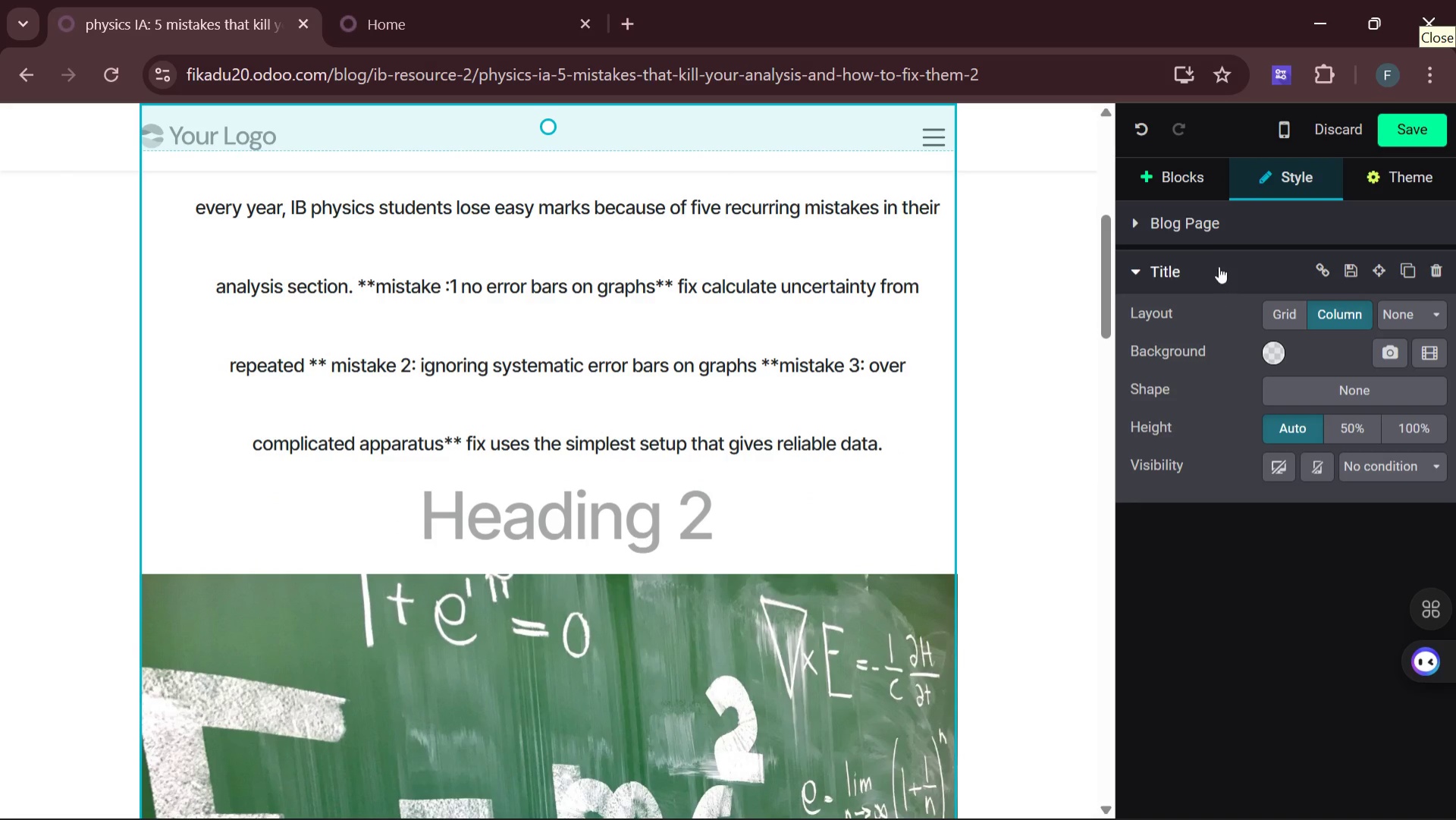 
left_click([1184, 168])
 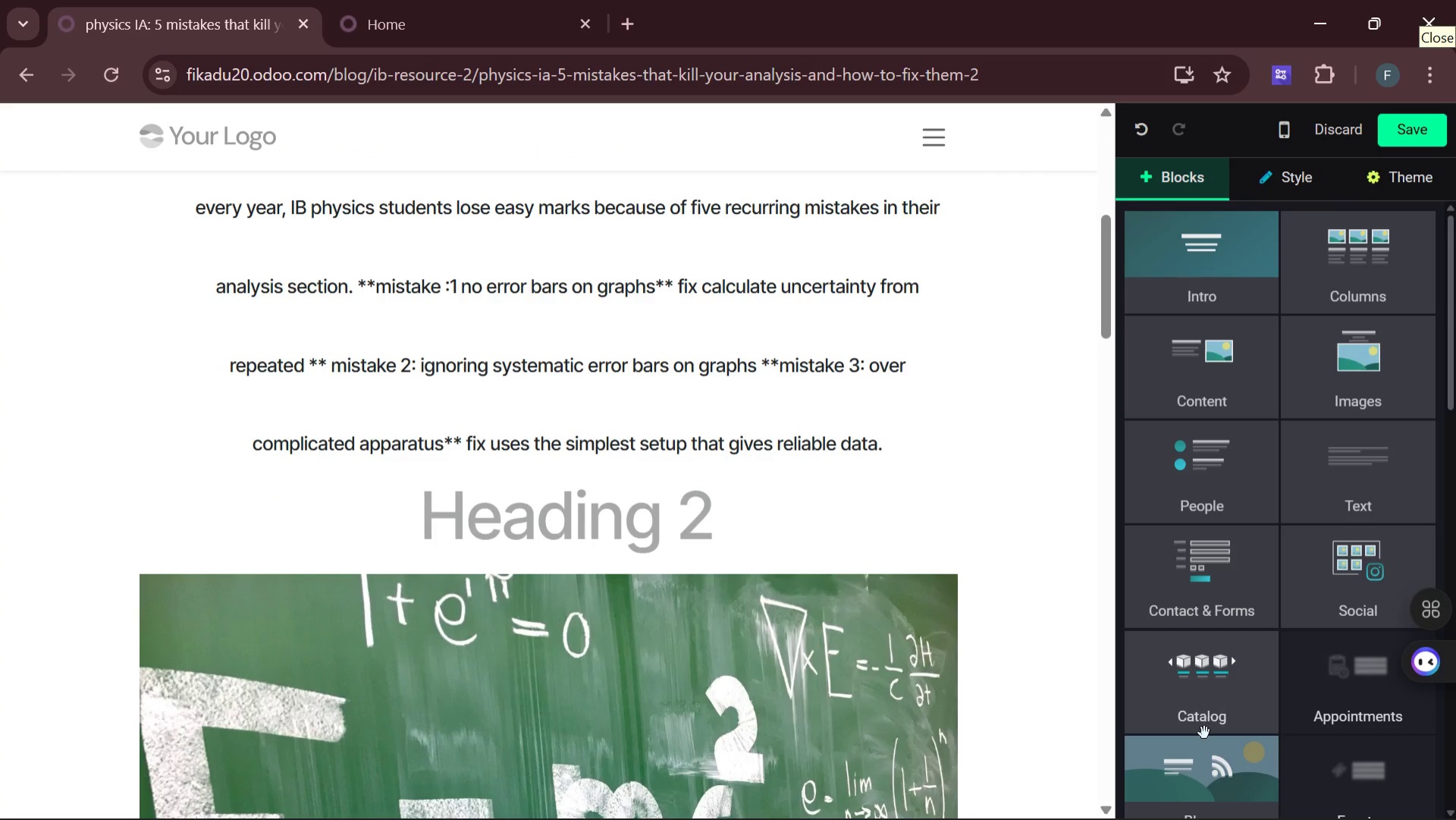 
scroll: coordinate [1171, 614], scroll_direction: down, amount: 3.0
 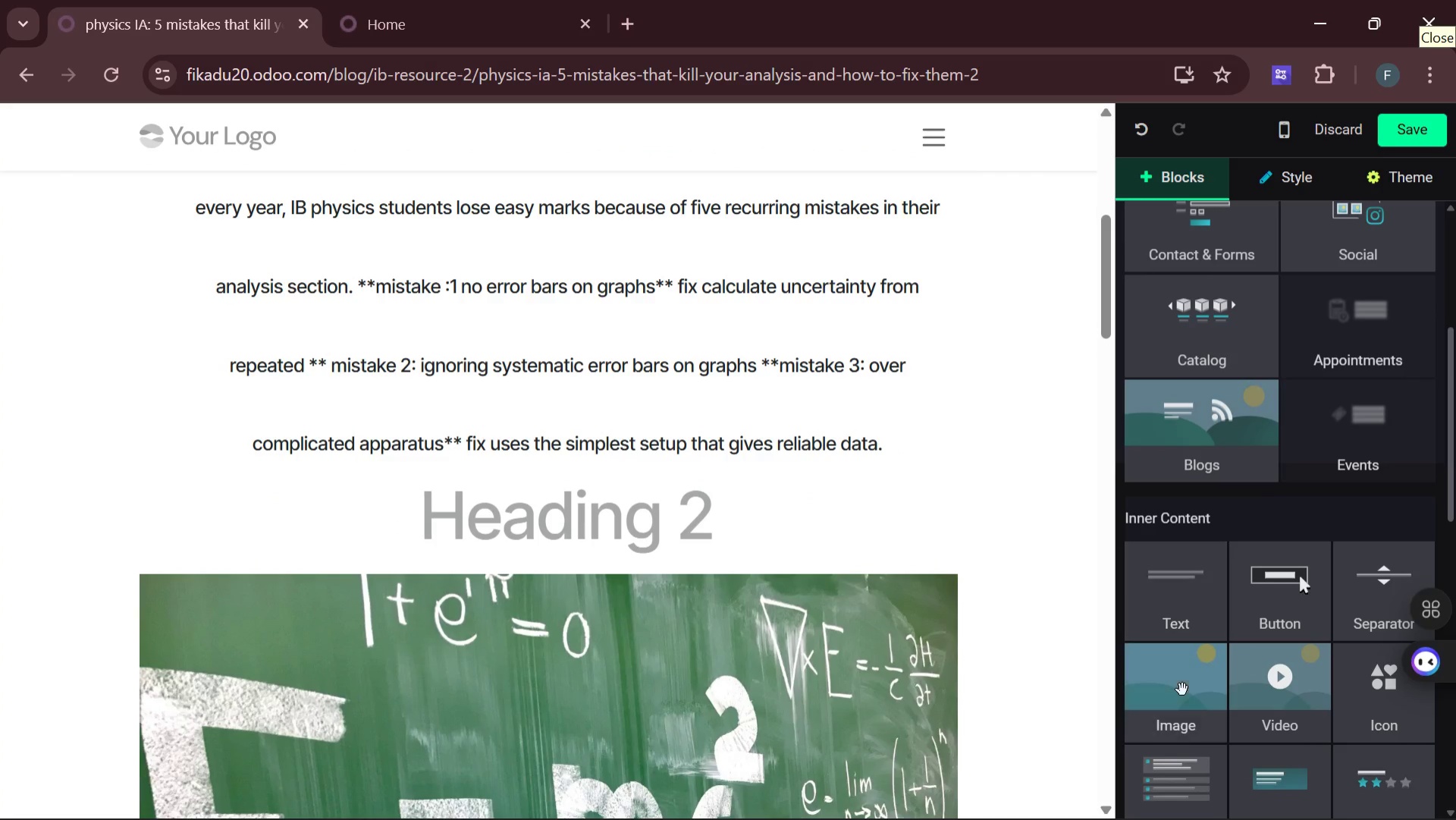 
left_click_drag(start_coordinate=[1182, 689], to_coordinate=[576, 555])
 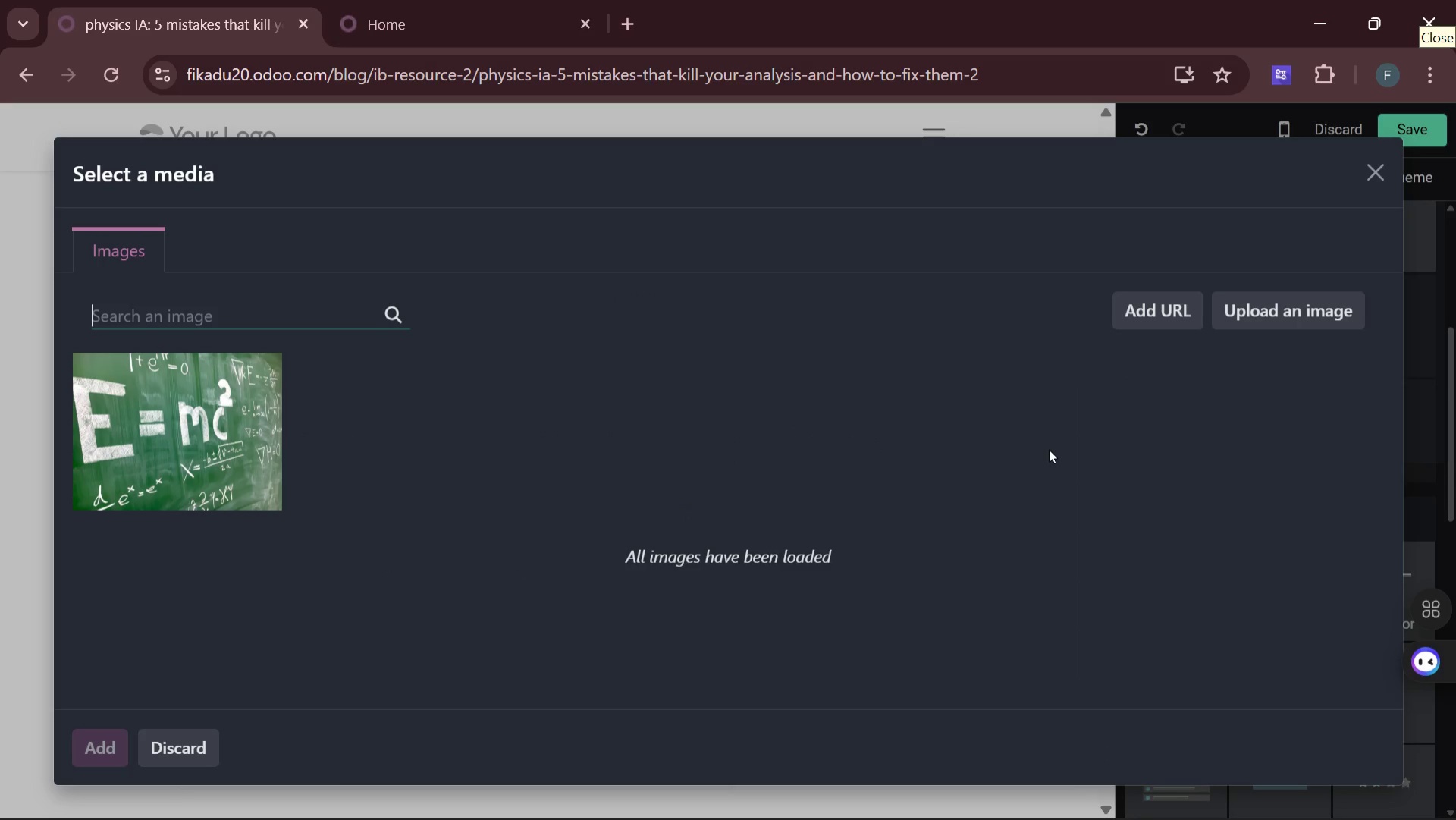 
wait(11.7)
 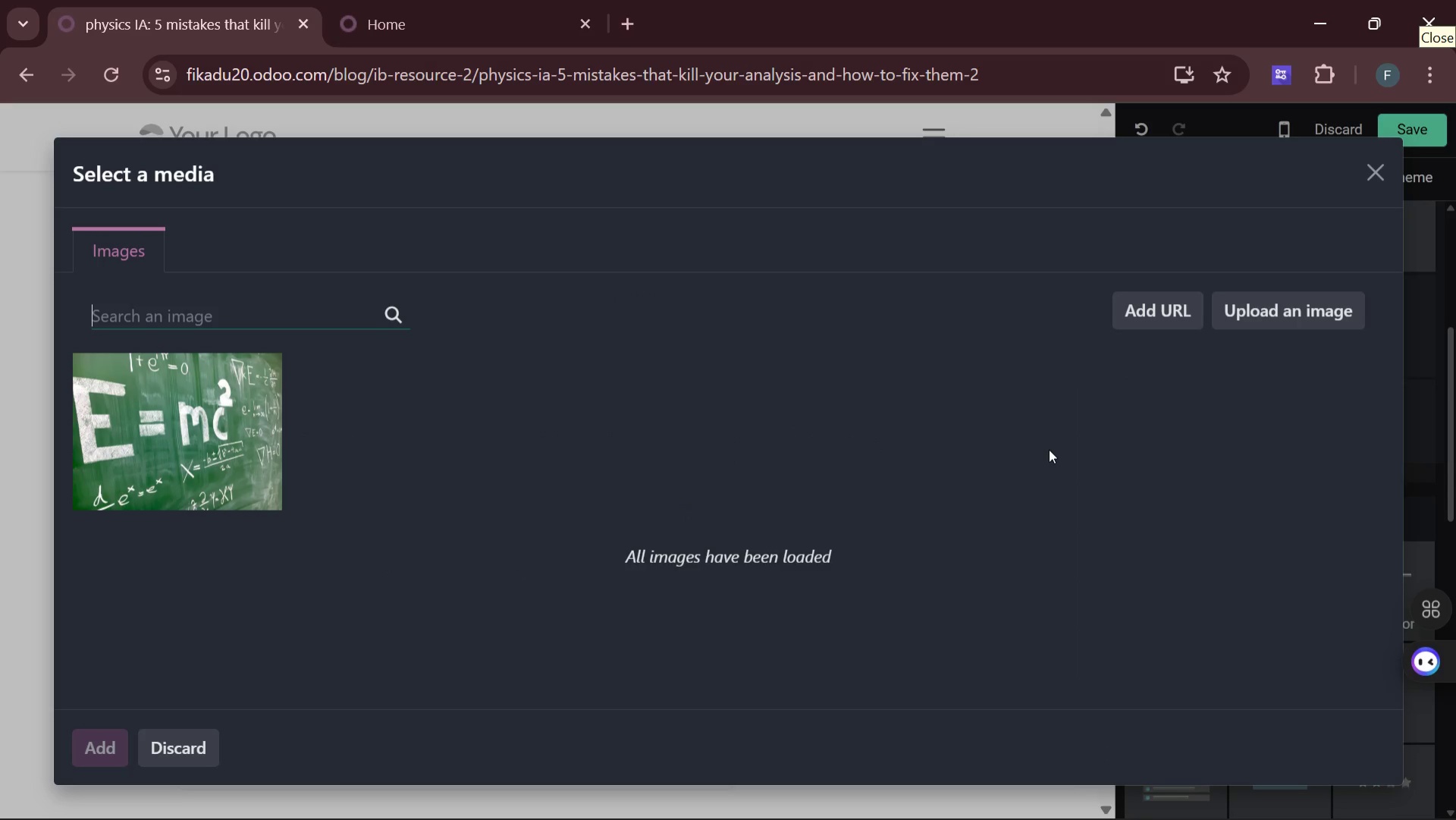 
type(pendu)
key(Backspace)
type(lum)
 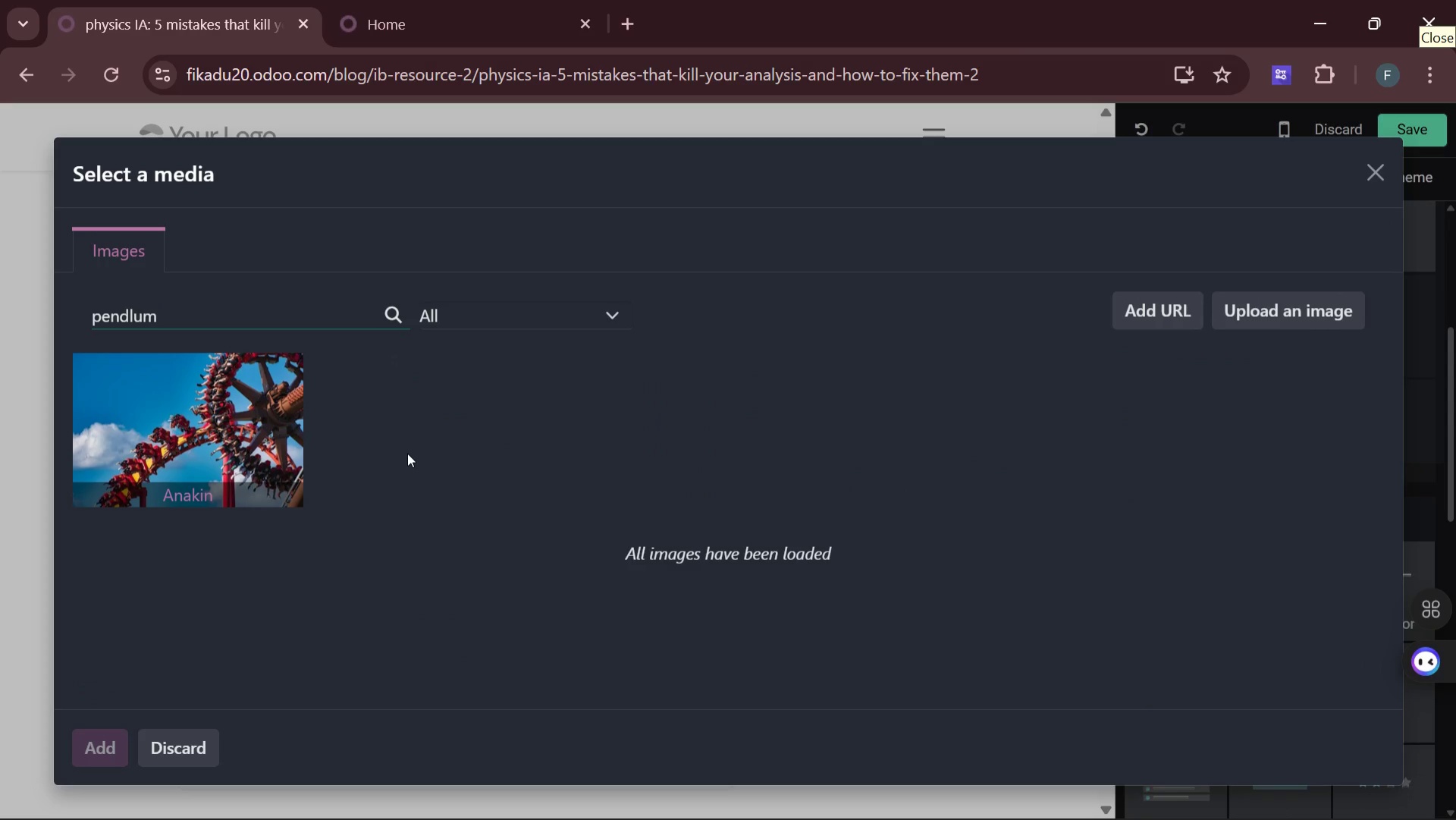 
wait(16.42)
 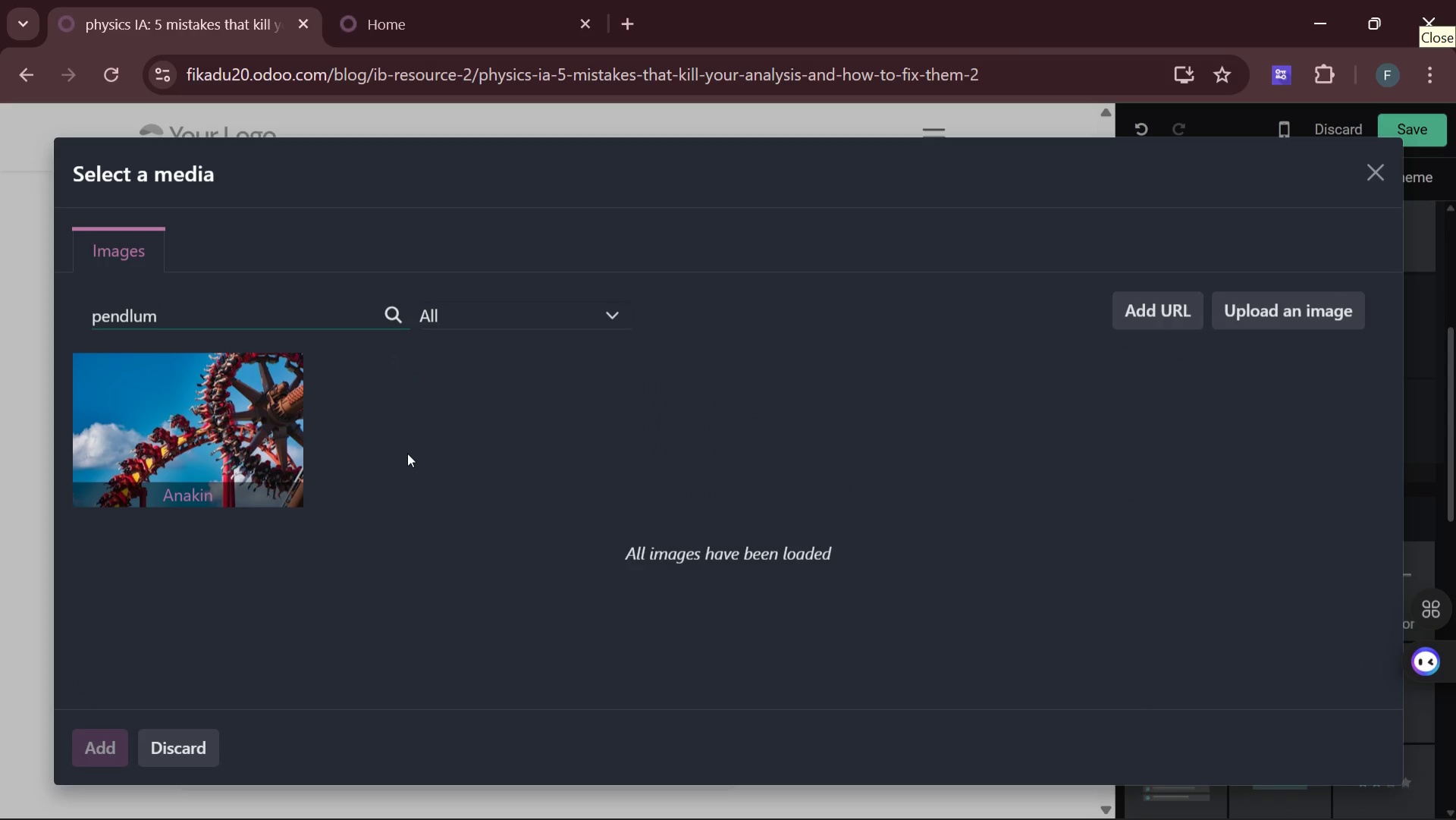 
key(Backspace)
key(Backspace)
key(Backspace)
type(ulum)
 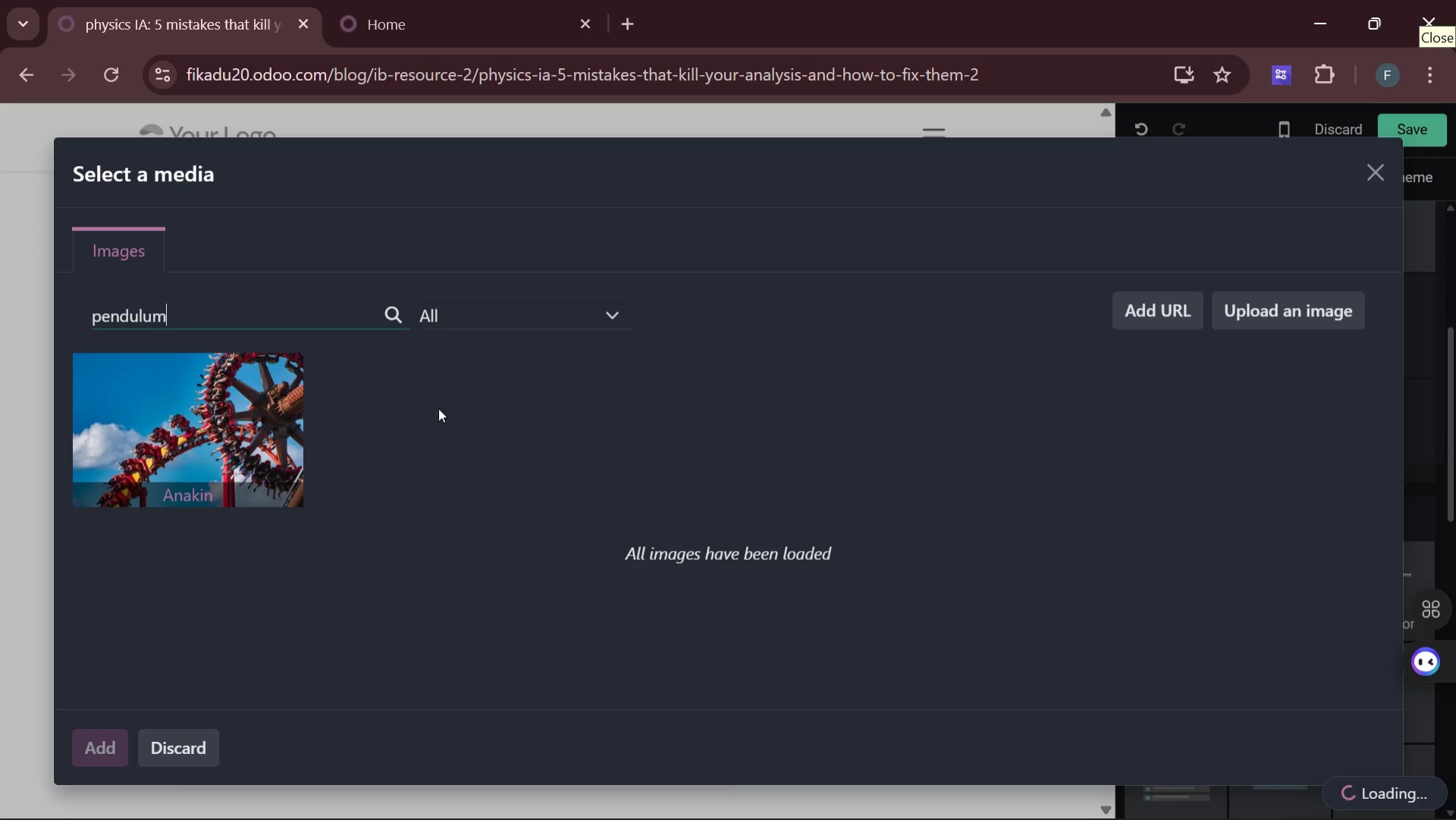 
mouse_move([375, 435])
 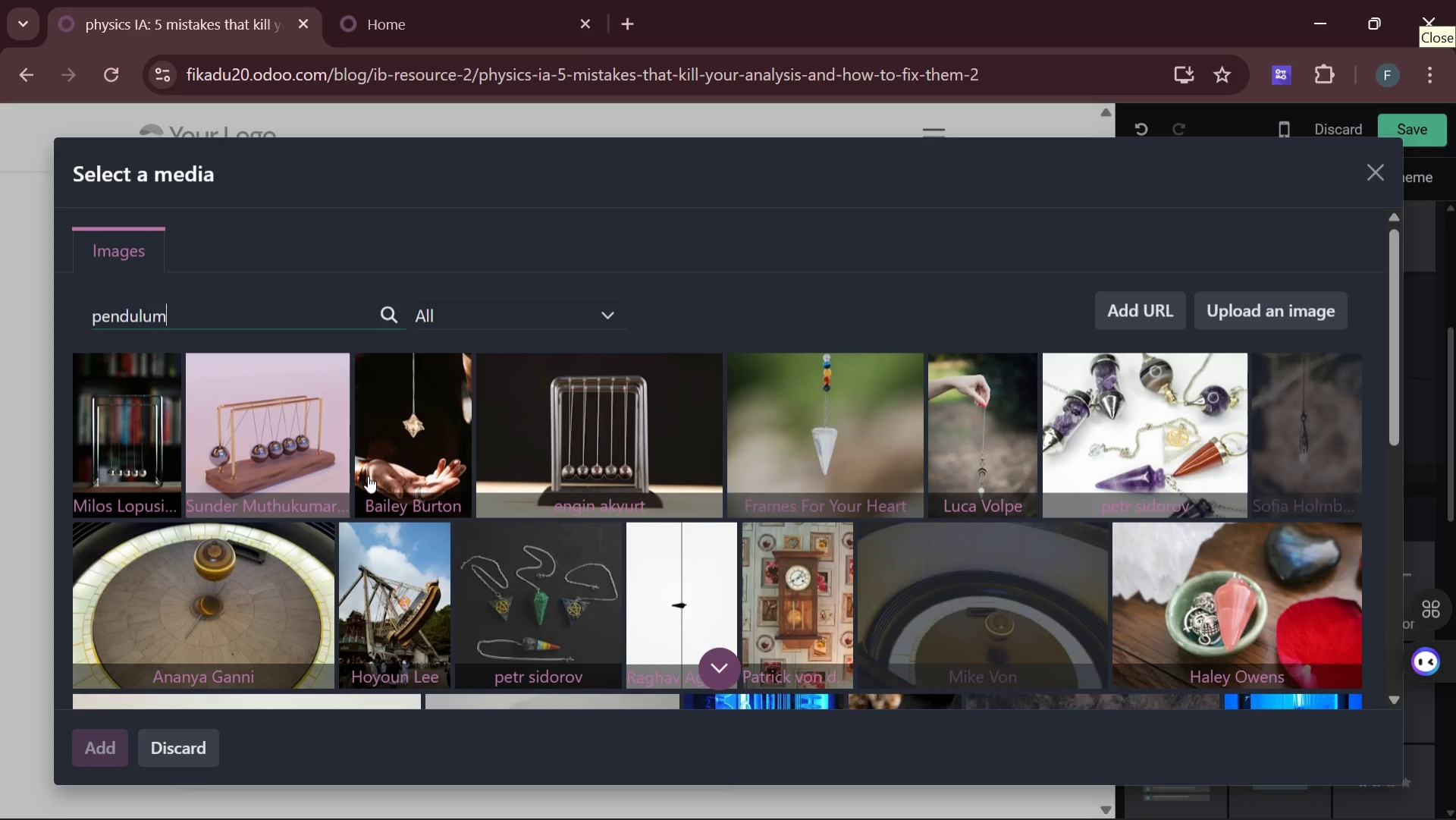 
left_click([312, 457])
 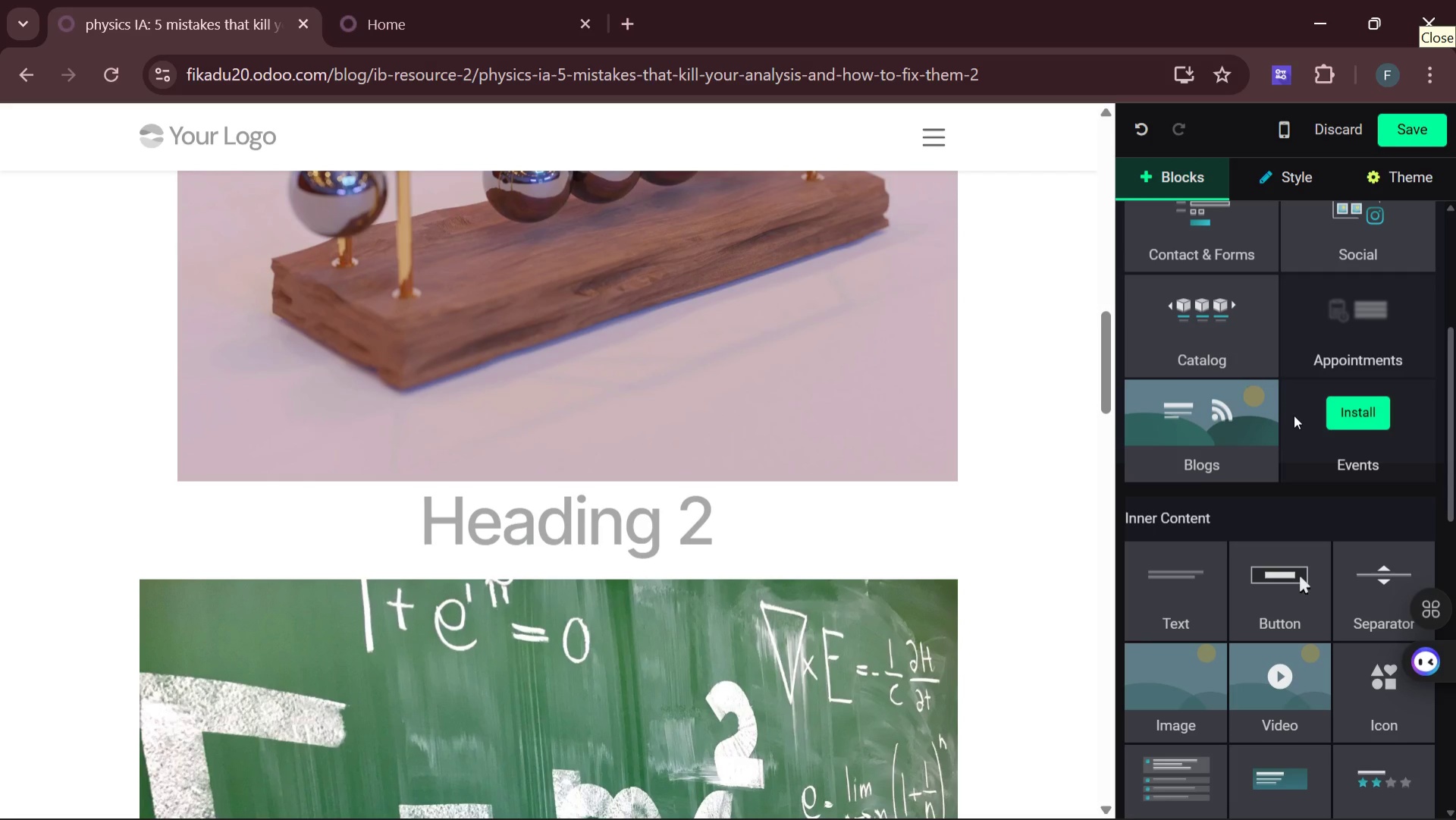 
wait(18.97)
 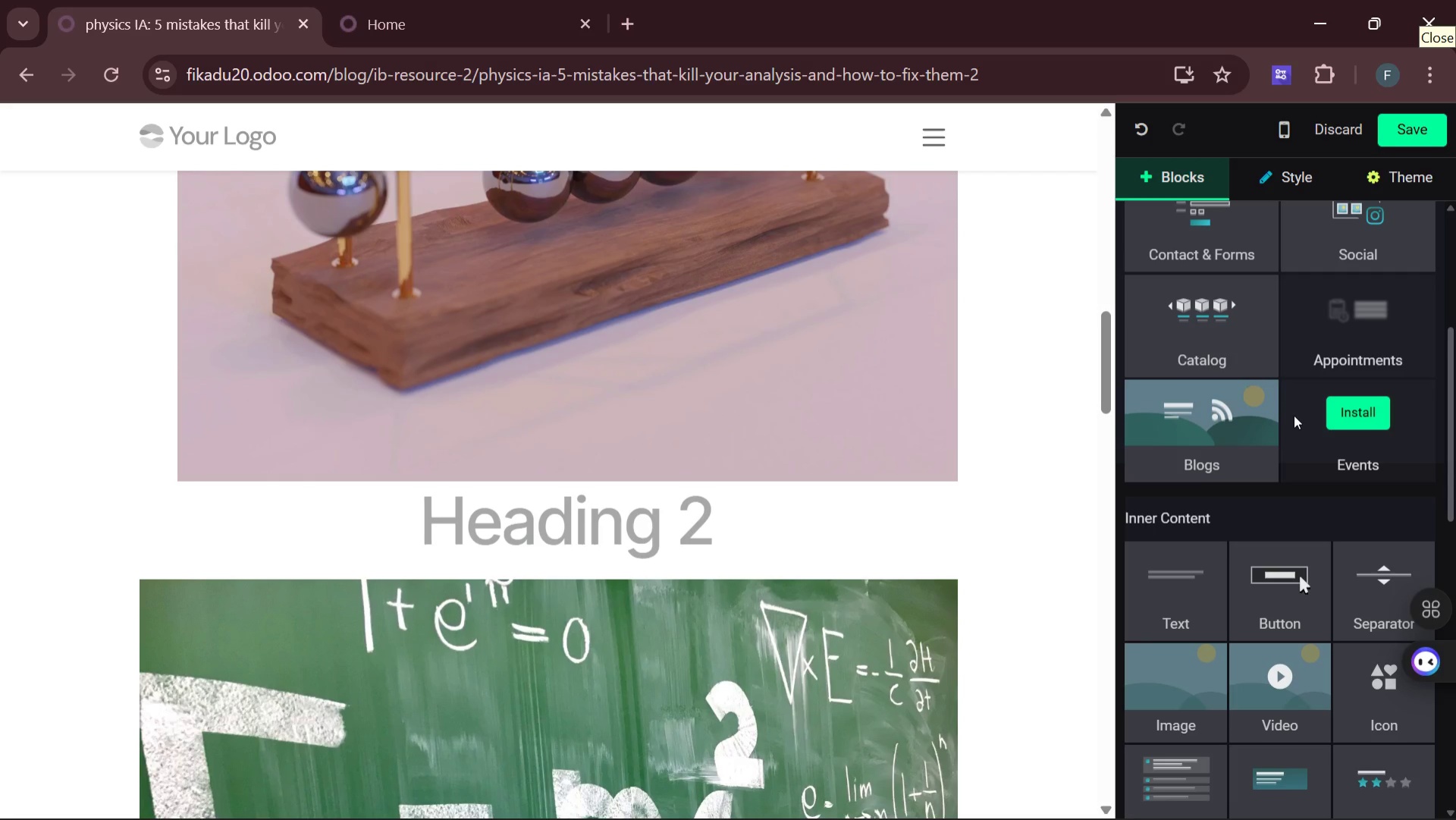 
left_click_drag(start_coordinate=[1175, 540], to_coordinate=[755, 526])
 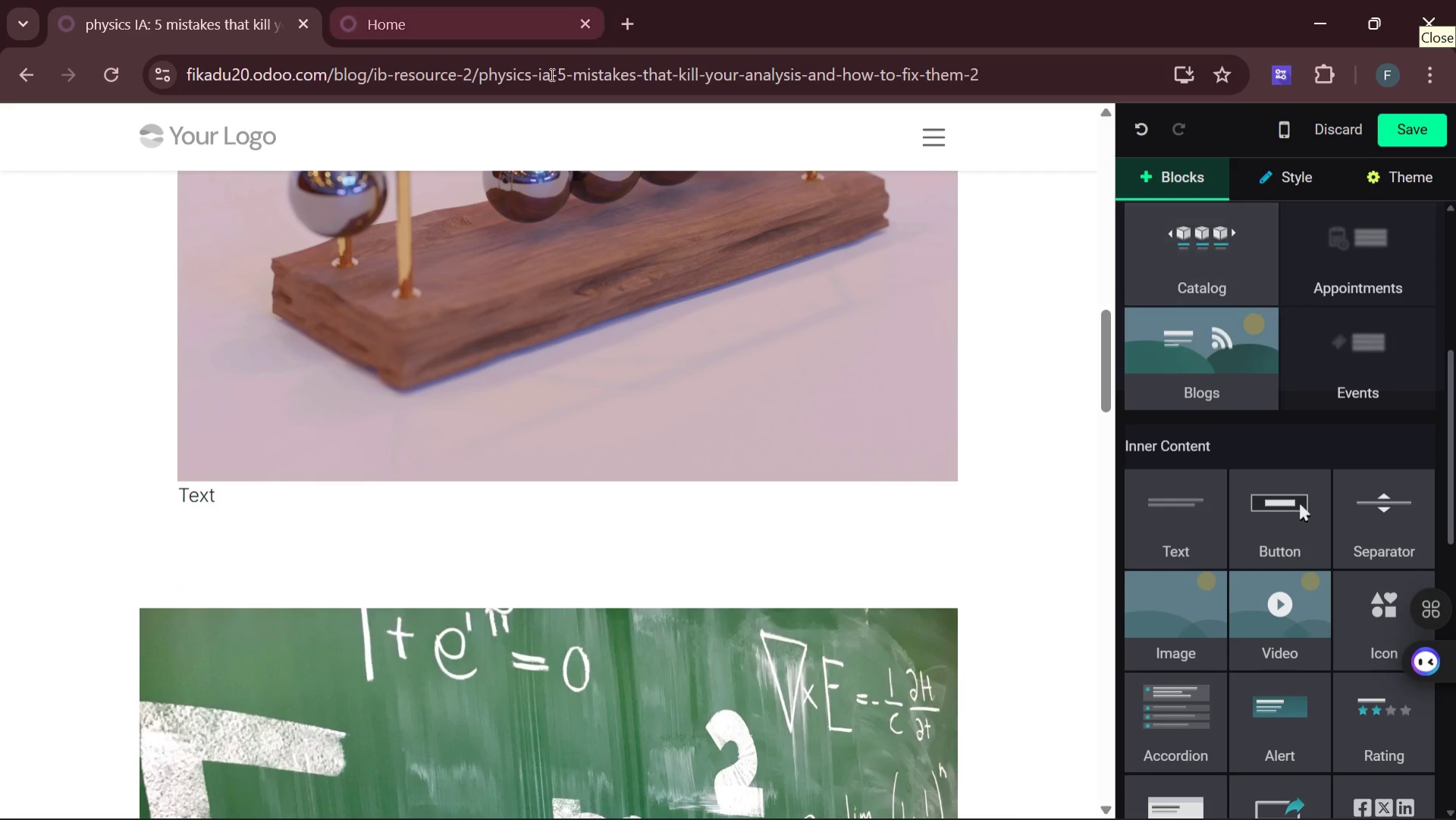 
left_click([248, 516])
 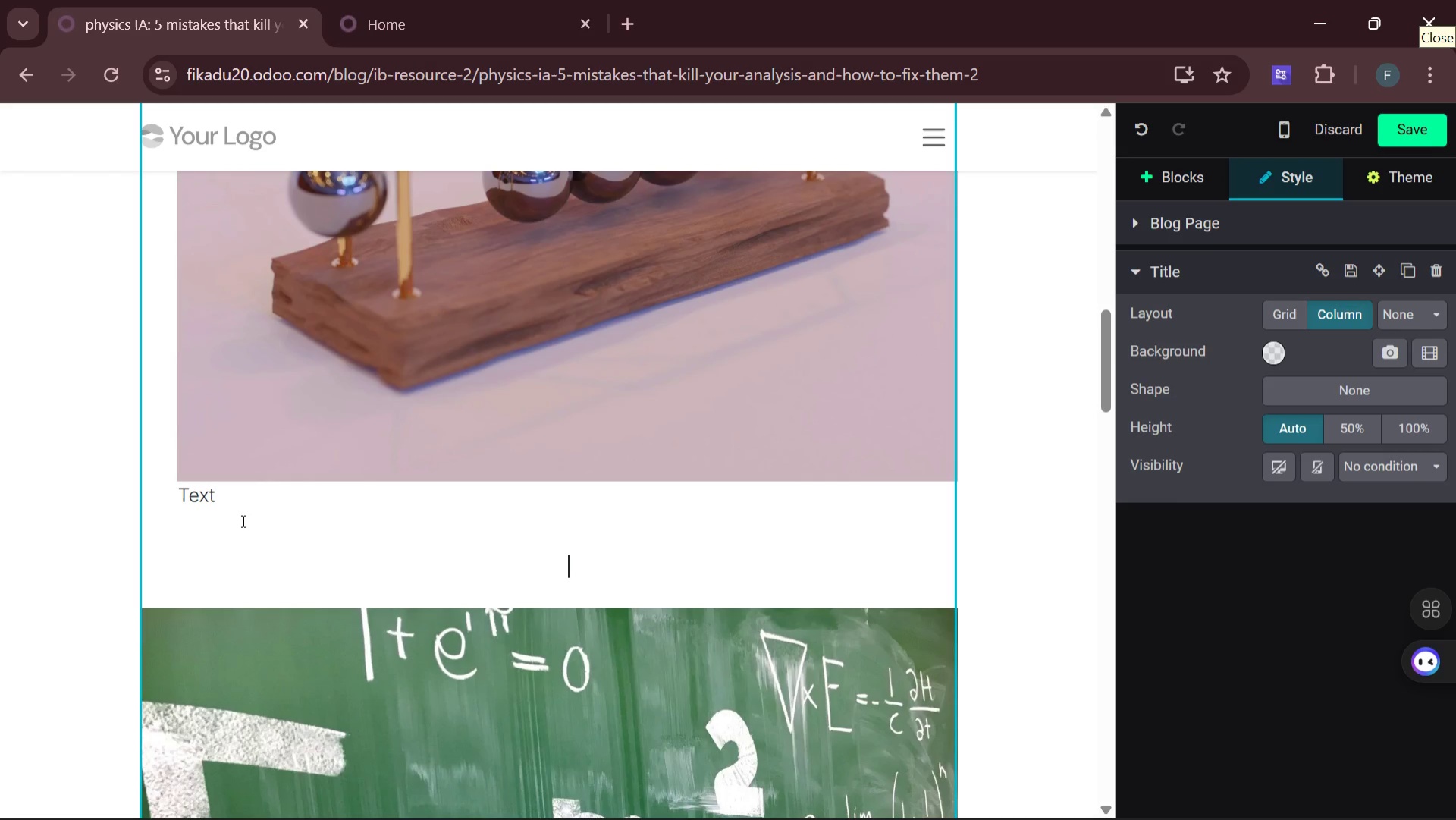 
left_click([242, 501])
 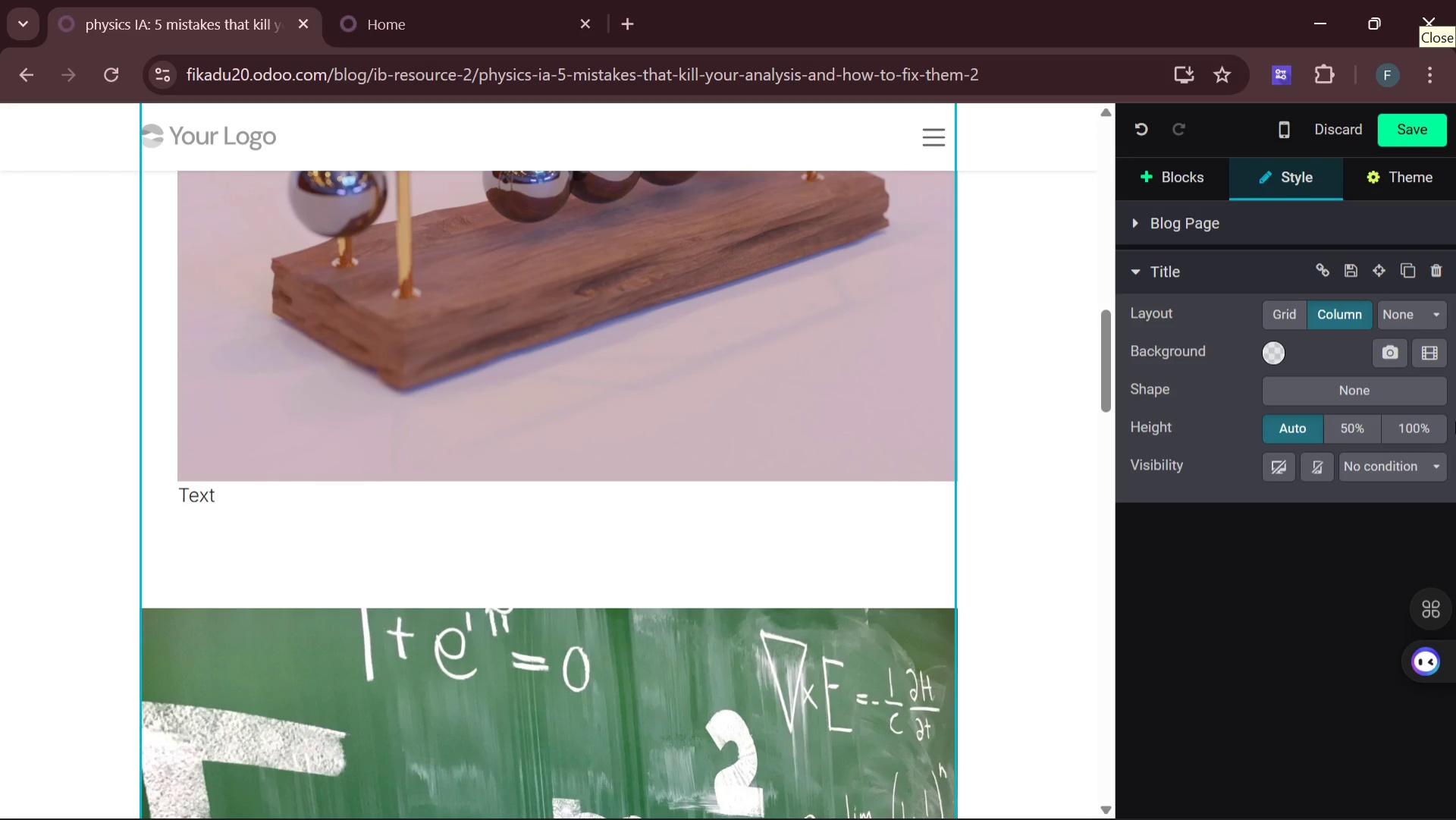 
wait(21.56)
 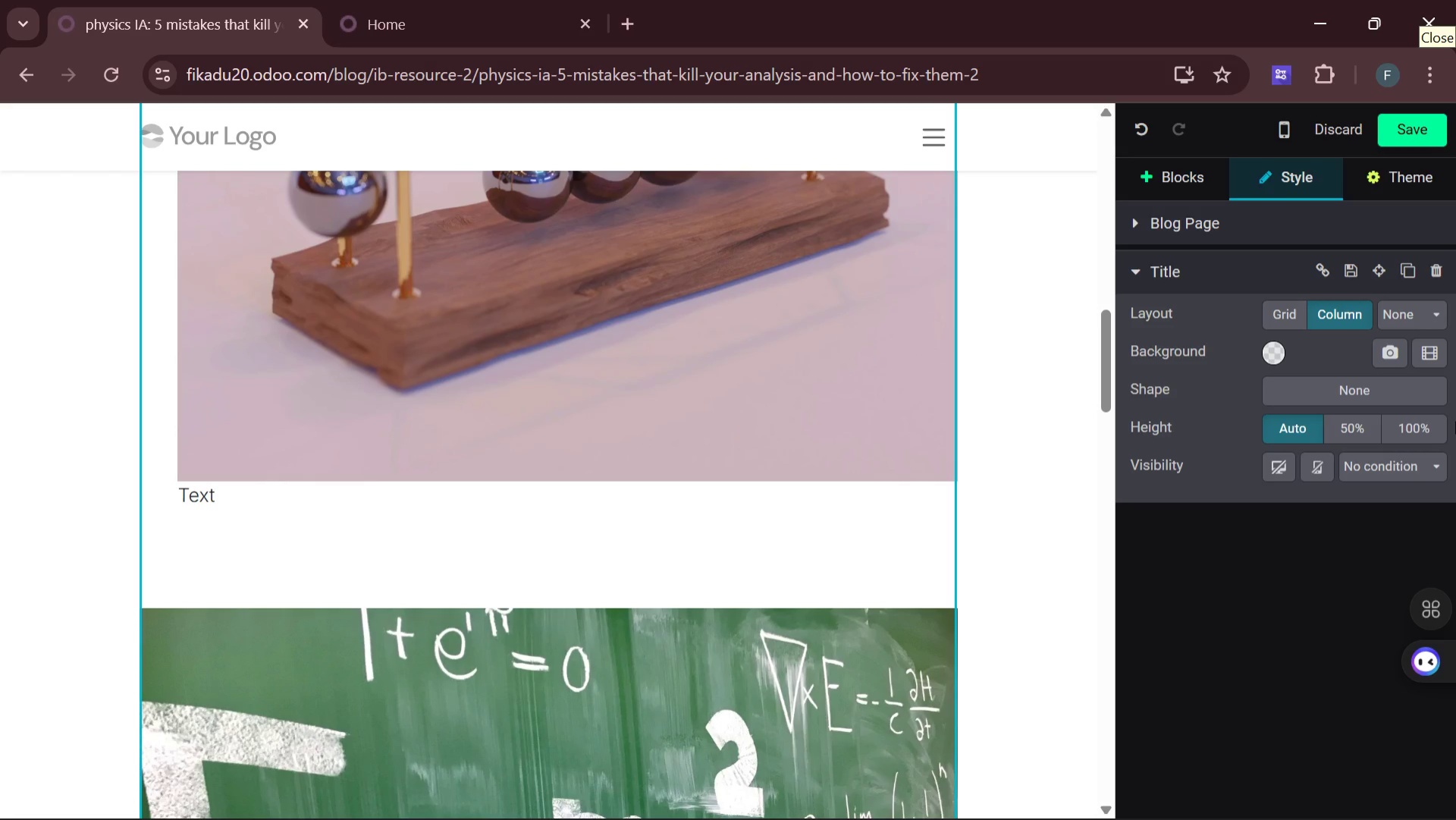 
key(Backspace)
key(Backspace)
key(Backspace)
key(Backspace)
type(- show a simple diagram )
 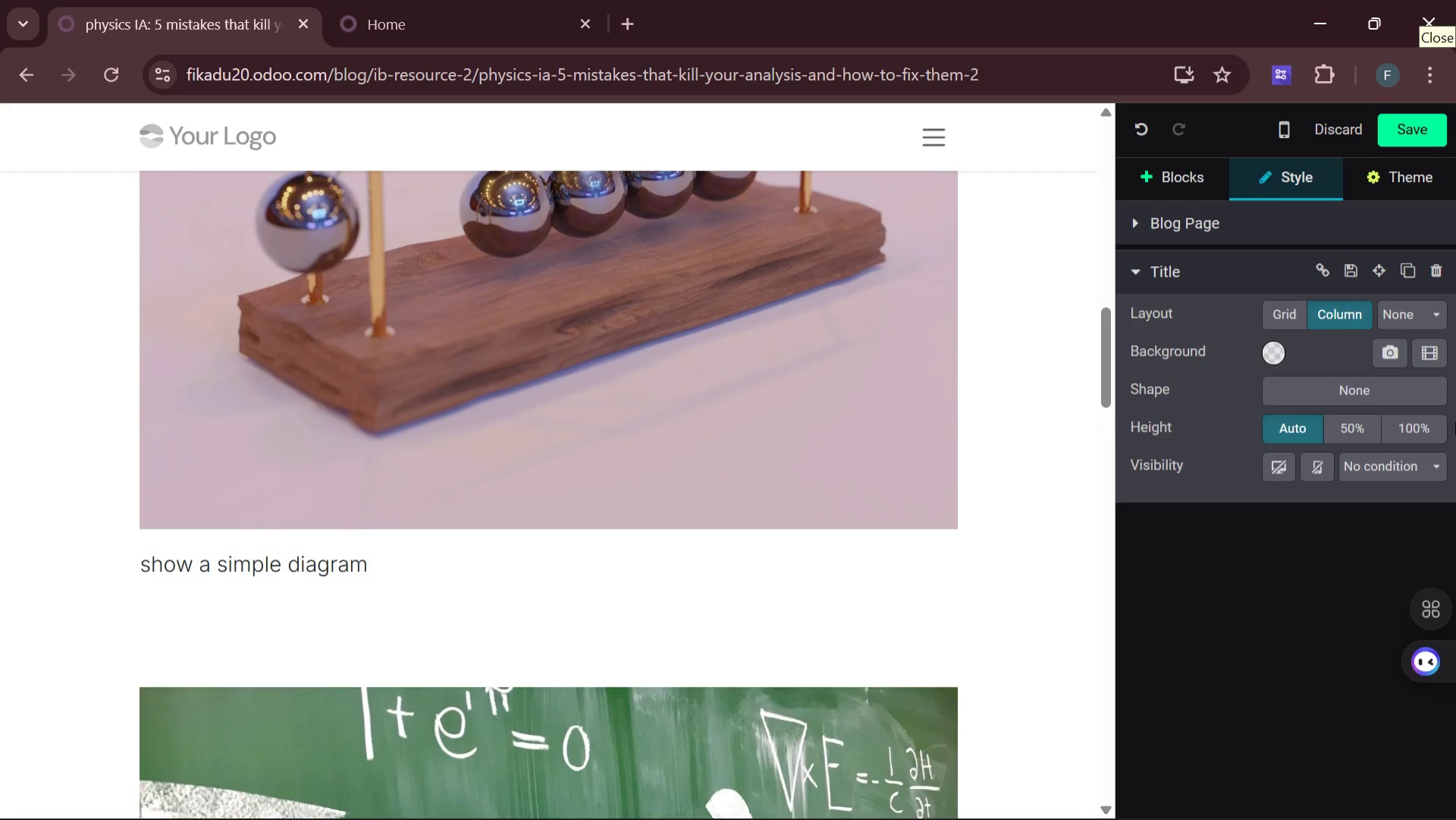 
wait(5.7)
 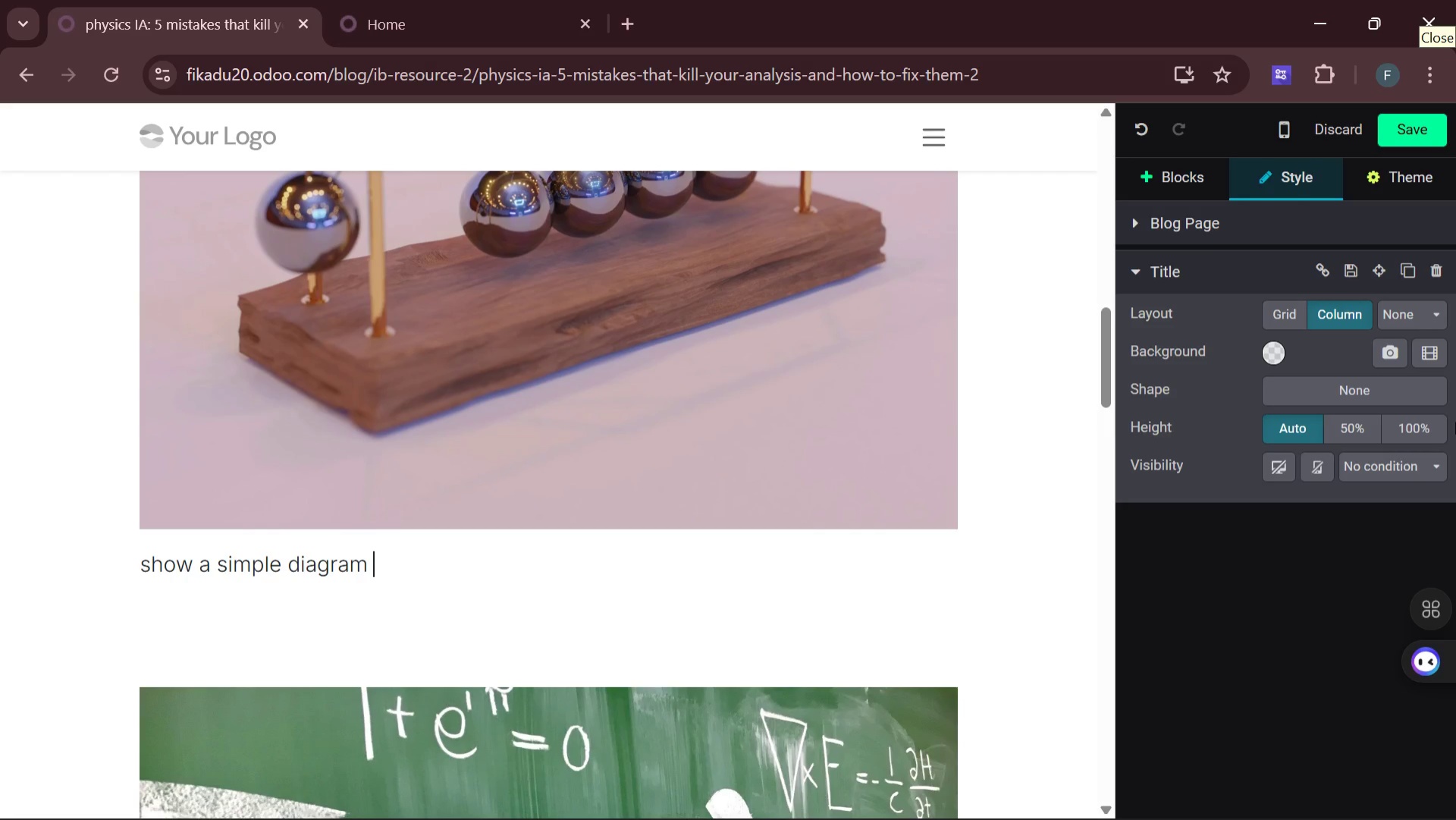 
type(of a pendulum )
 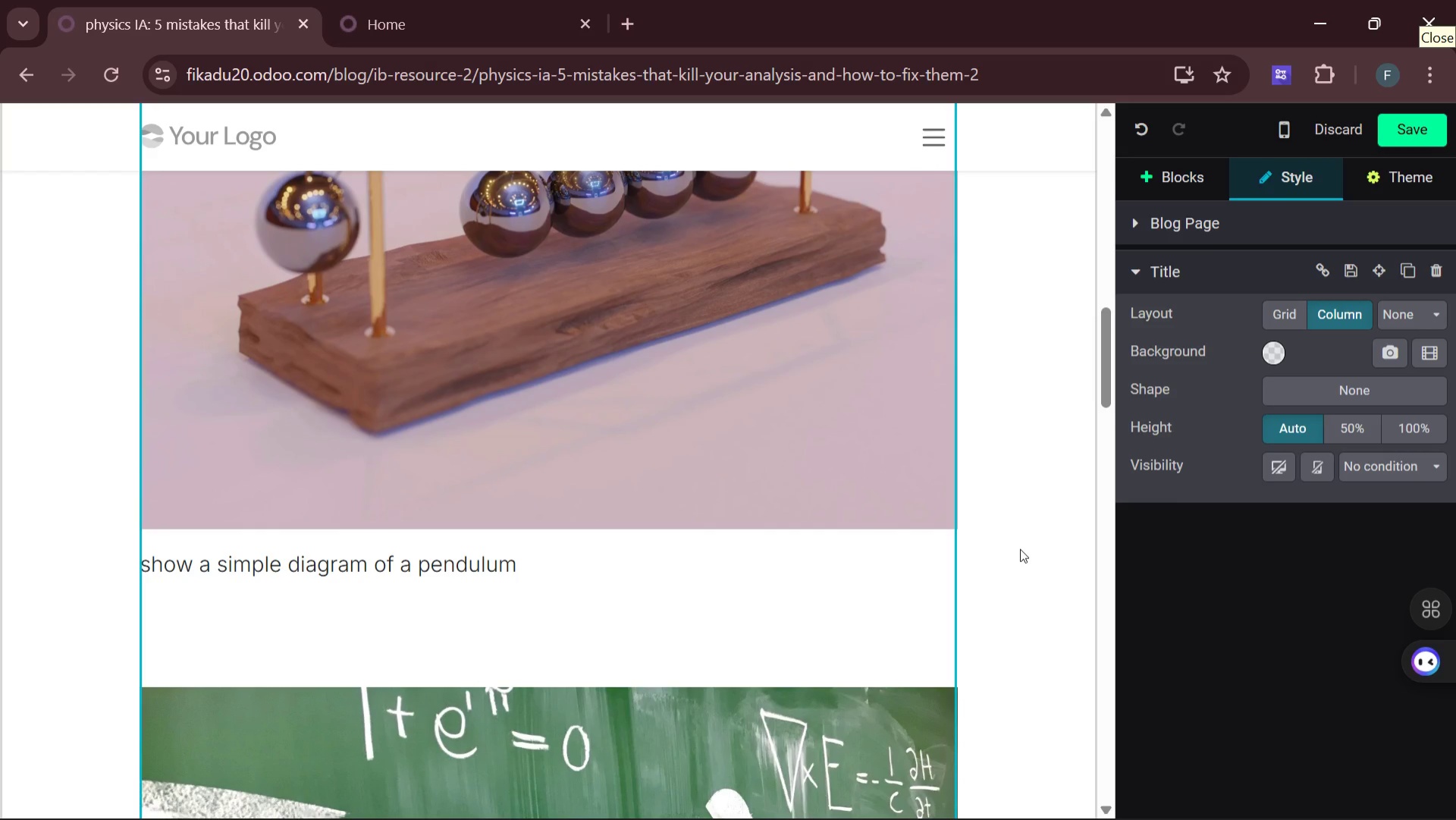 
wait(19.67)
 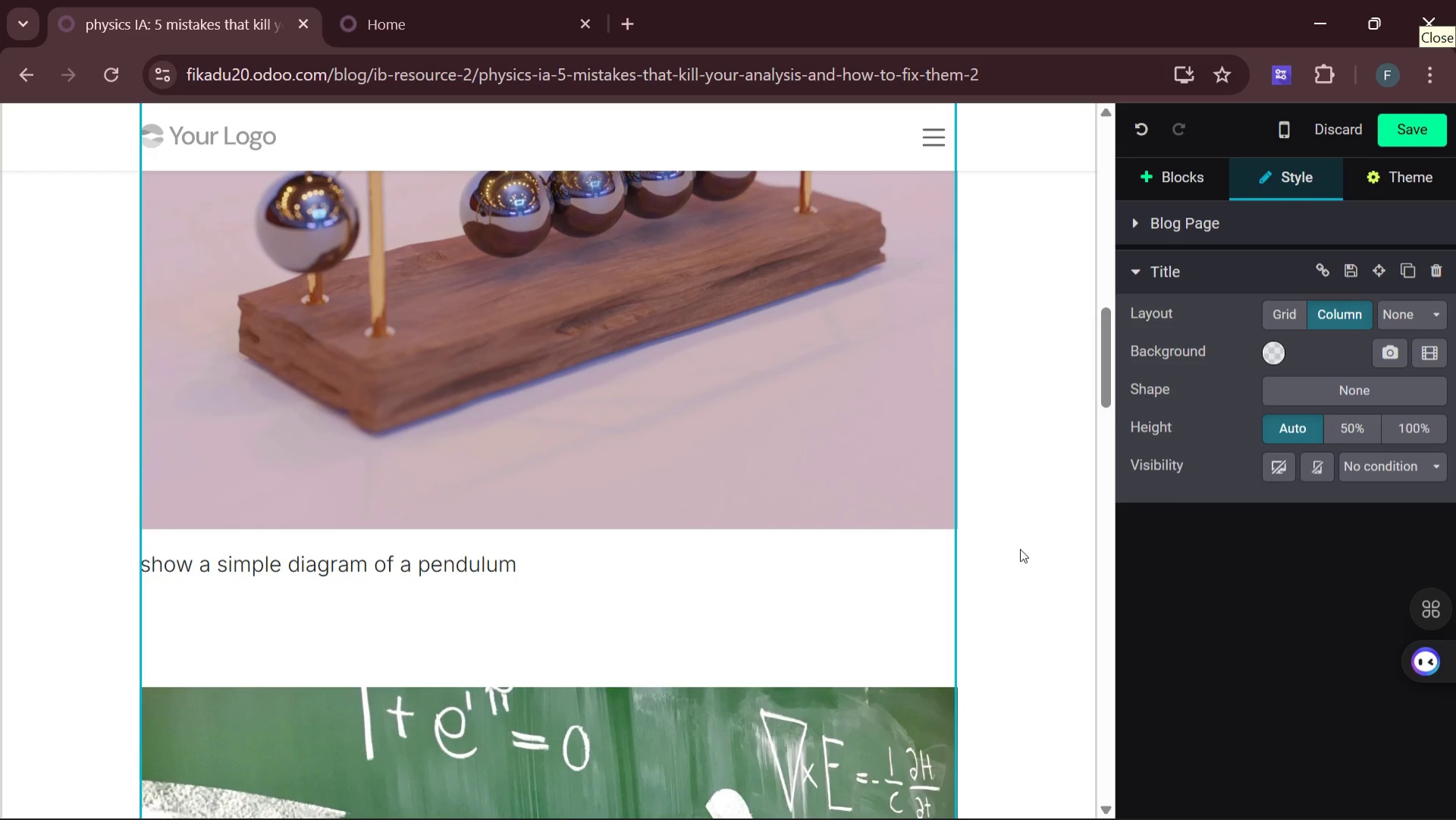 
left_click([1195, 179])
 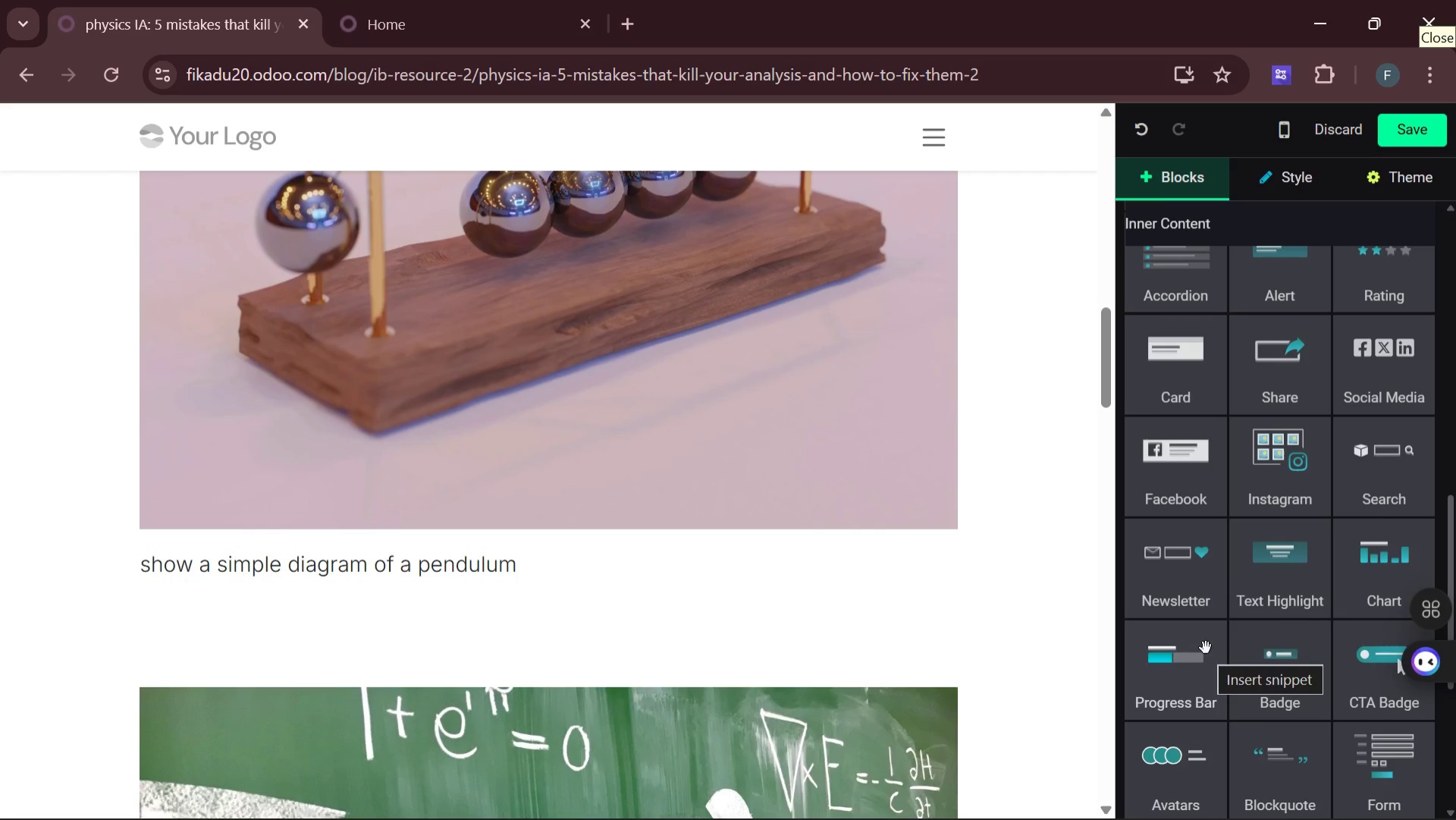 
wait(21.89)
 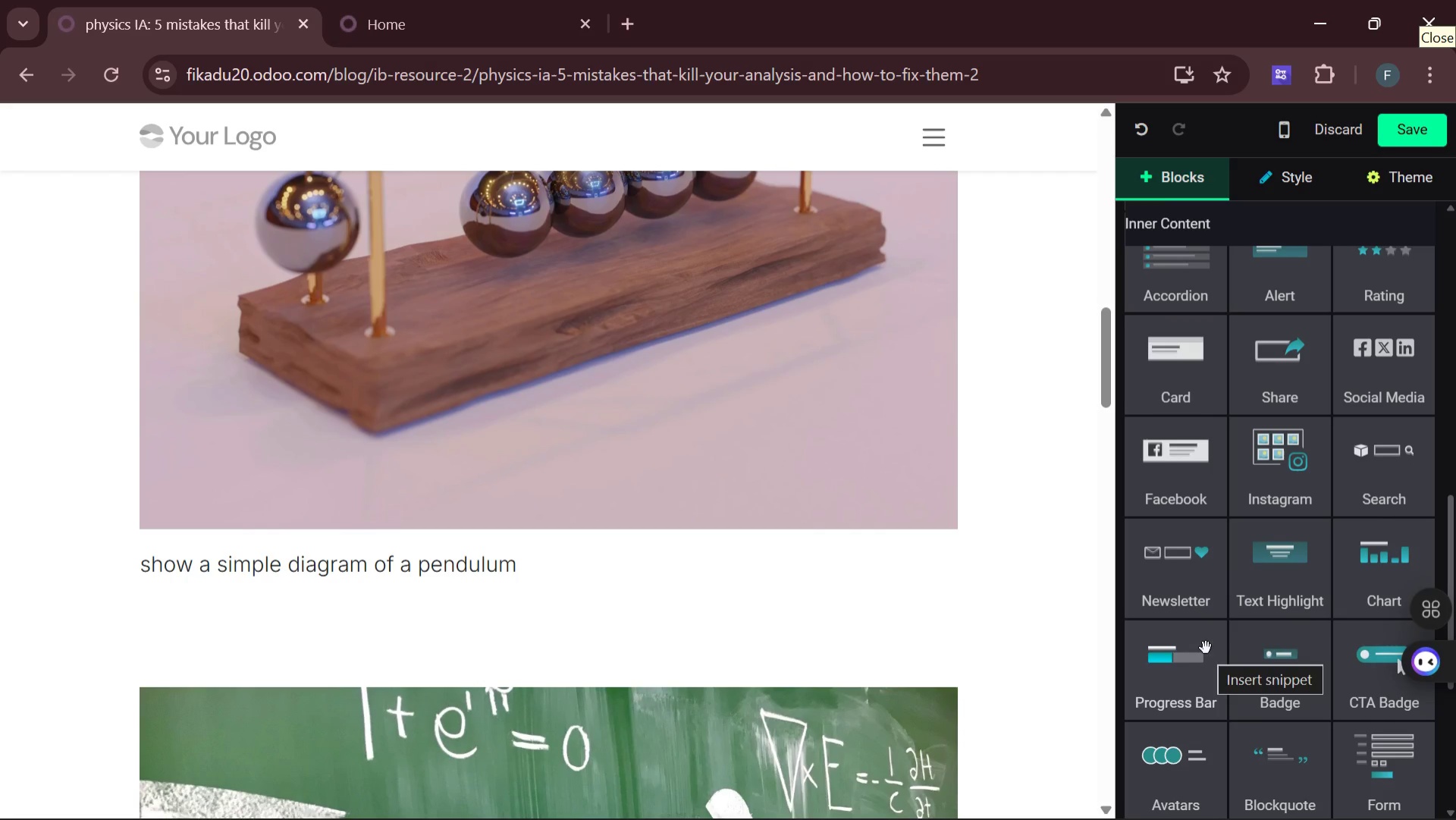 
left_click([1194, 603])
 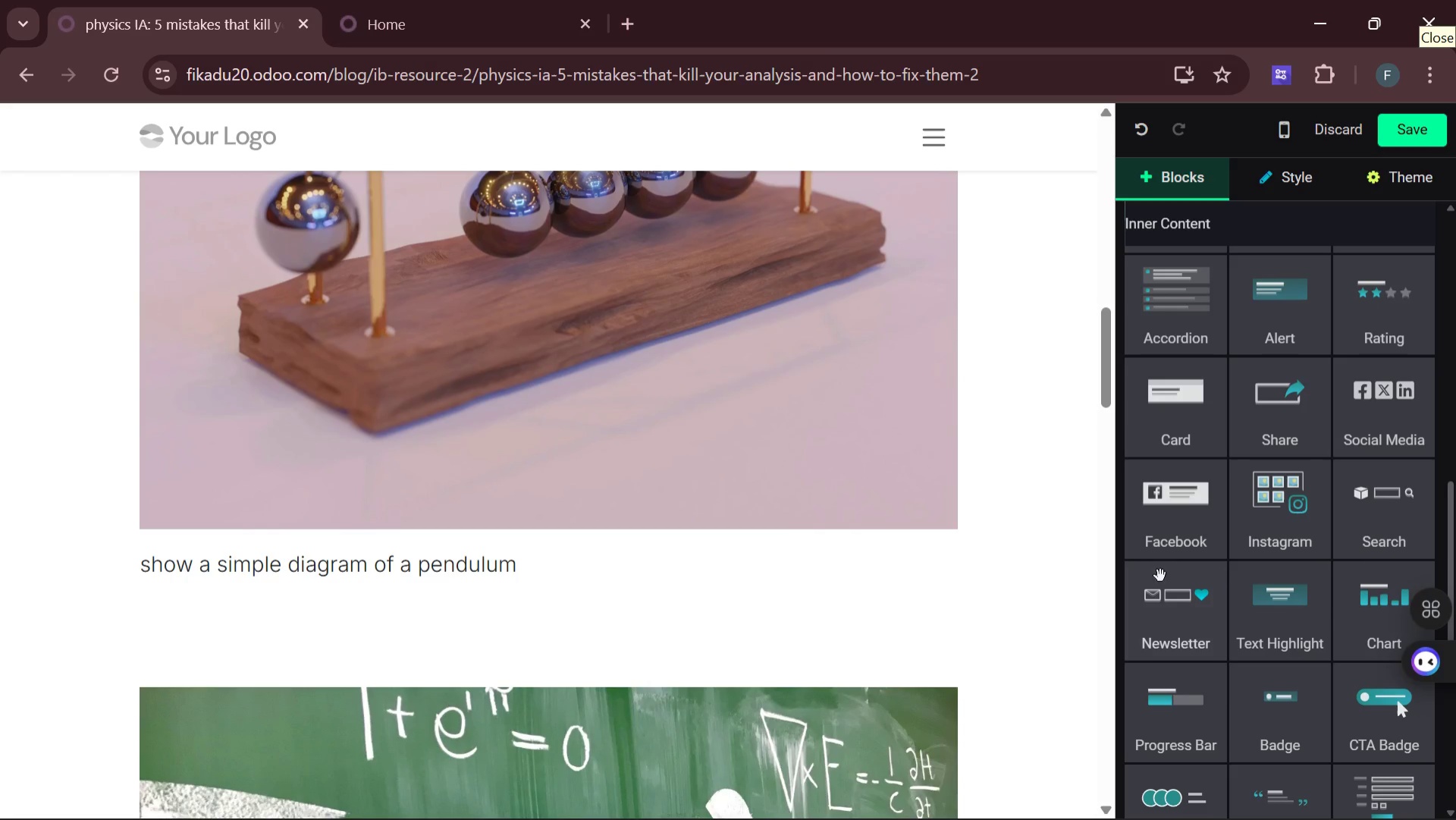 
wait(10.0)
 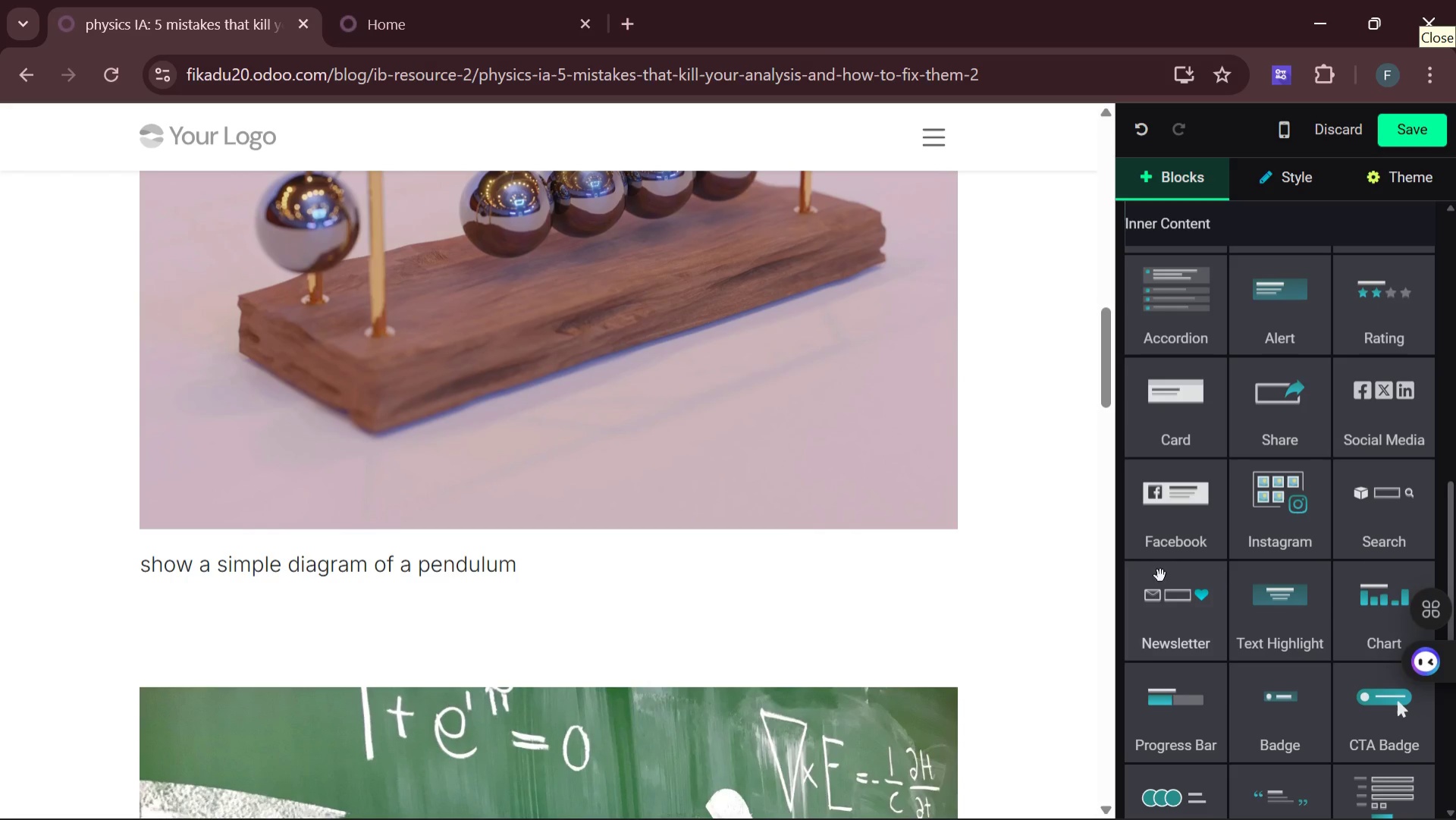 
left_click_drag(start_coordinate=[1181, 615], to_coordinate=[389, 502])
 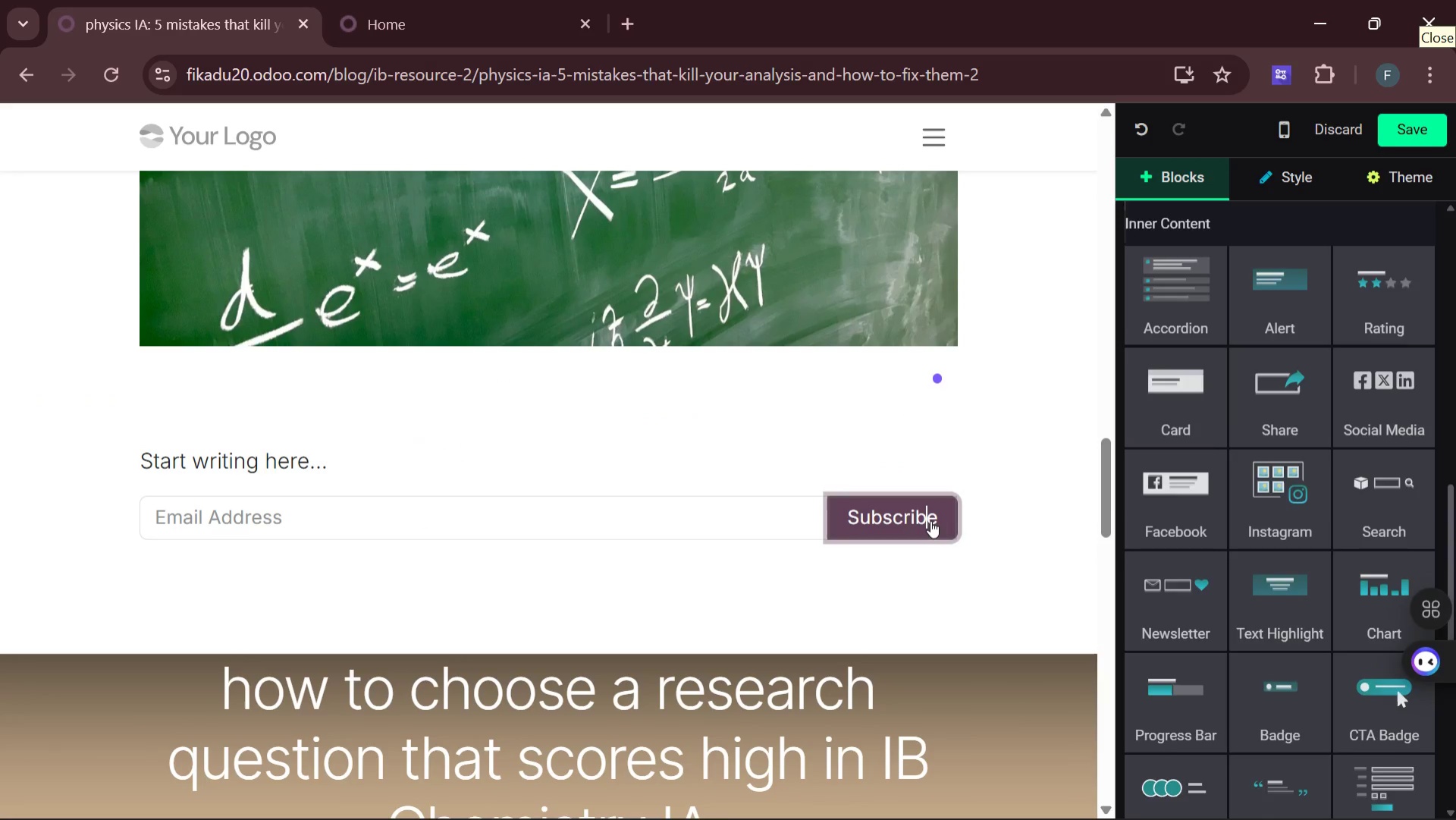 
key(ArrowRight)
 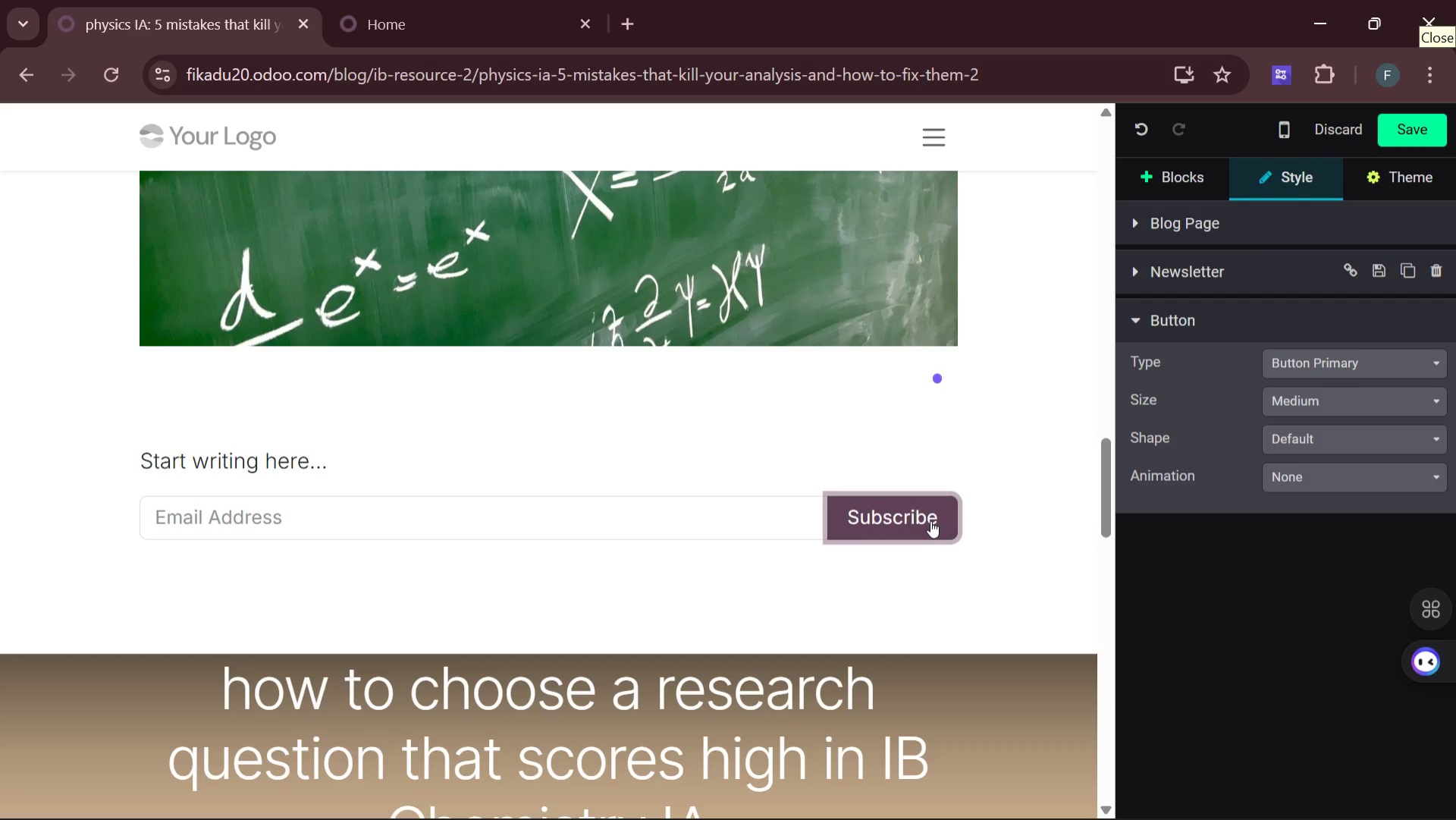 
wait(6.36)
 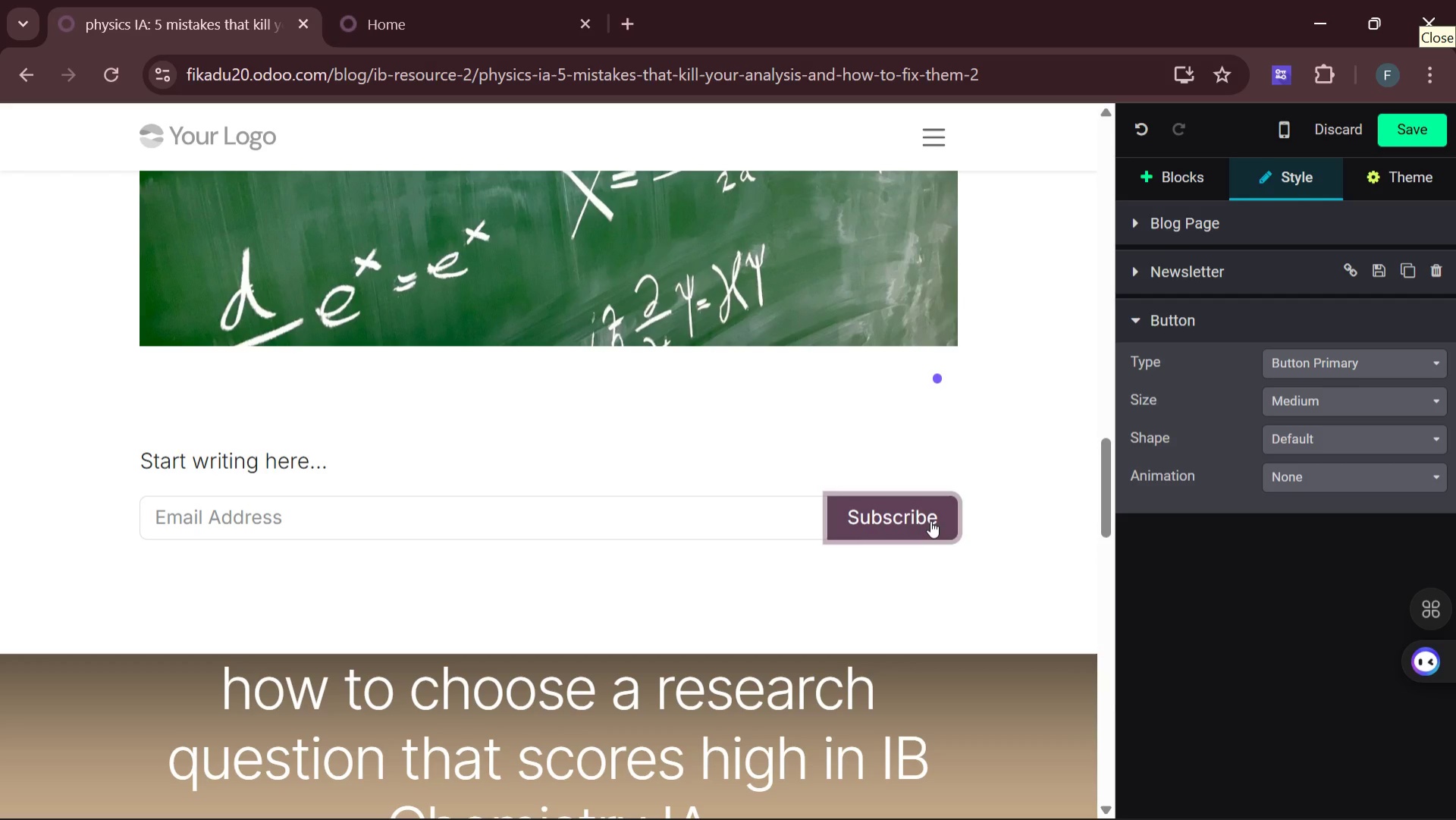 
key(Backspace)
key(Backspace)
key(Backspace)
key(Backspace)
key(Backspace)
key(Backspace)
key(Backspace)
key(Backspace)
key(Backspace)
type(IB )
 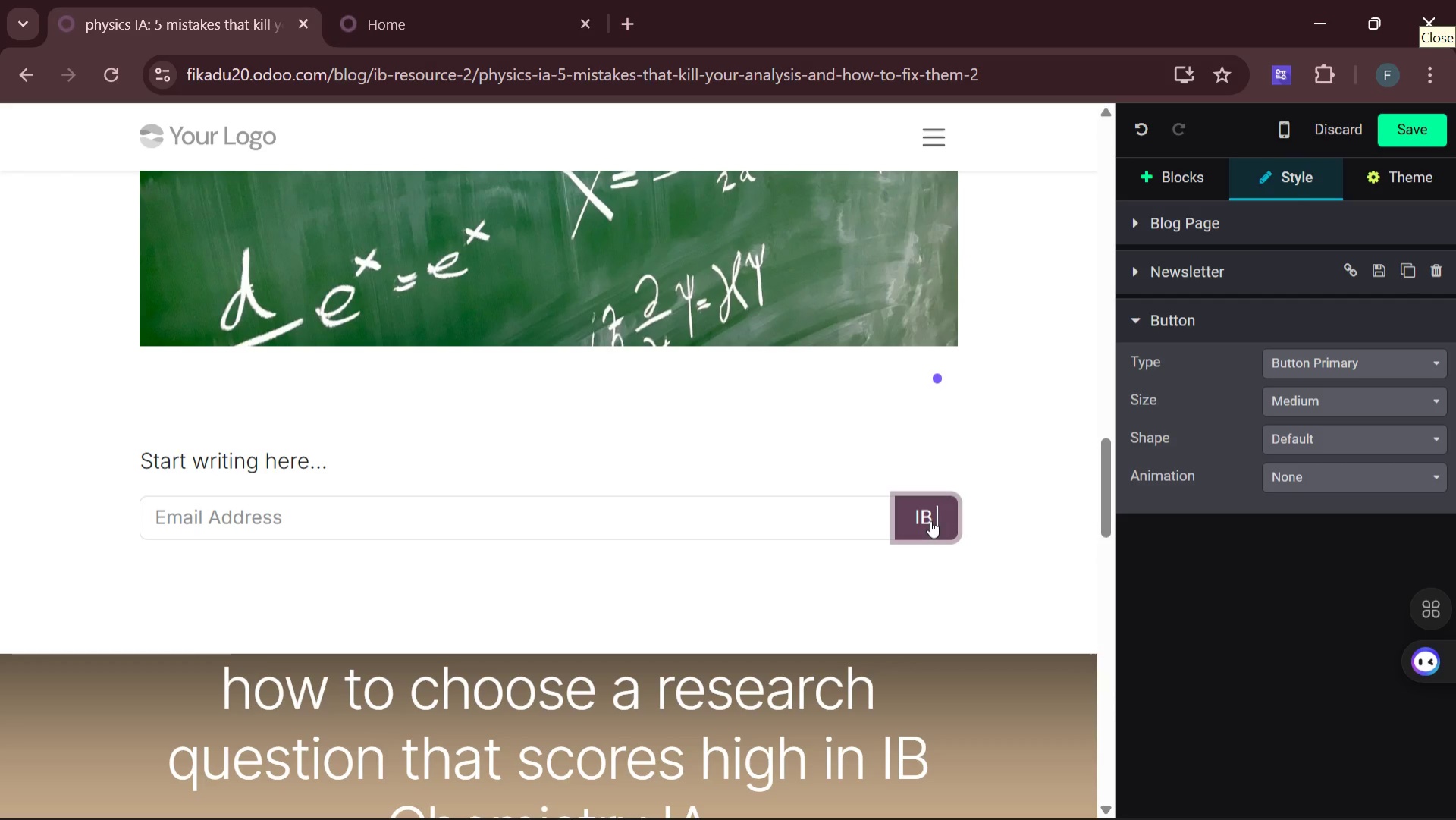 
type(Blog Leads)
 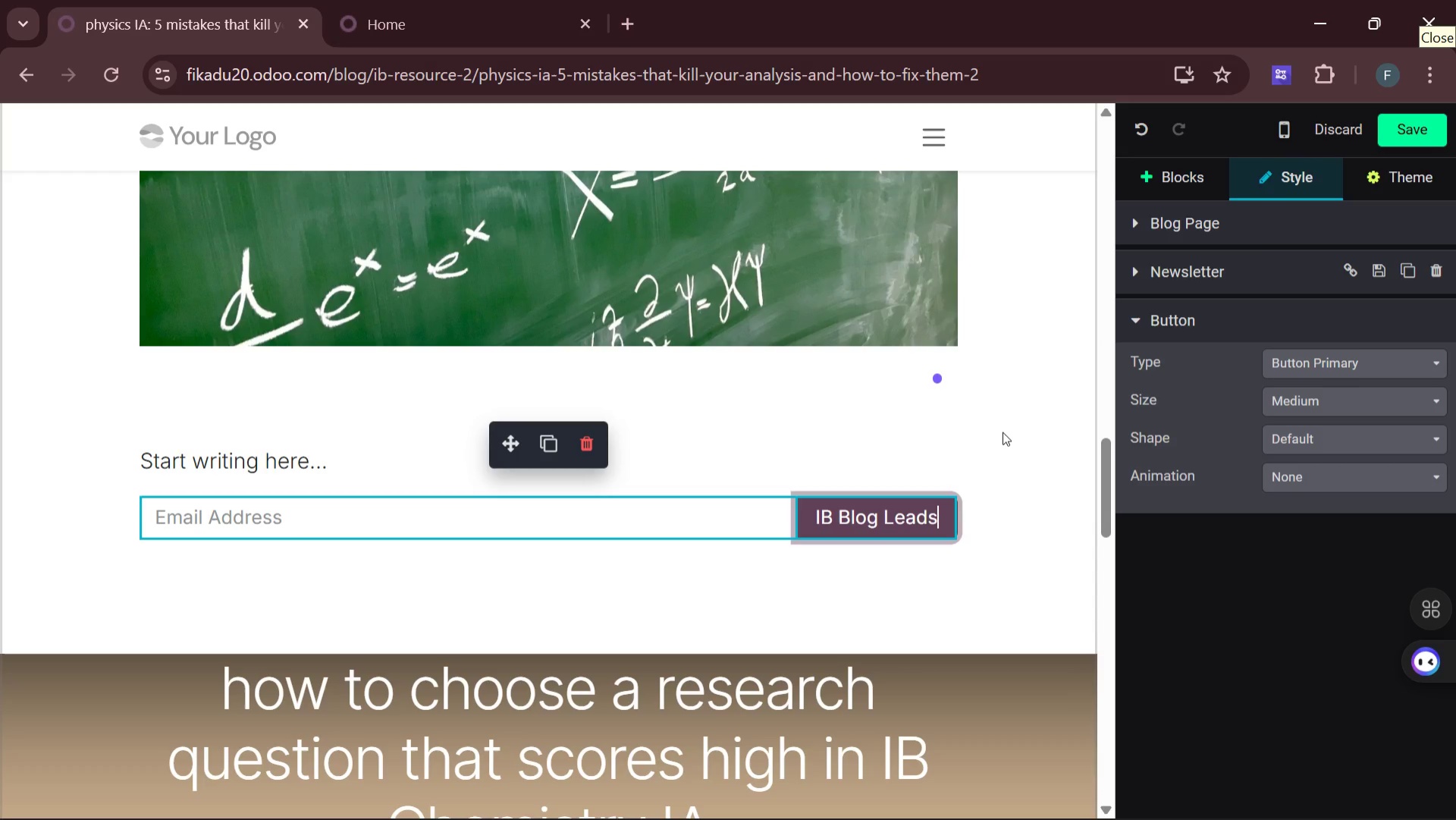 
wait(13.77)
 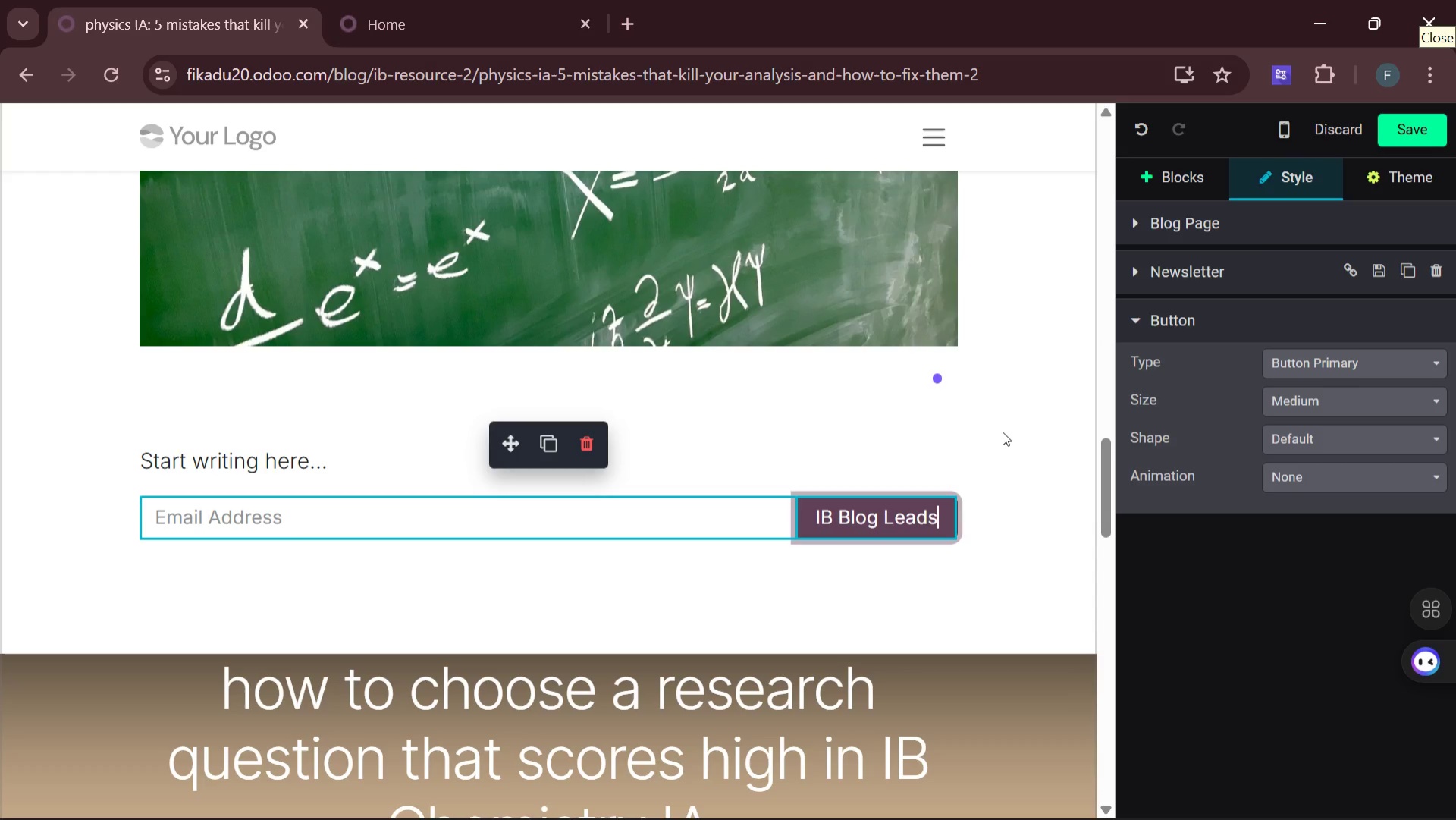 
left_click([1419, 134])
 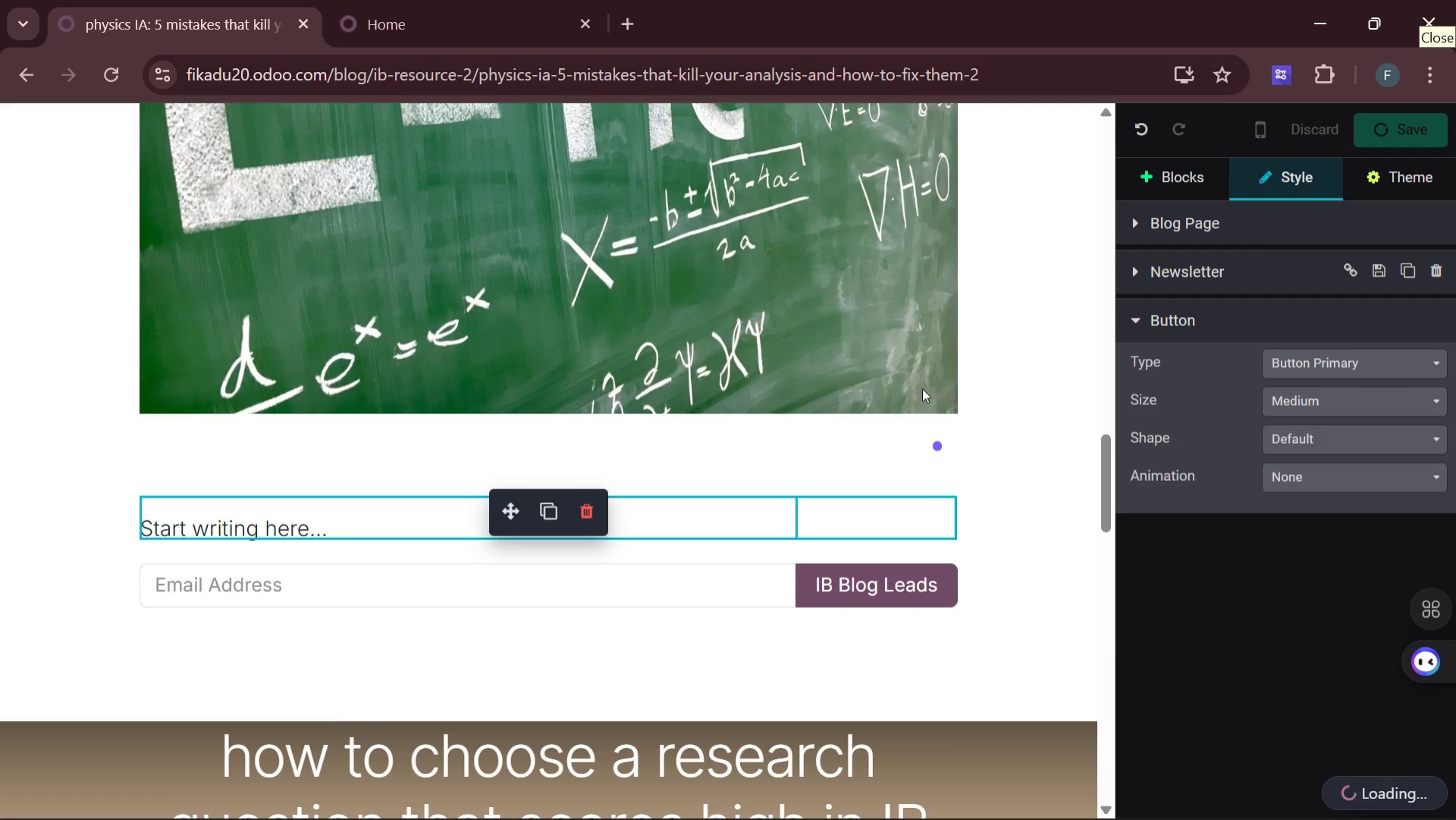 
wait(6.23)
 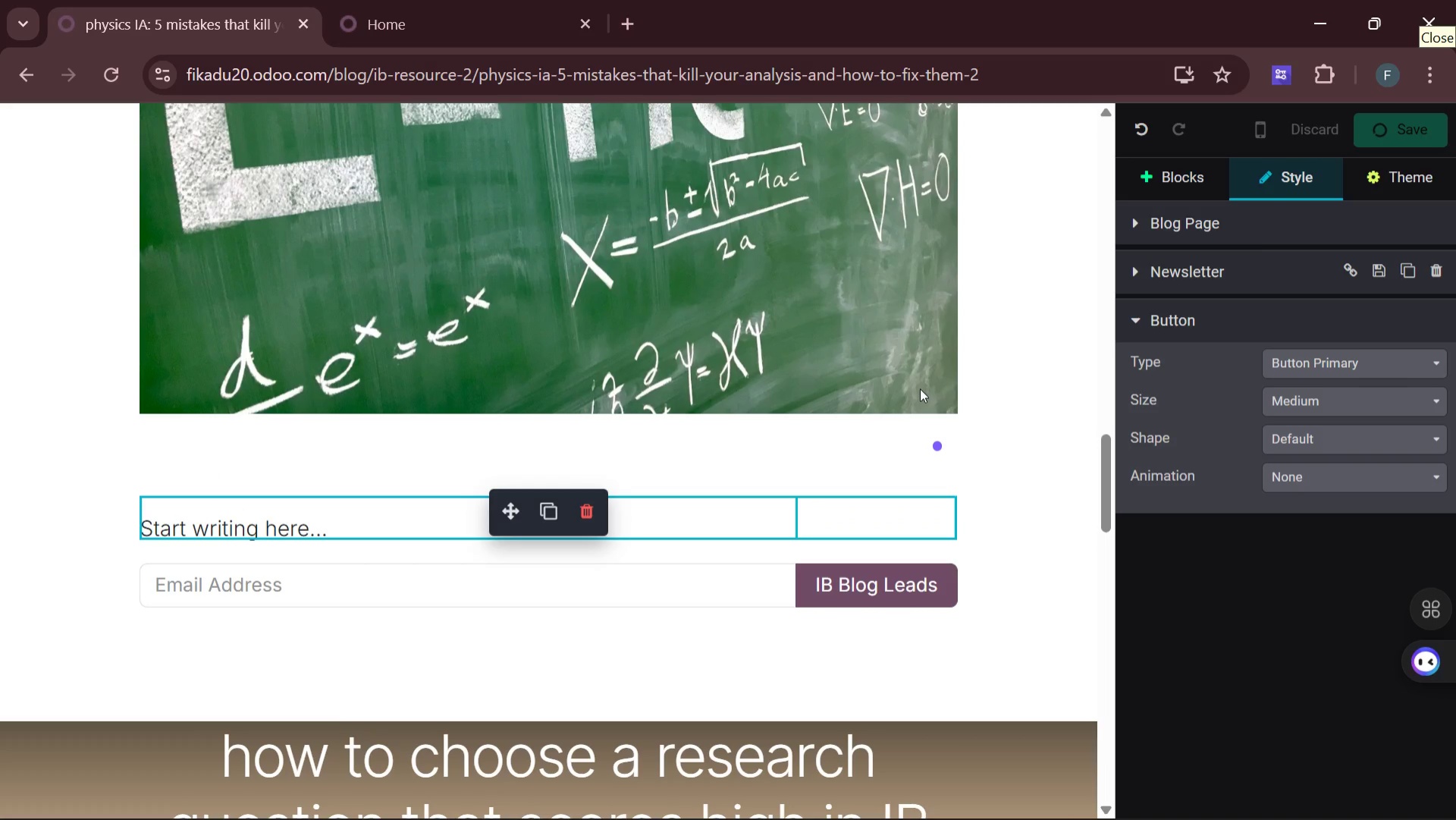 
left_click([1017, 354])
 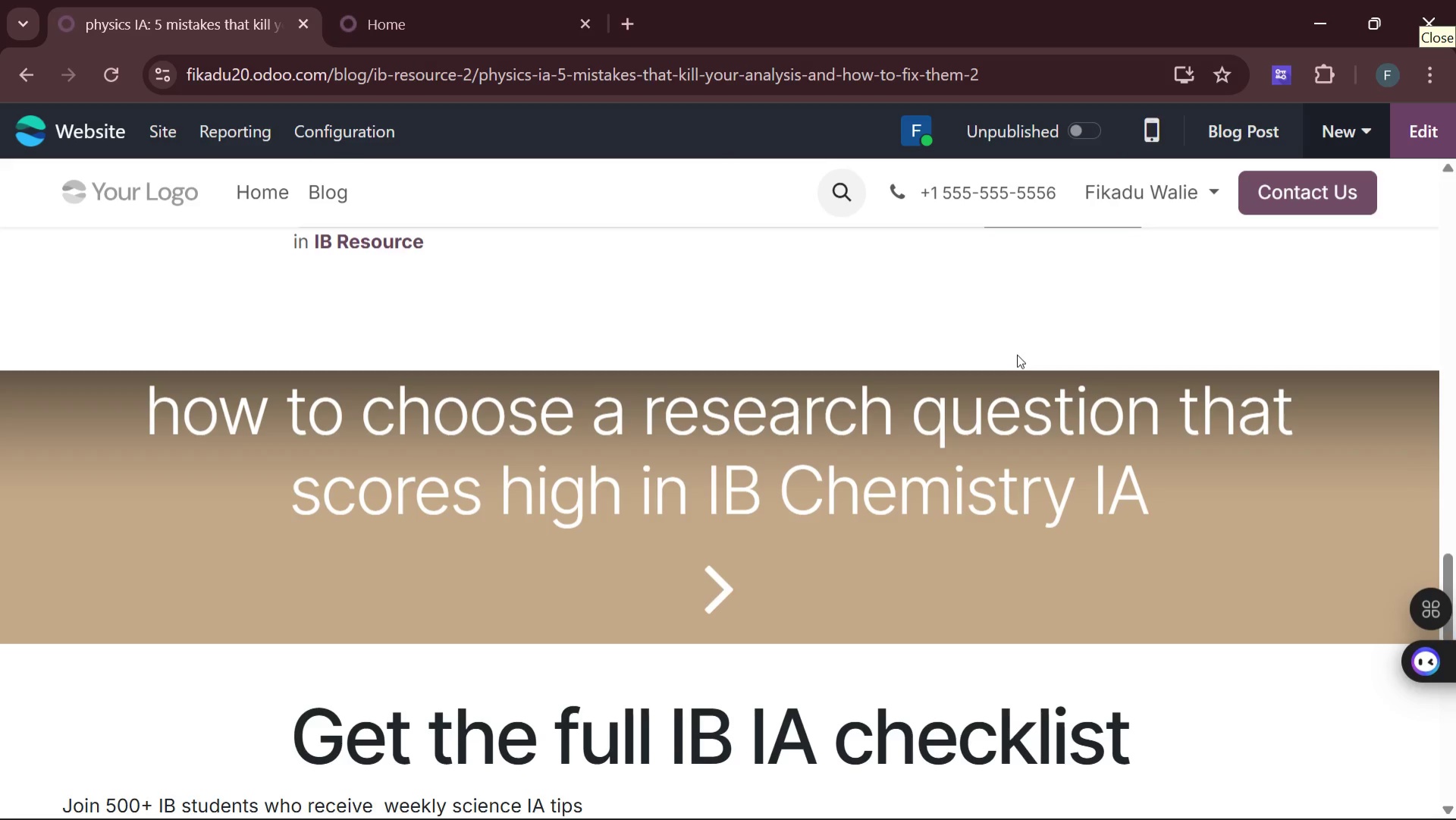 
wait(11.72)
 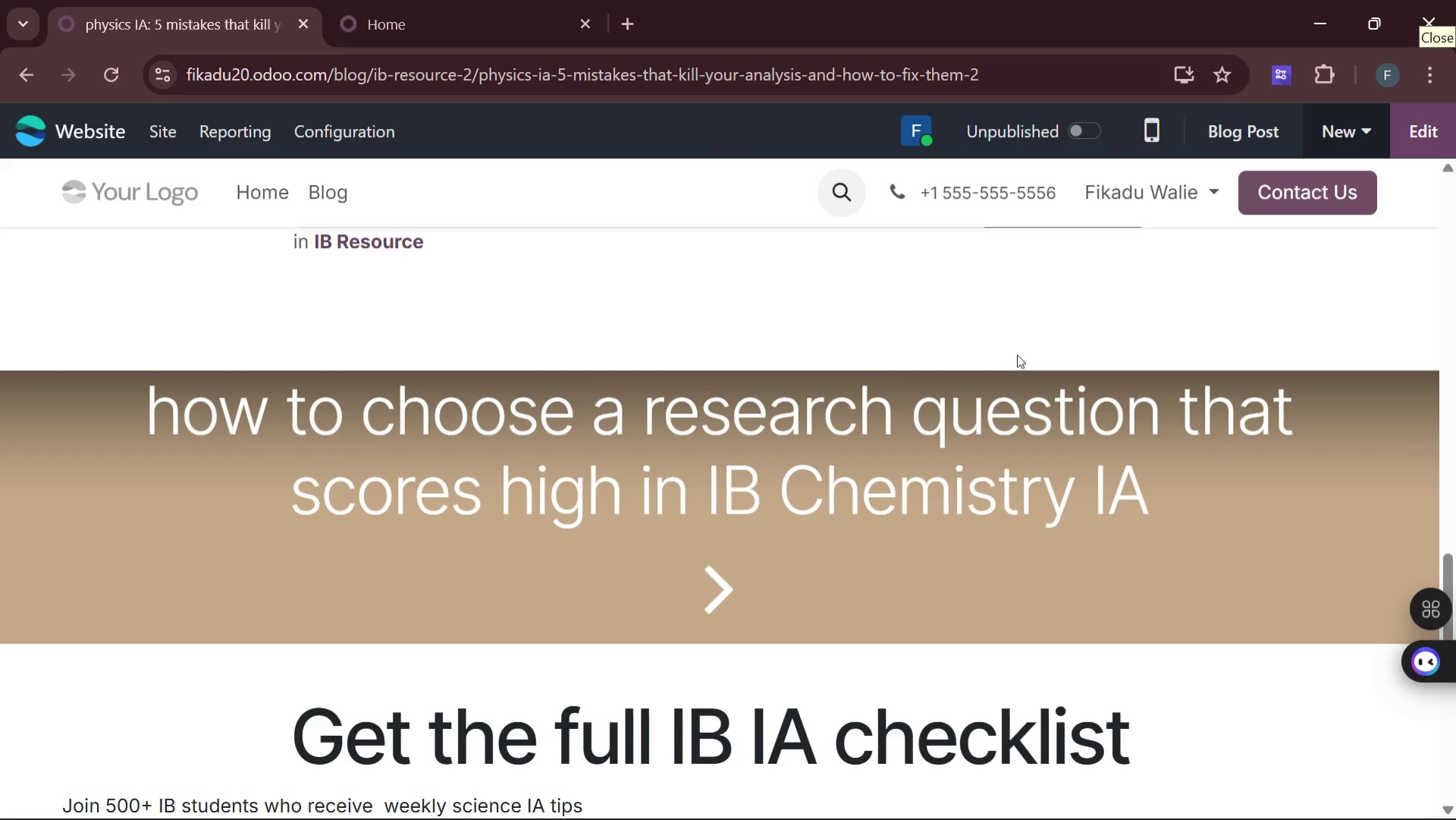 
left_click([1018, 702])